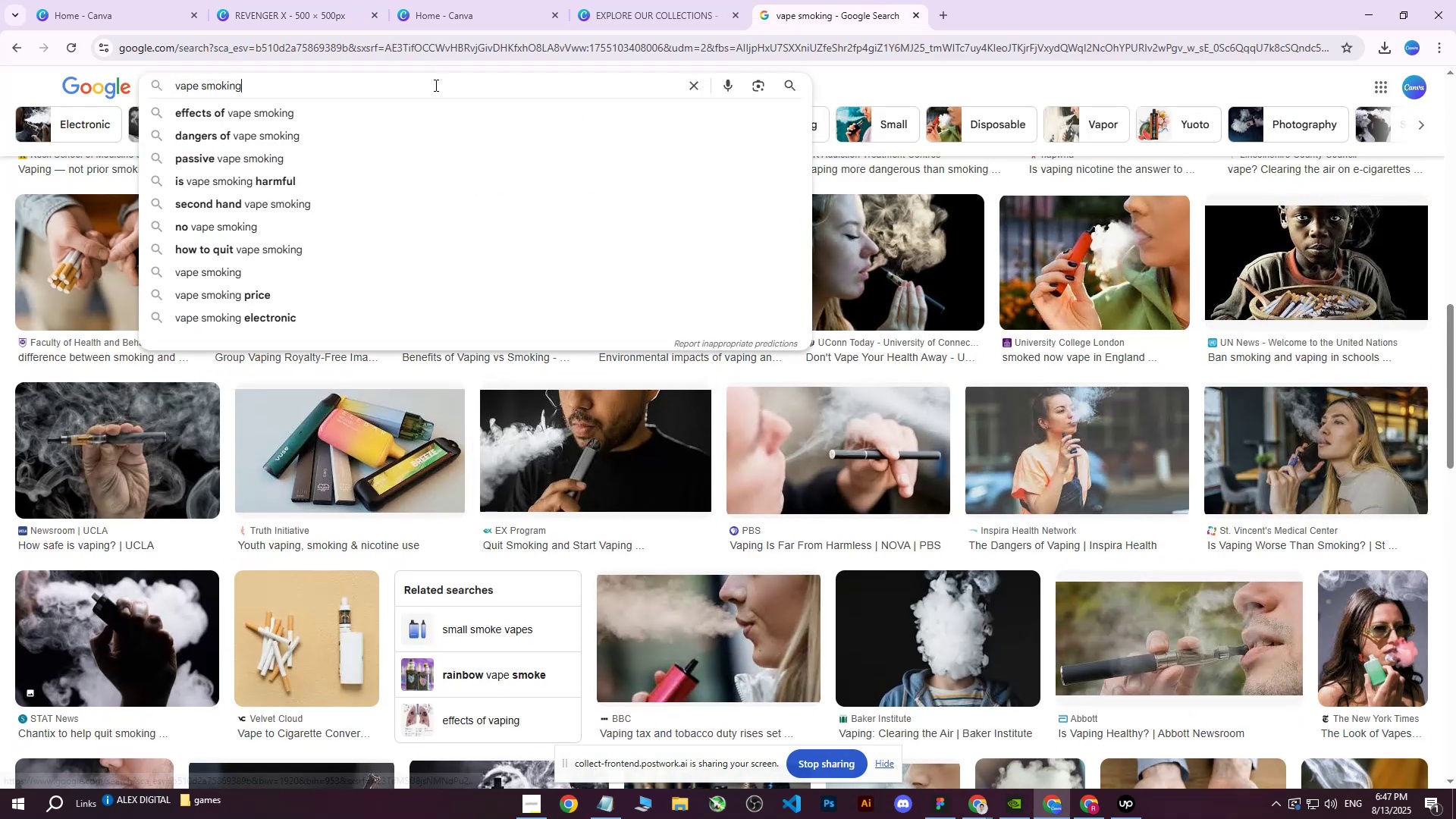 
type( portrait)
 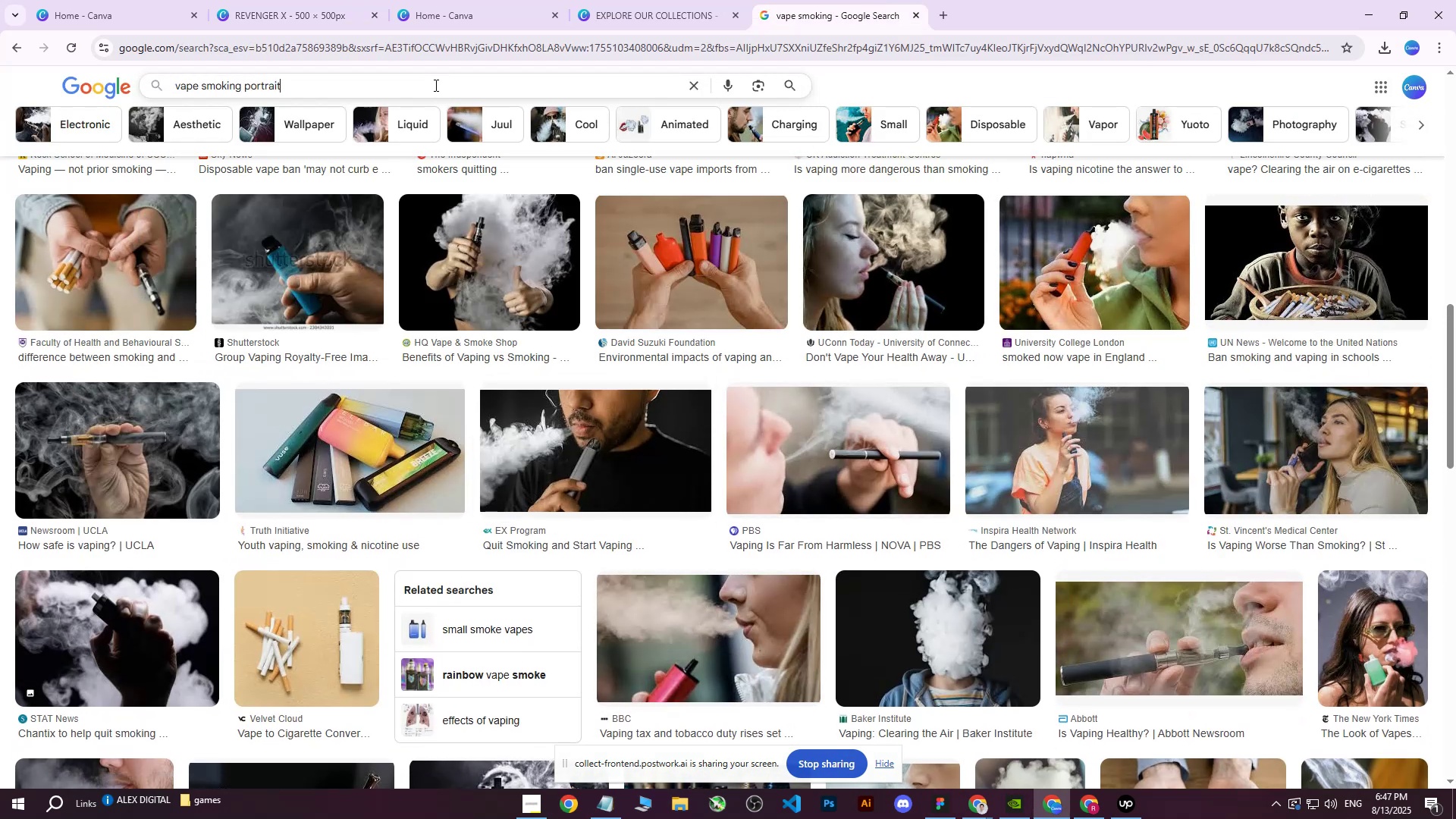 
key(Enter)
 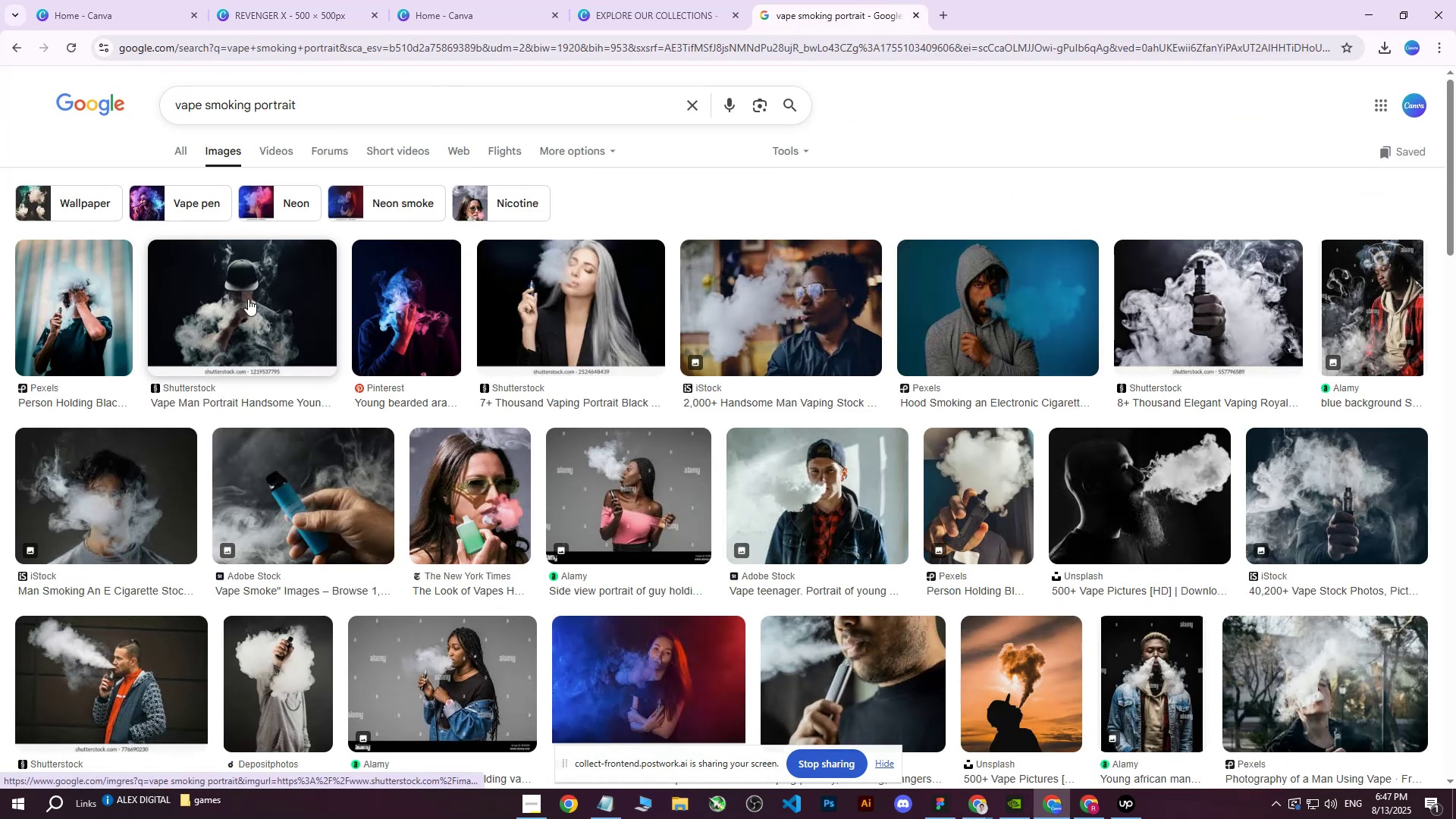 
left_click([253, 295])
 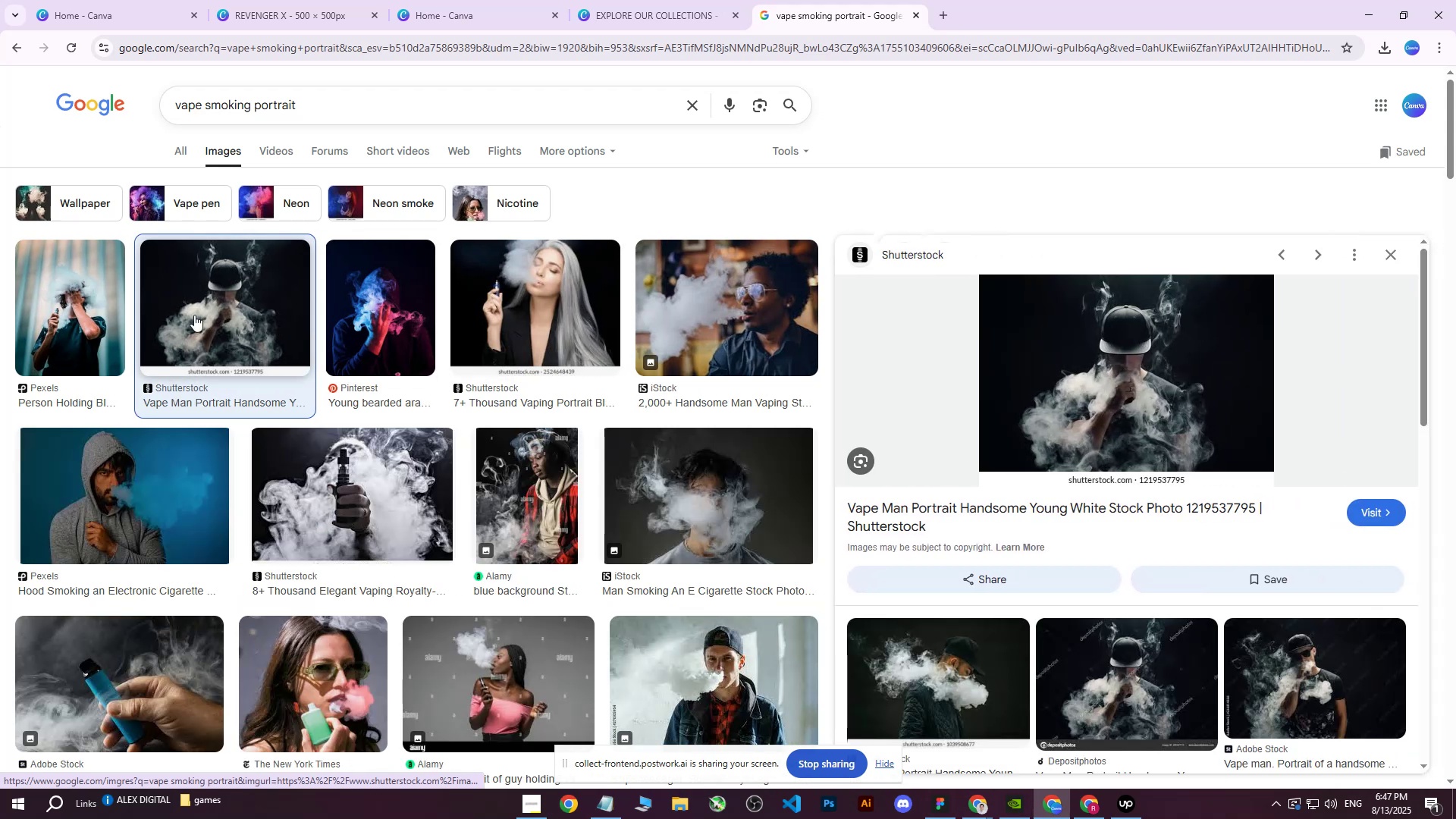 
left_click([76, 280])
 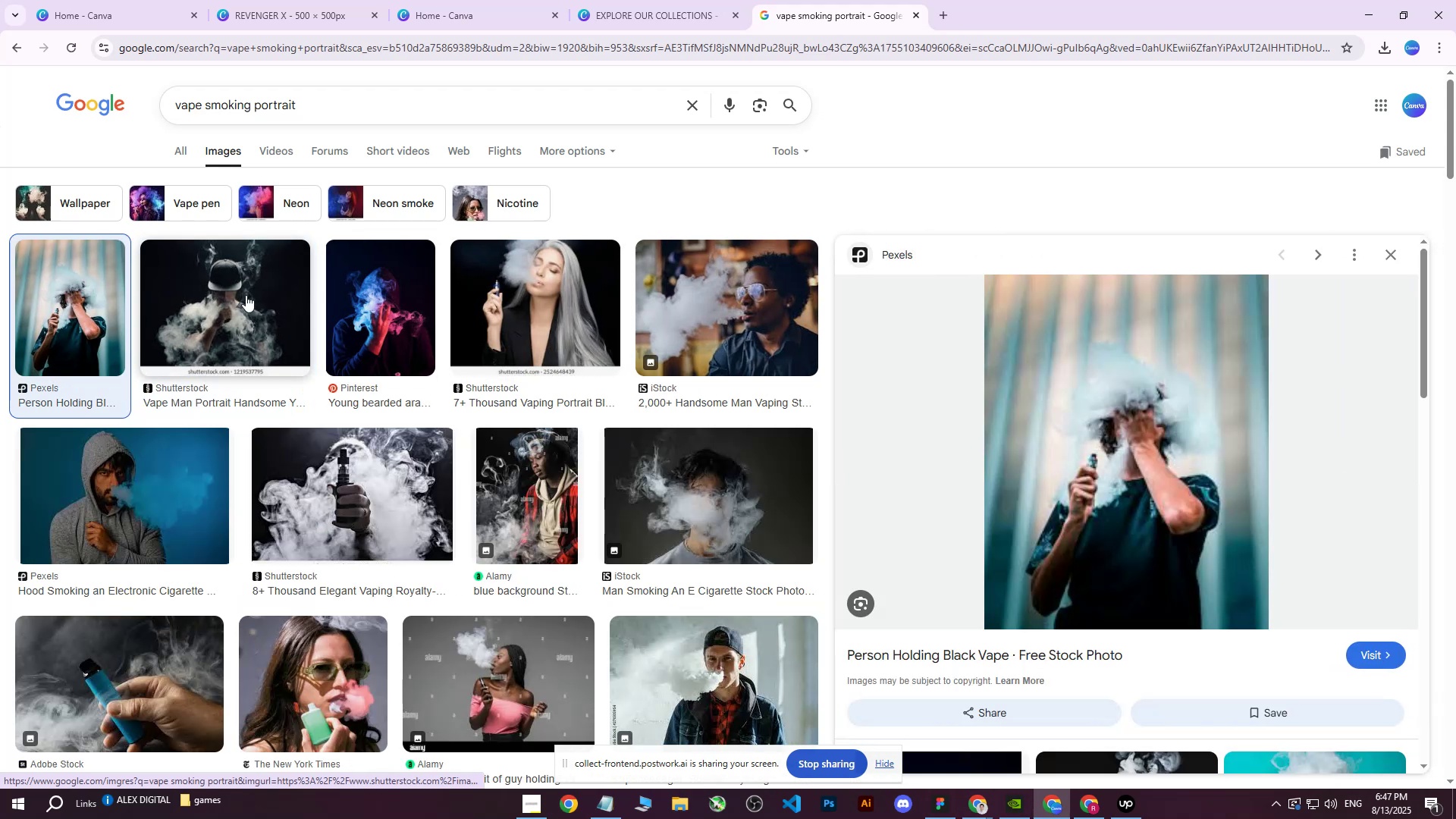 
left_click([263, 299])
 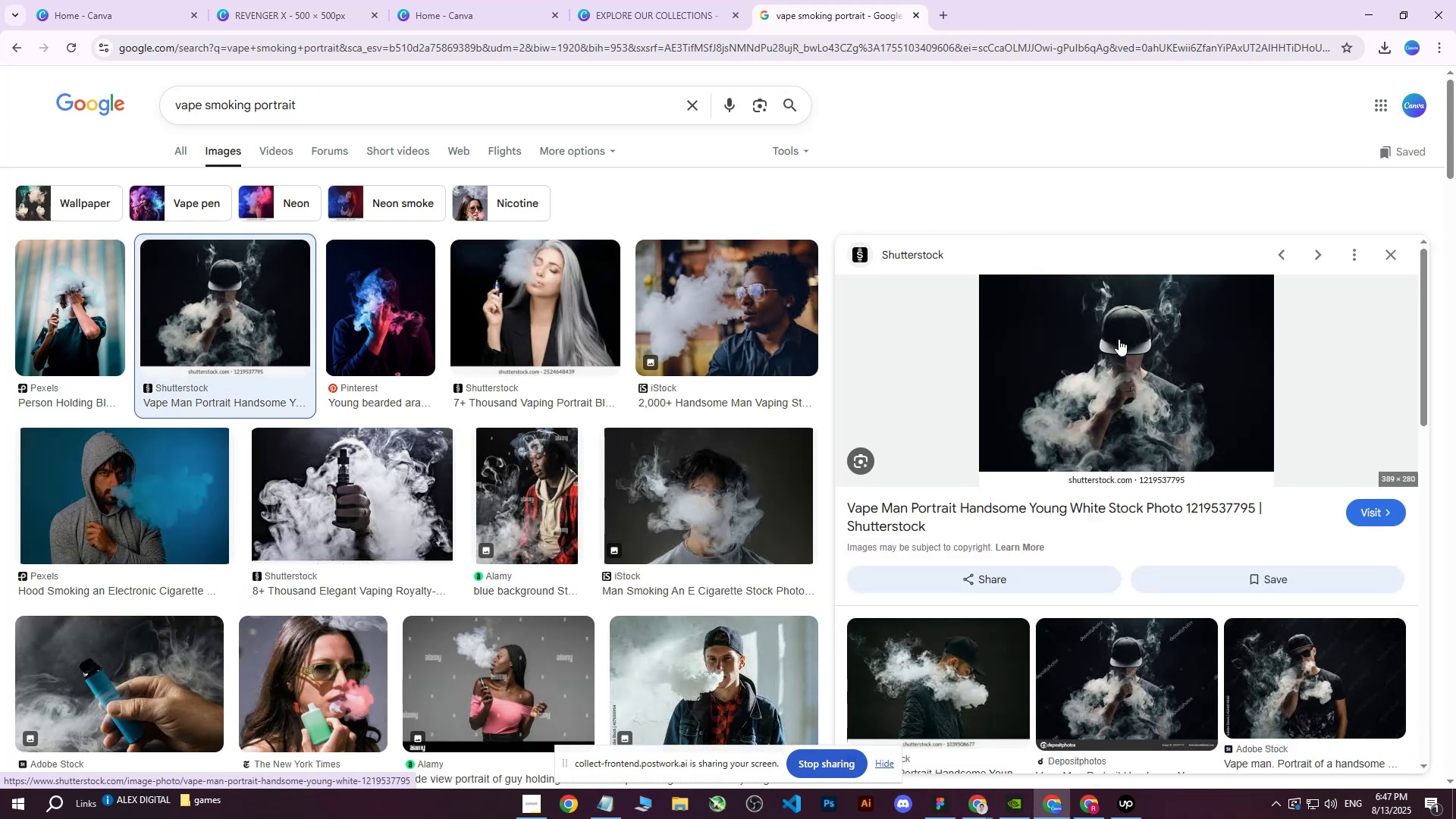 
right_click([1100, 340])
 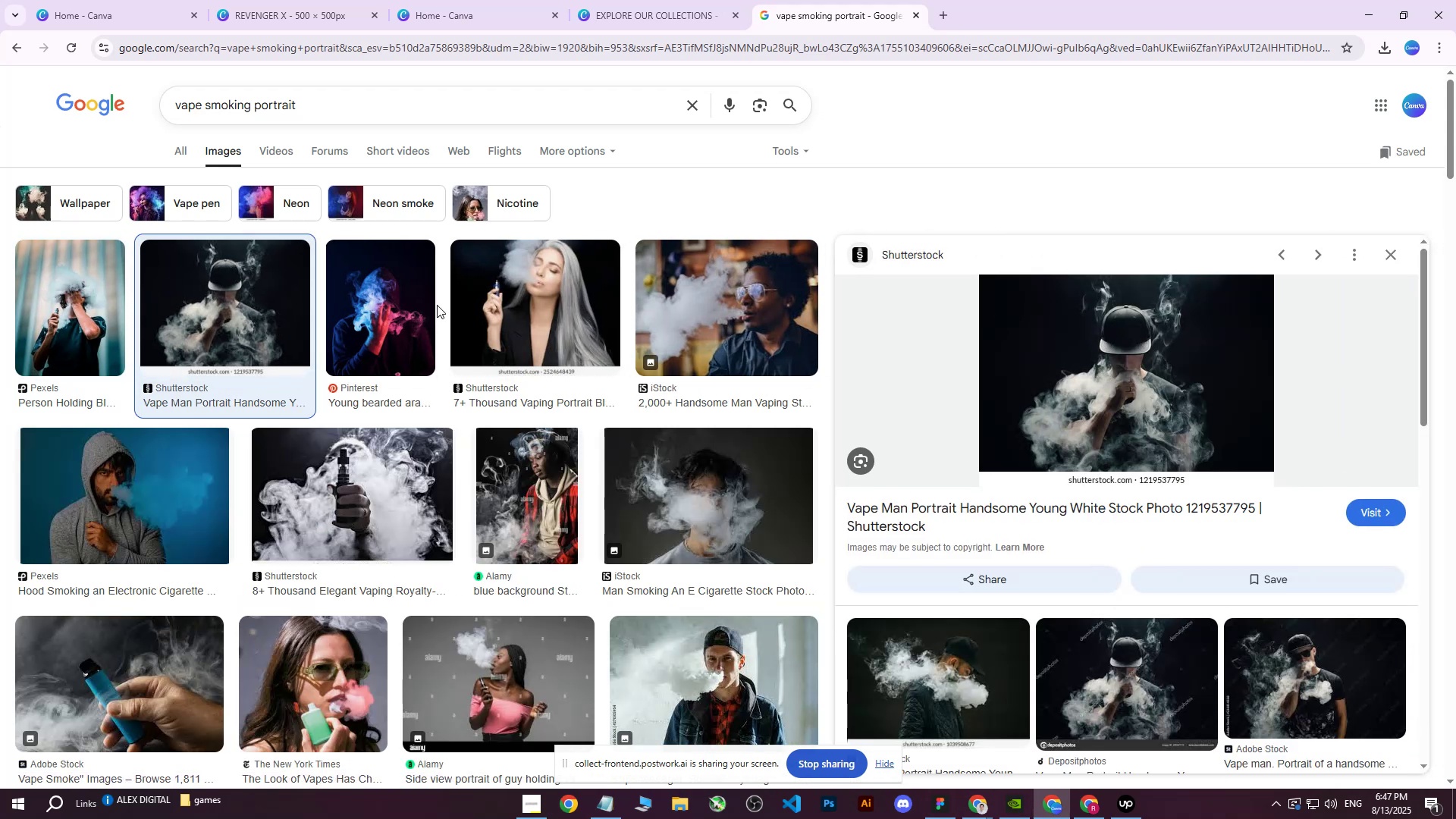 
double_click([423, 305])
 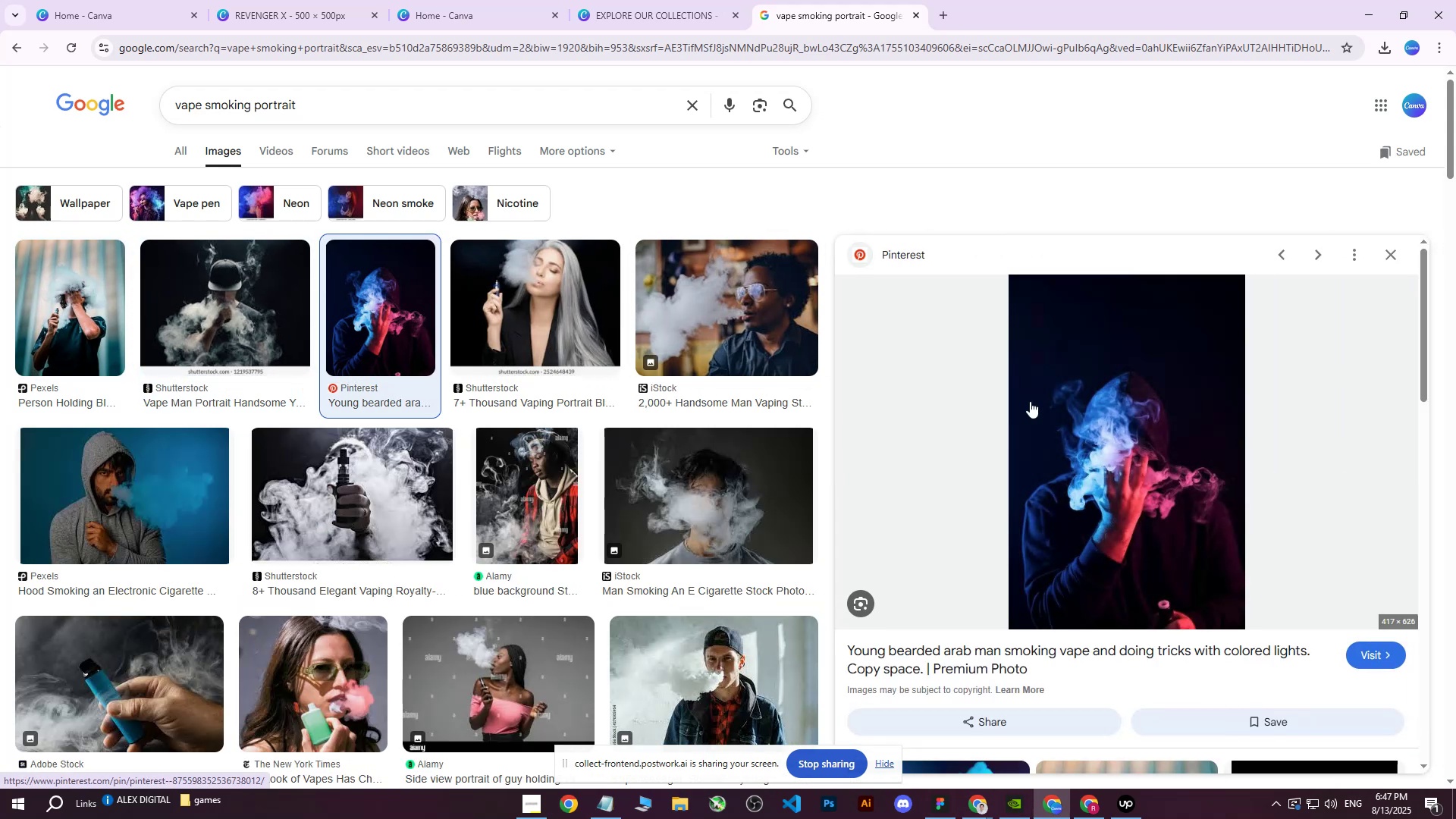 
right_click([1135, 400])
 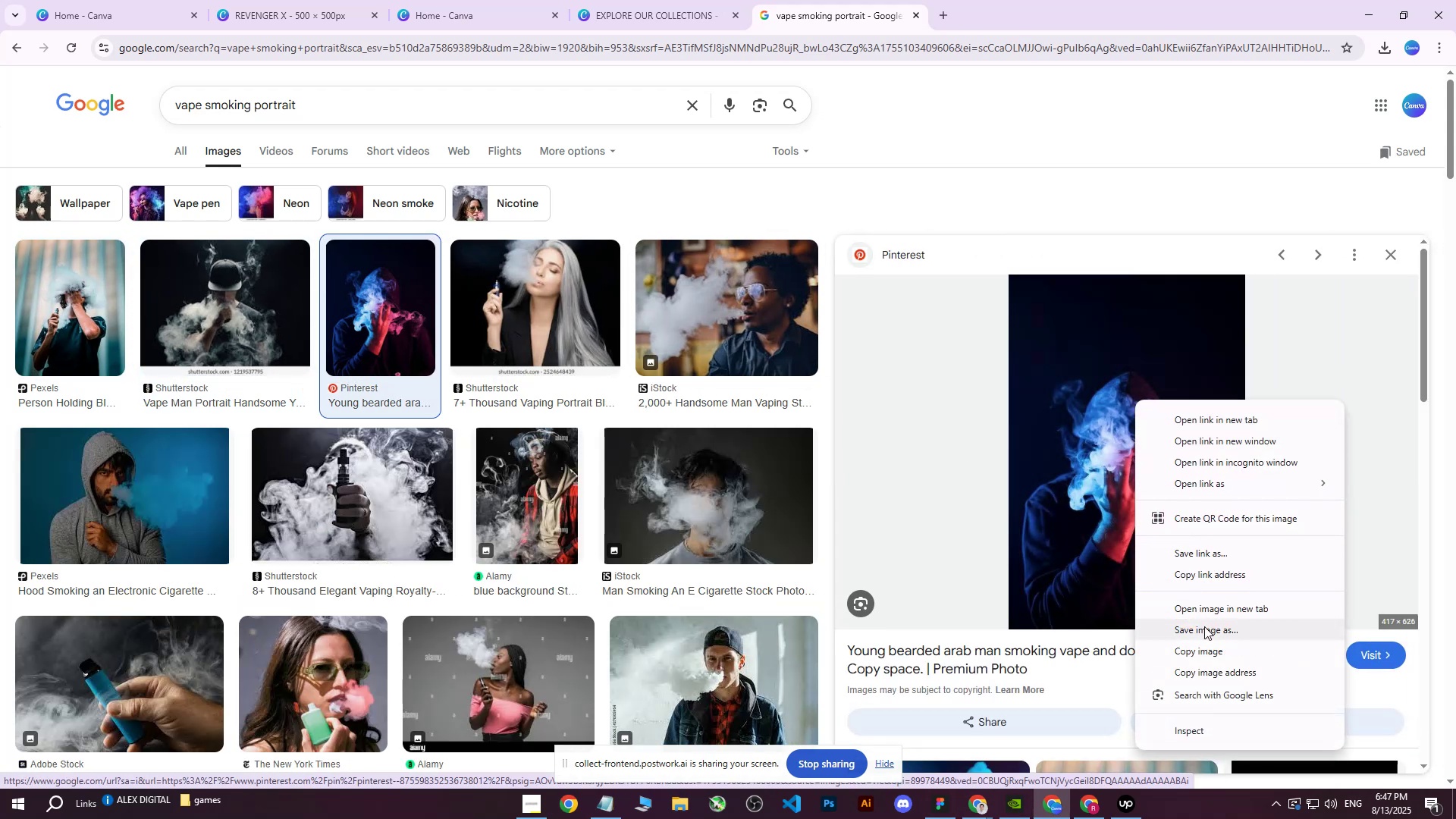 
left_click([1191, 728])
 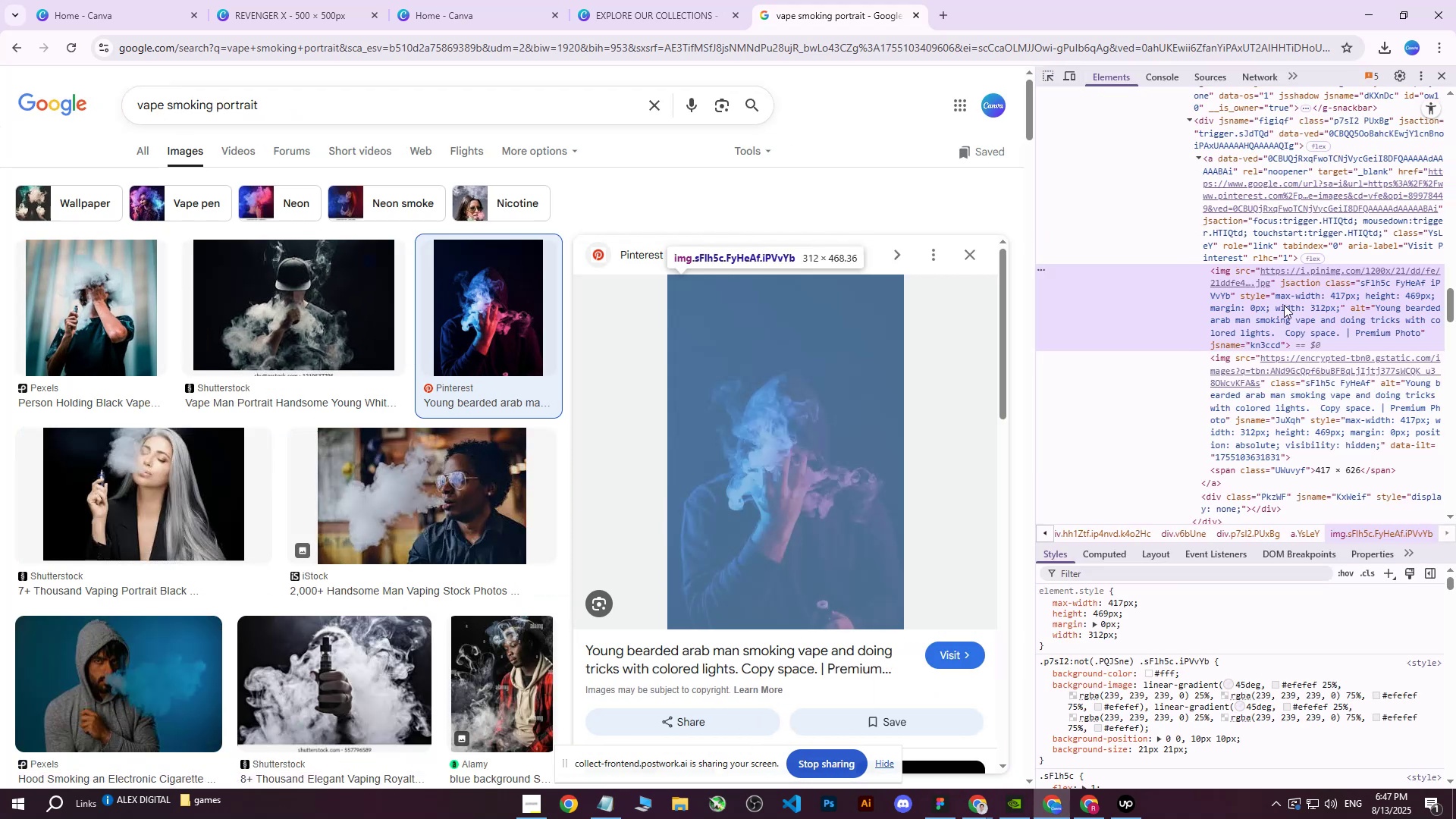 
left_click([1298, 272])
 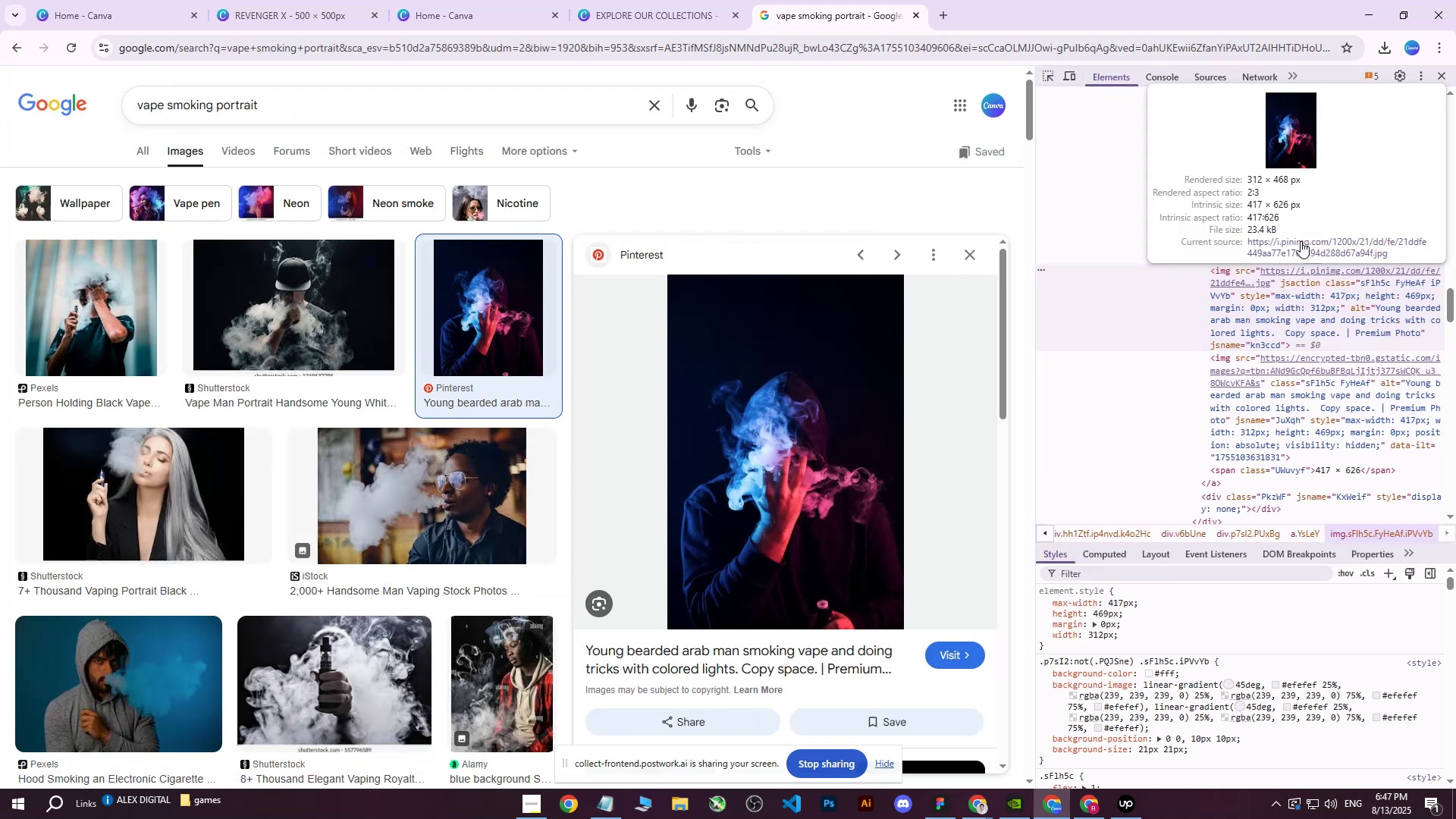 
left_click([1301, 241])
 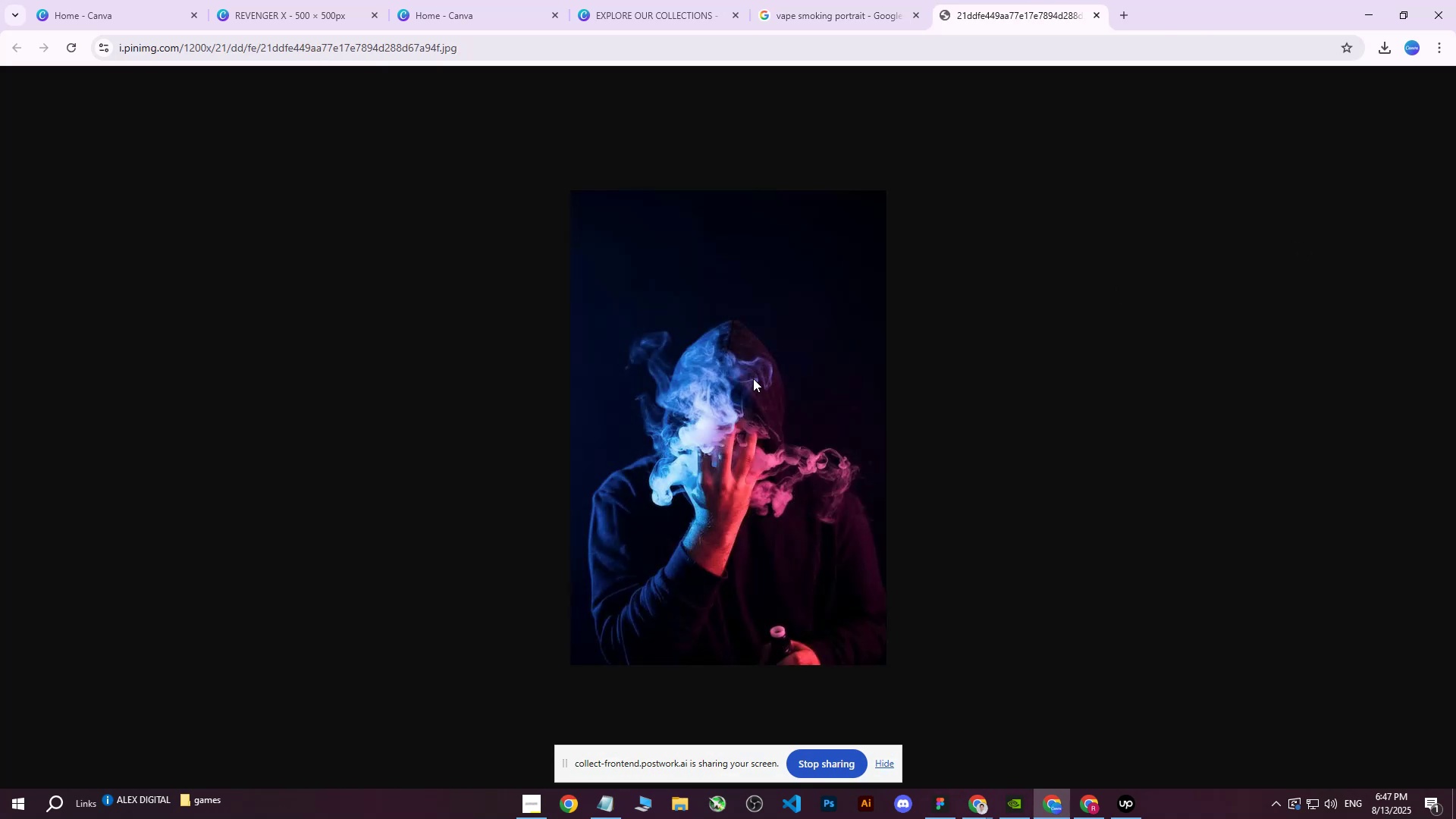 
right_click([677, 407])
 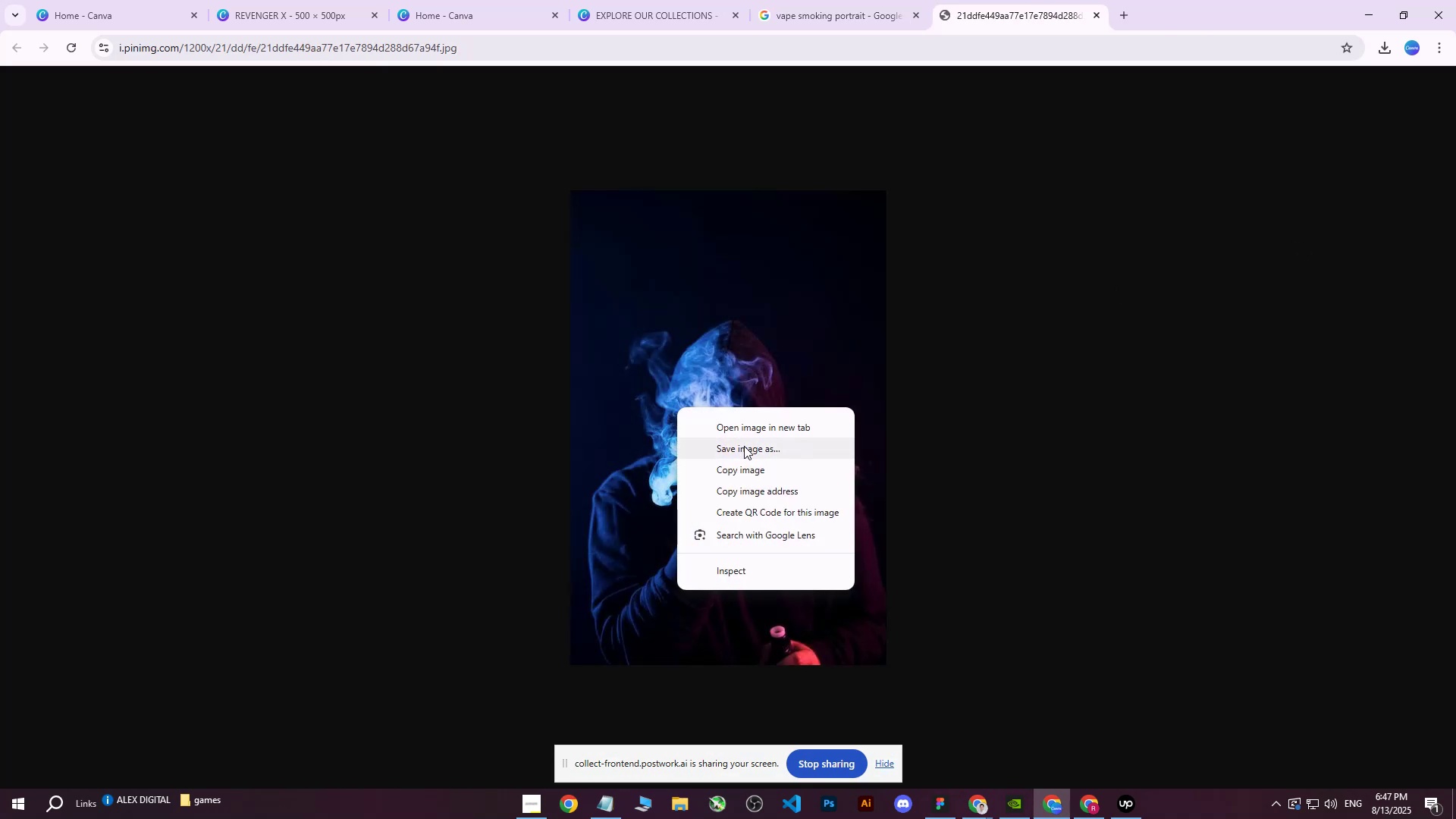 
left_click([744, 446])
 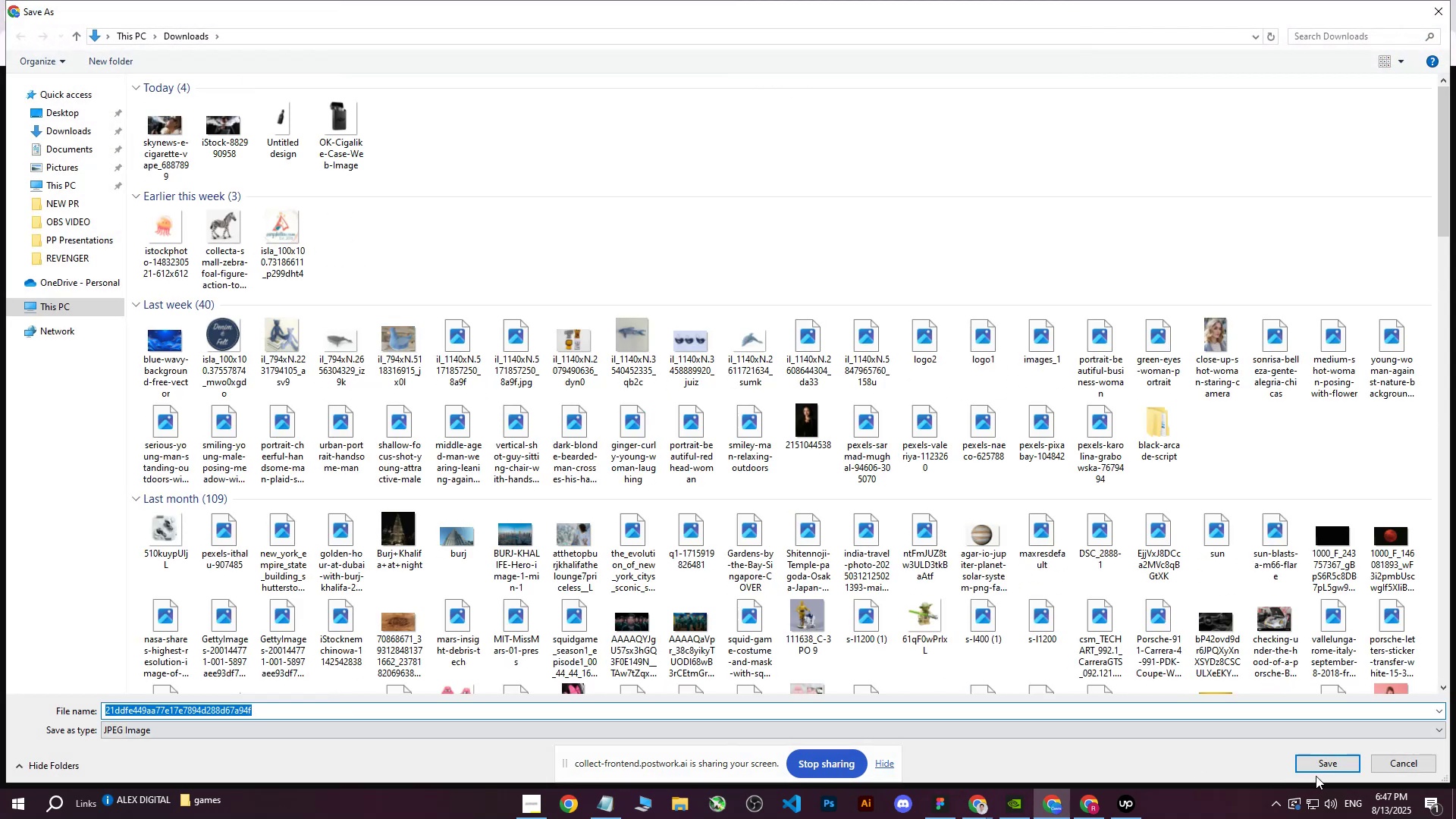 
double_click([1316, 766])
 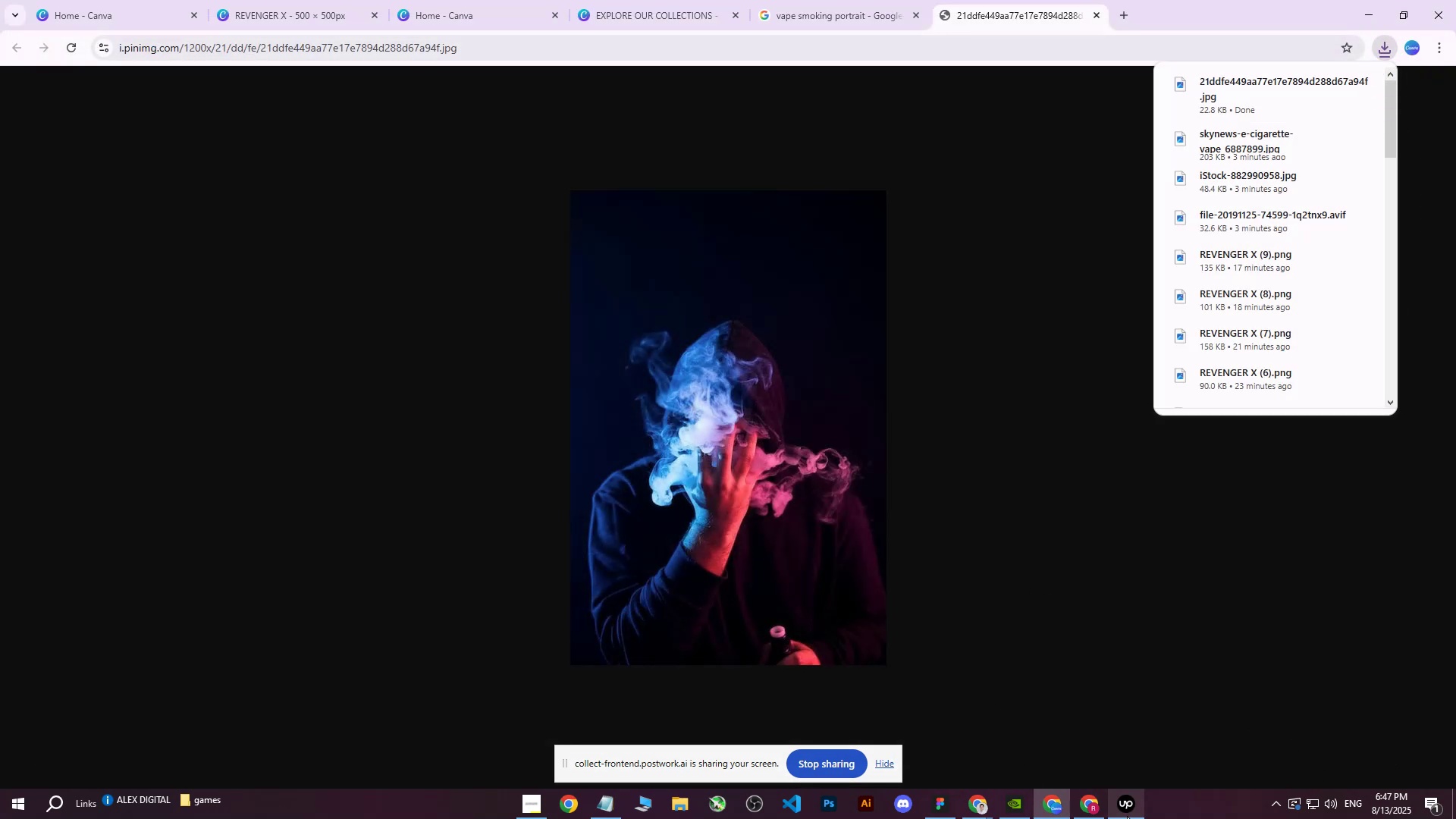 
left_click([1090, 801])
 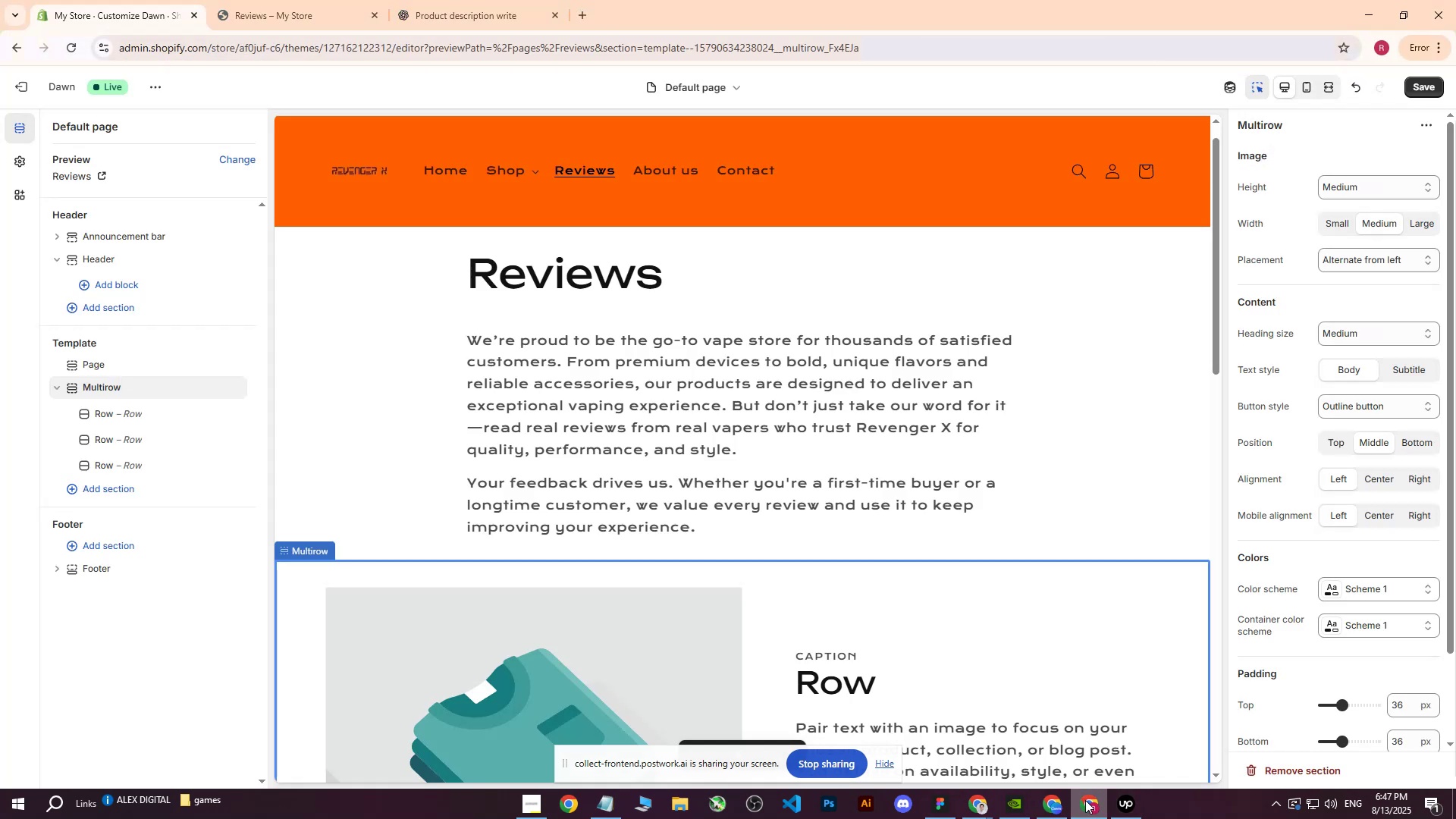 
left_click([1051, 799])
 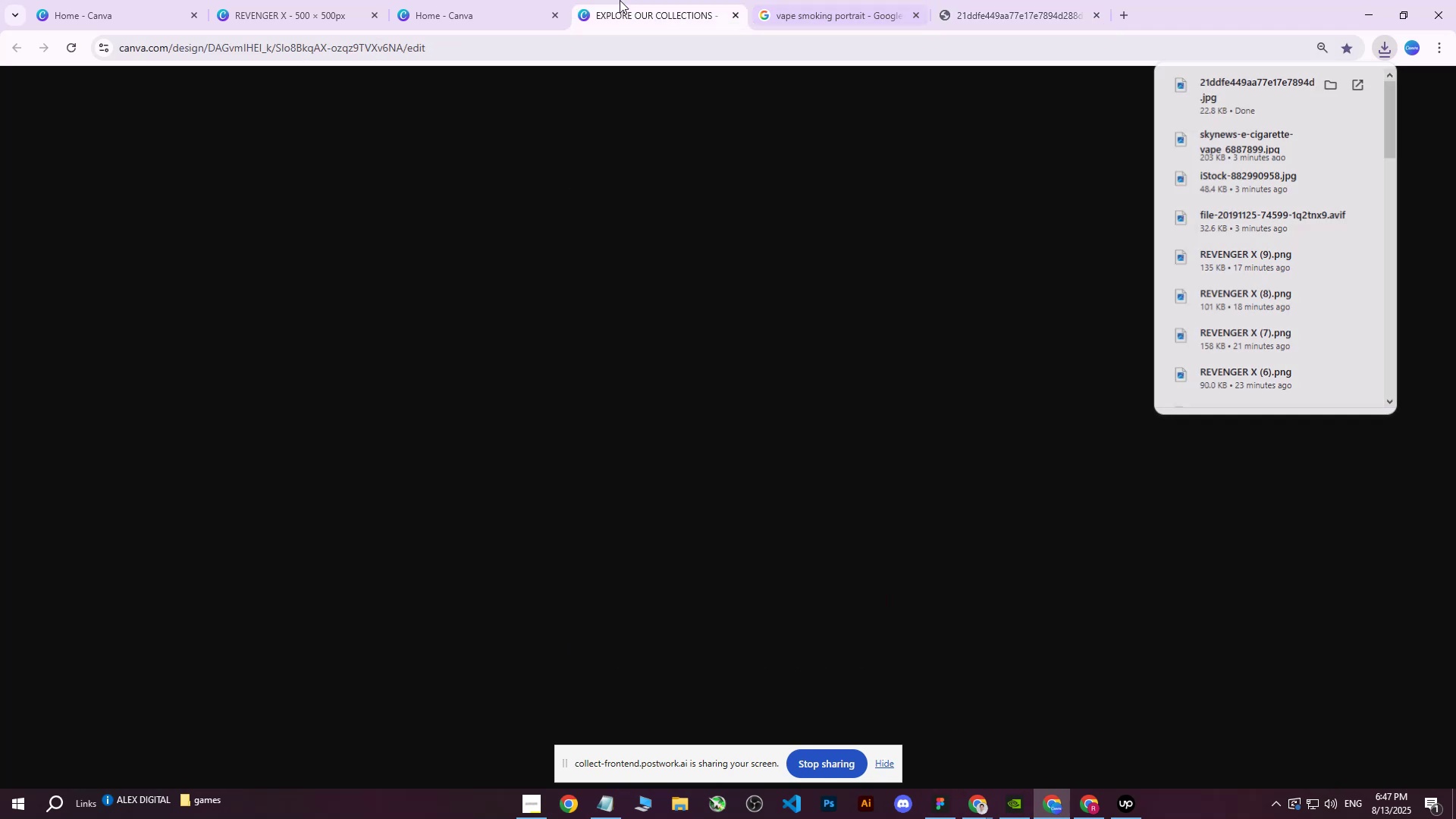 
double_click([331, 0])
 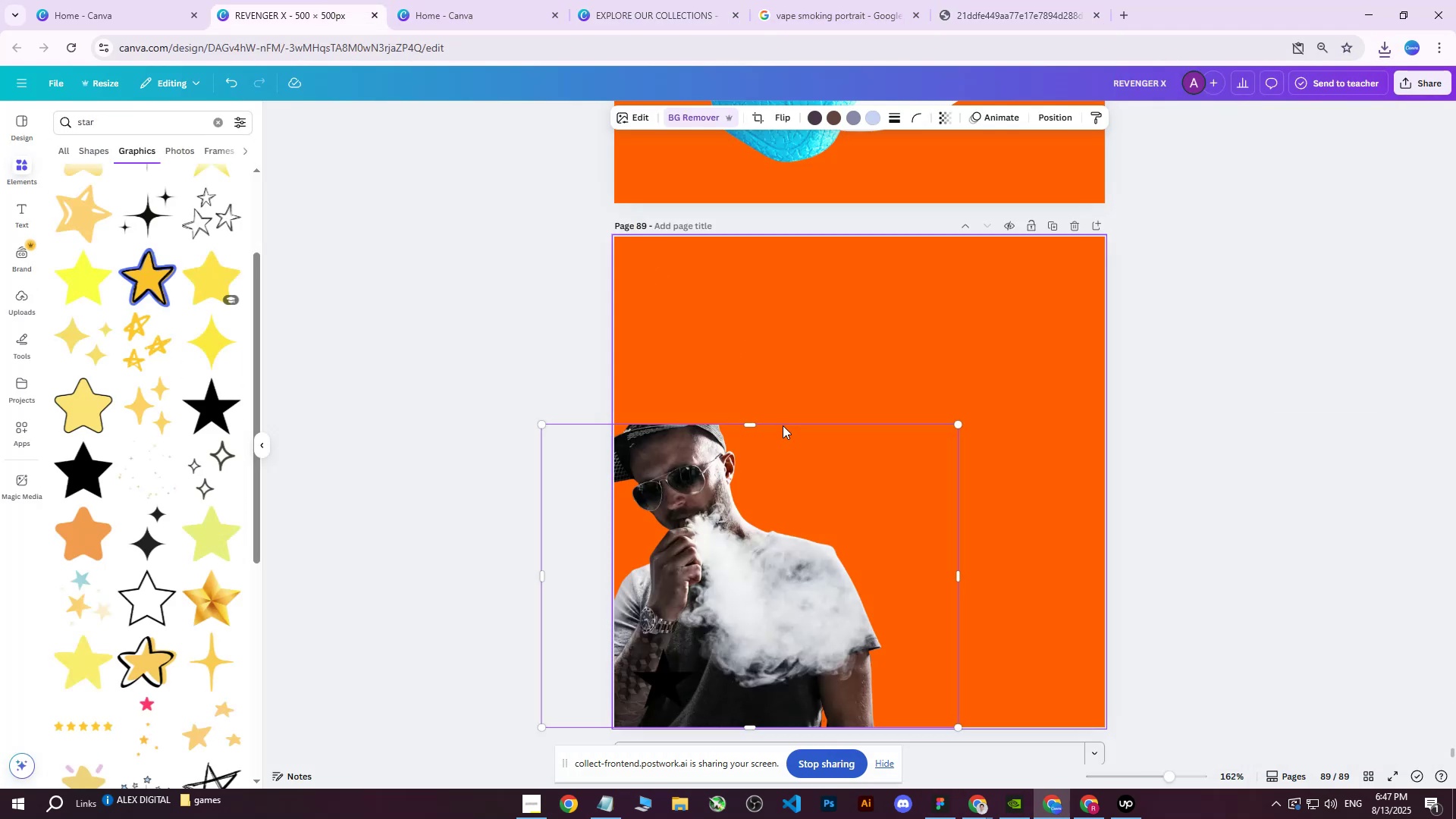 
left_click_drag(start_coordinate=[773, 501], to_coordinate=[797, 485])
 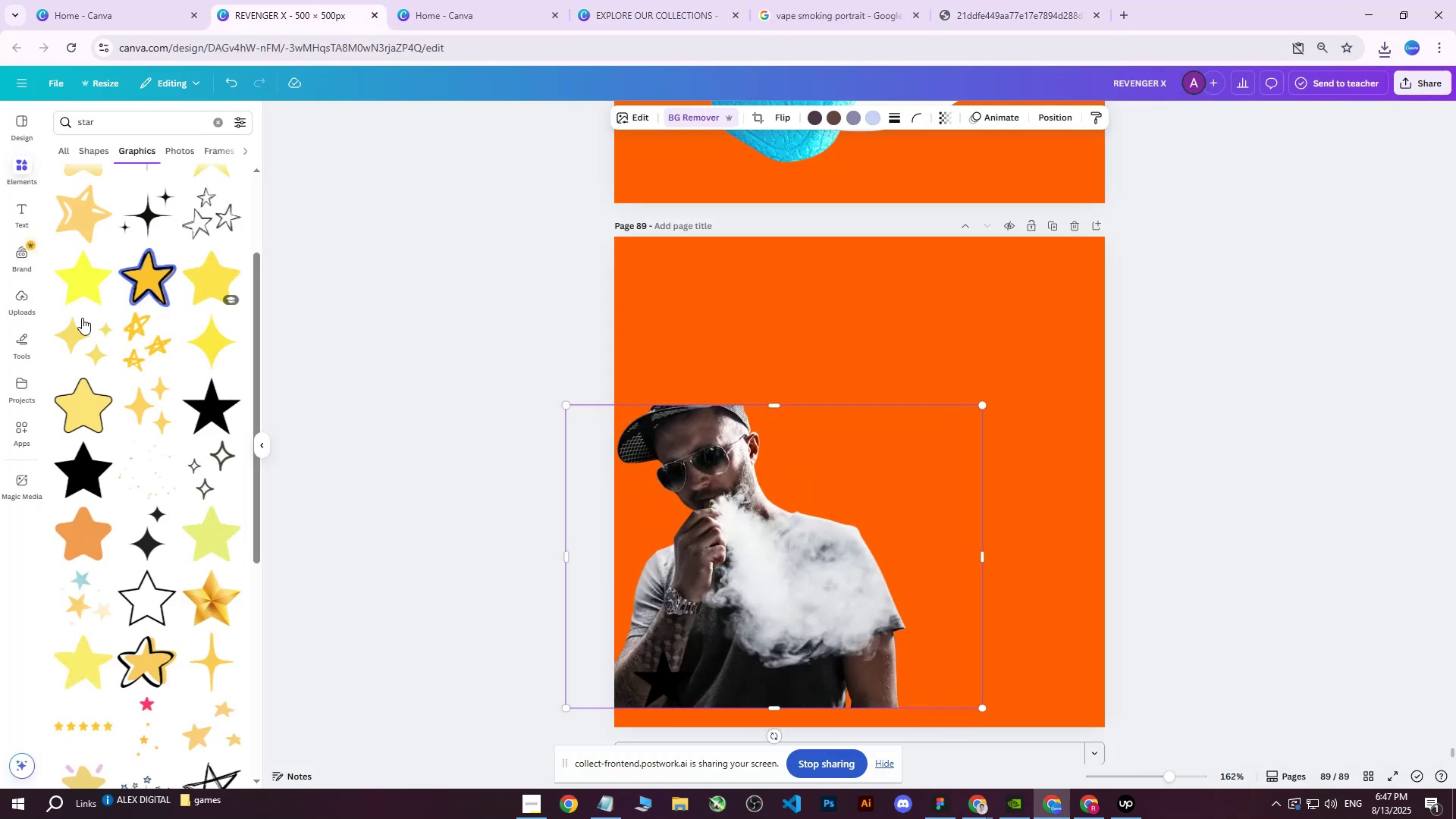 
key(Delete)
 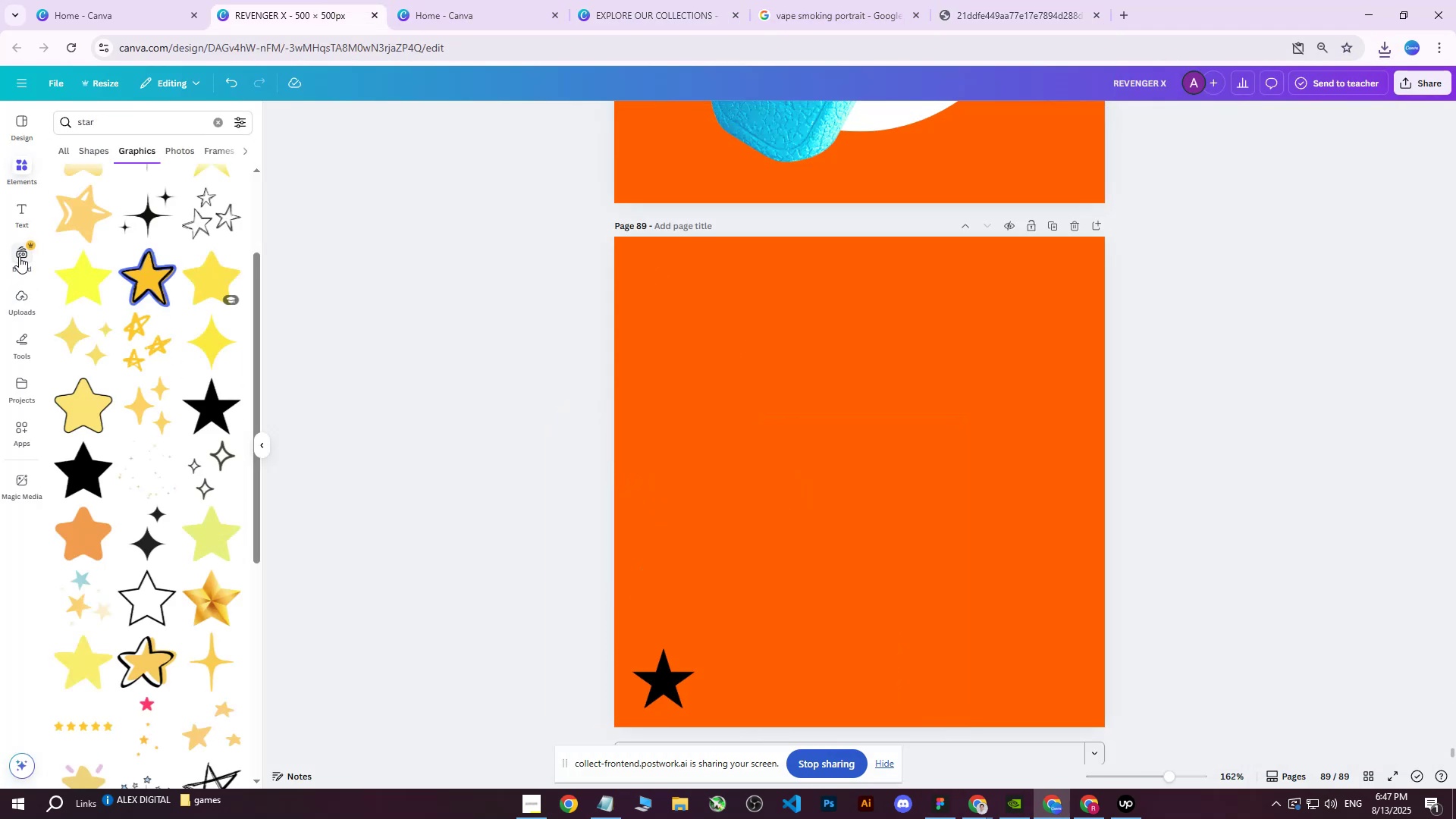 
left_click([19, 256])
 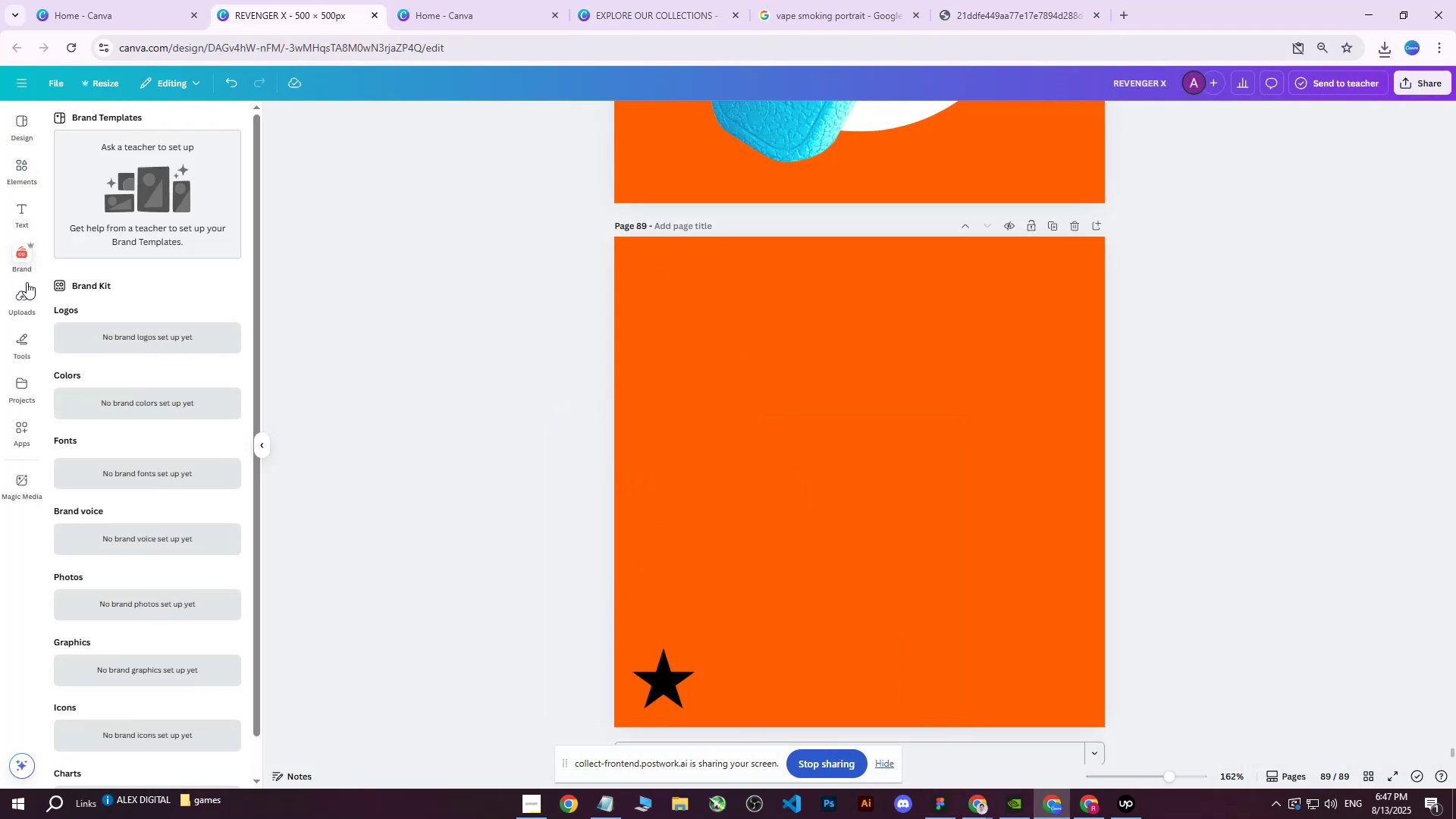 
left_click([28, 316])
 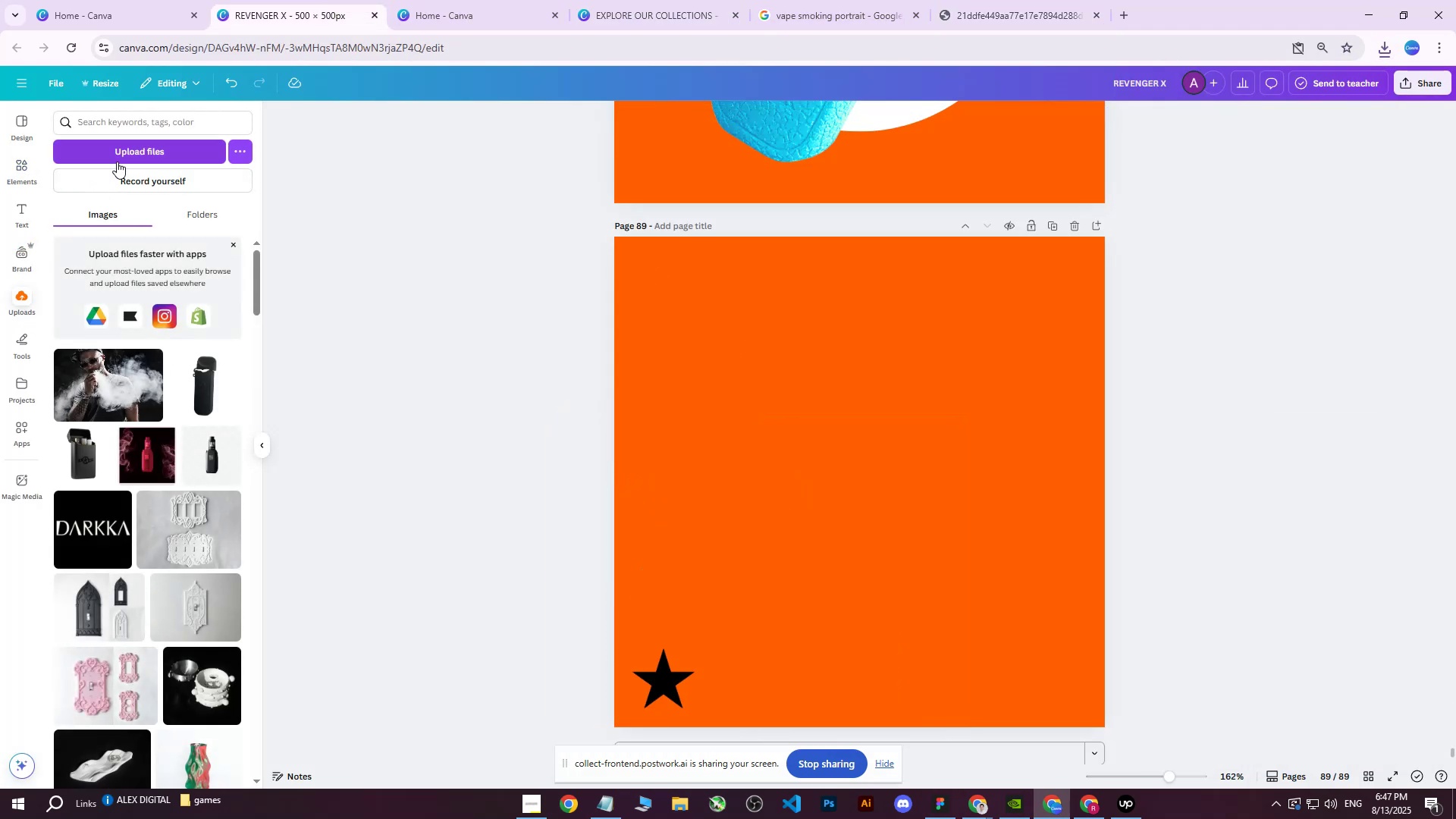 
left_click([122, 152])
 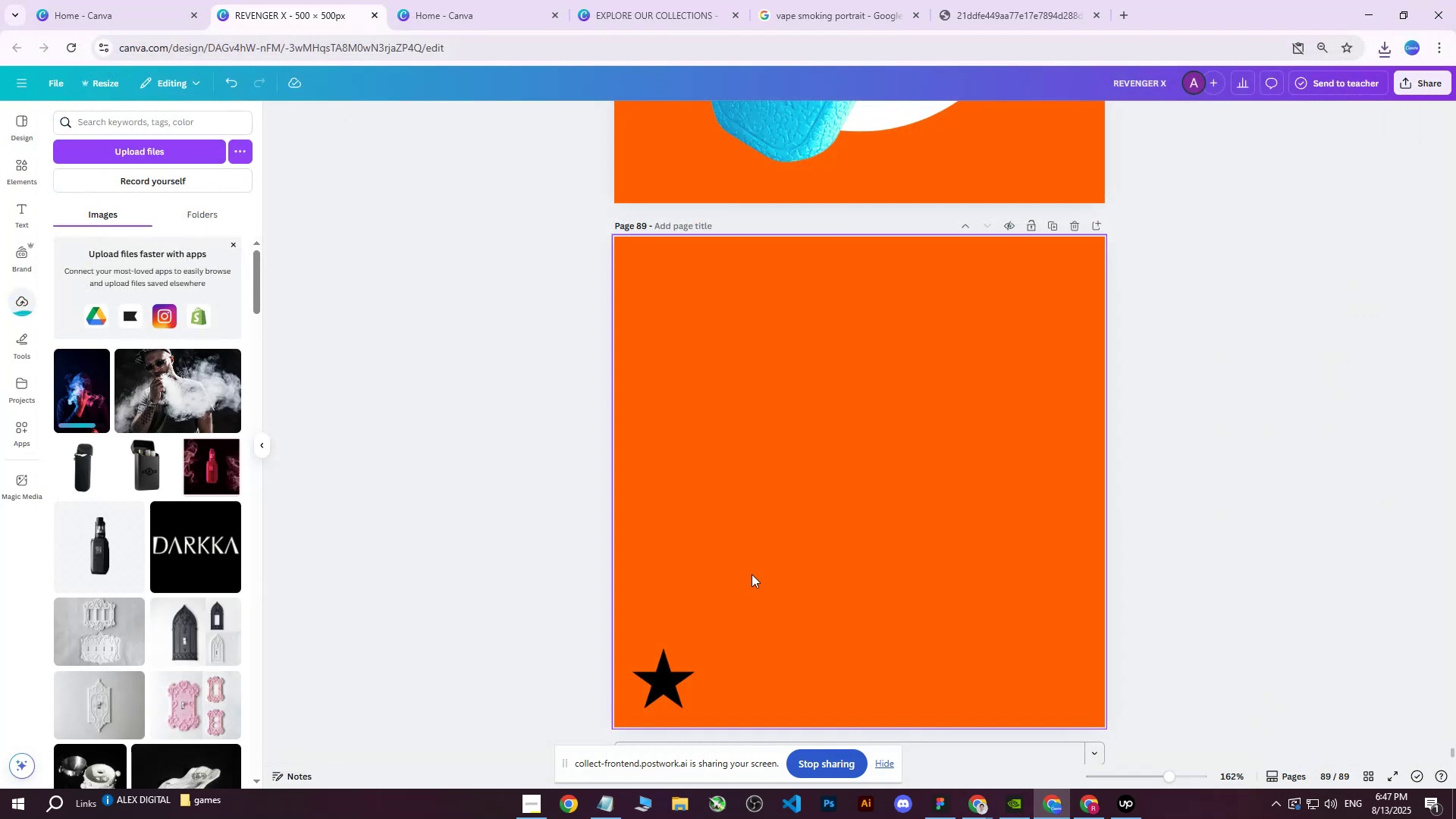 
left_click([81, 388])
 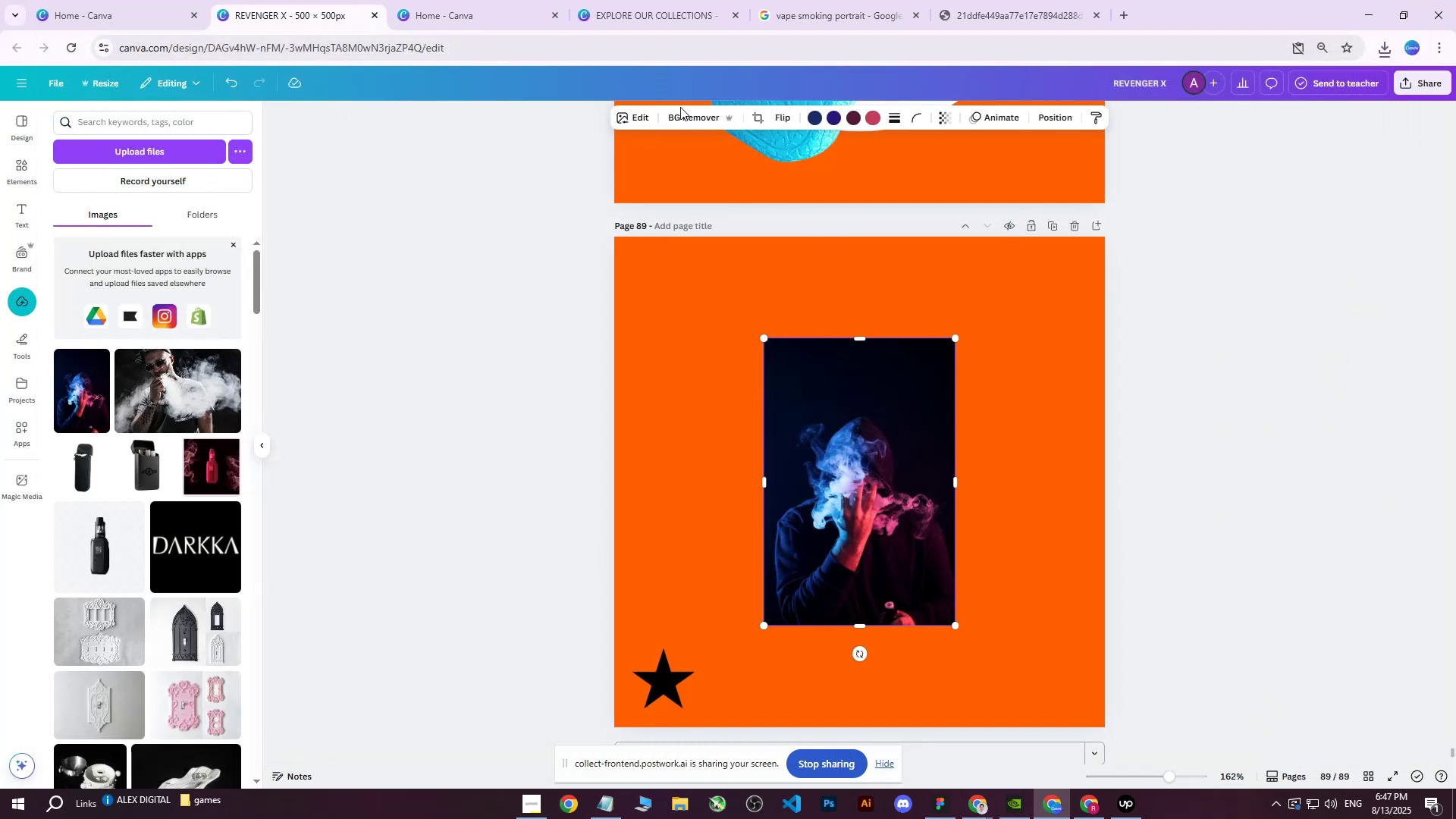 
double_click([671, 115])
 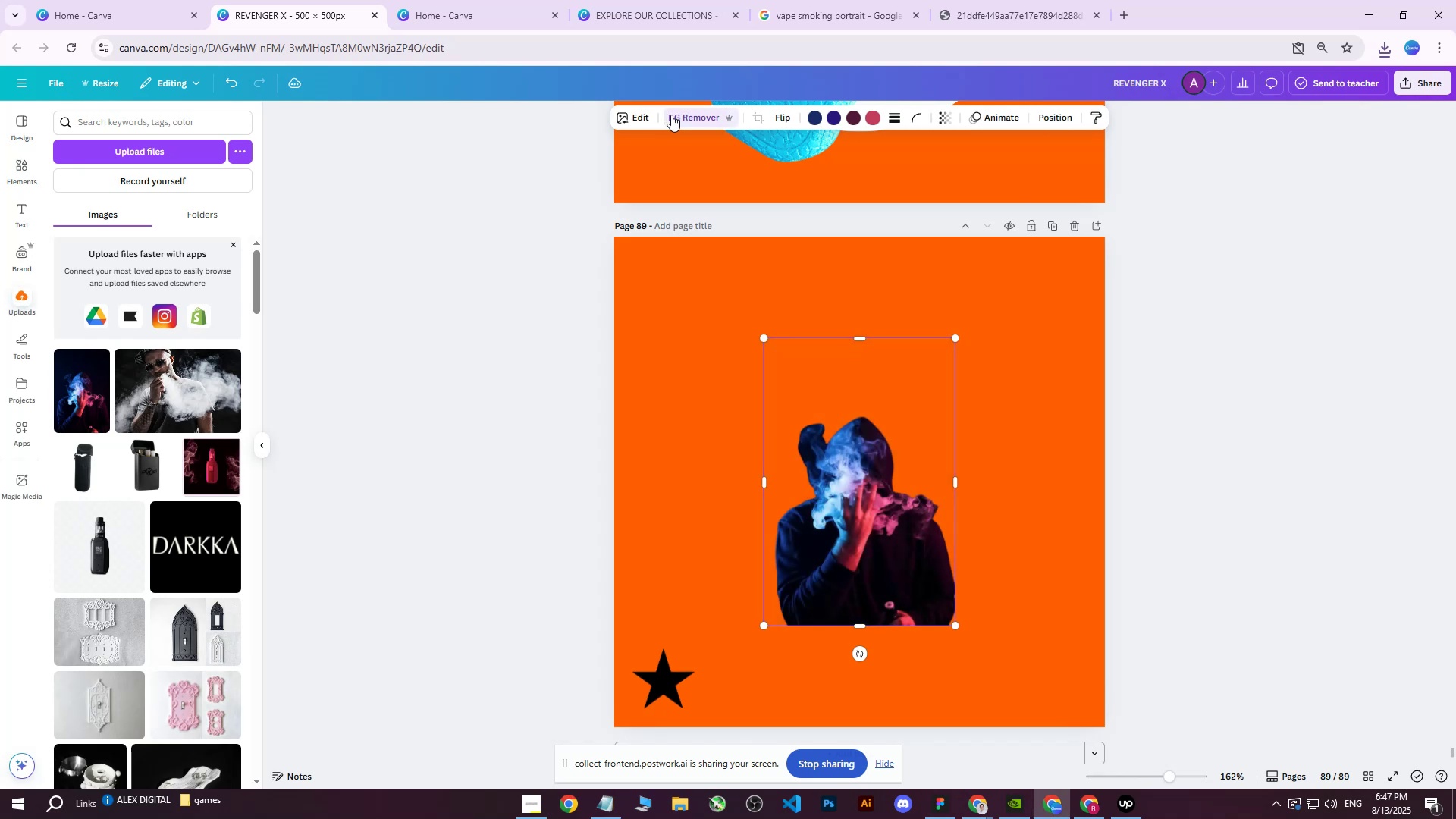 
wait(5.12)
 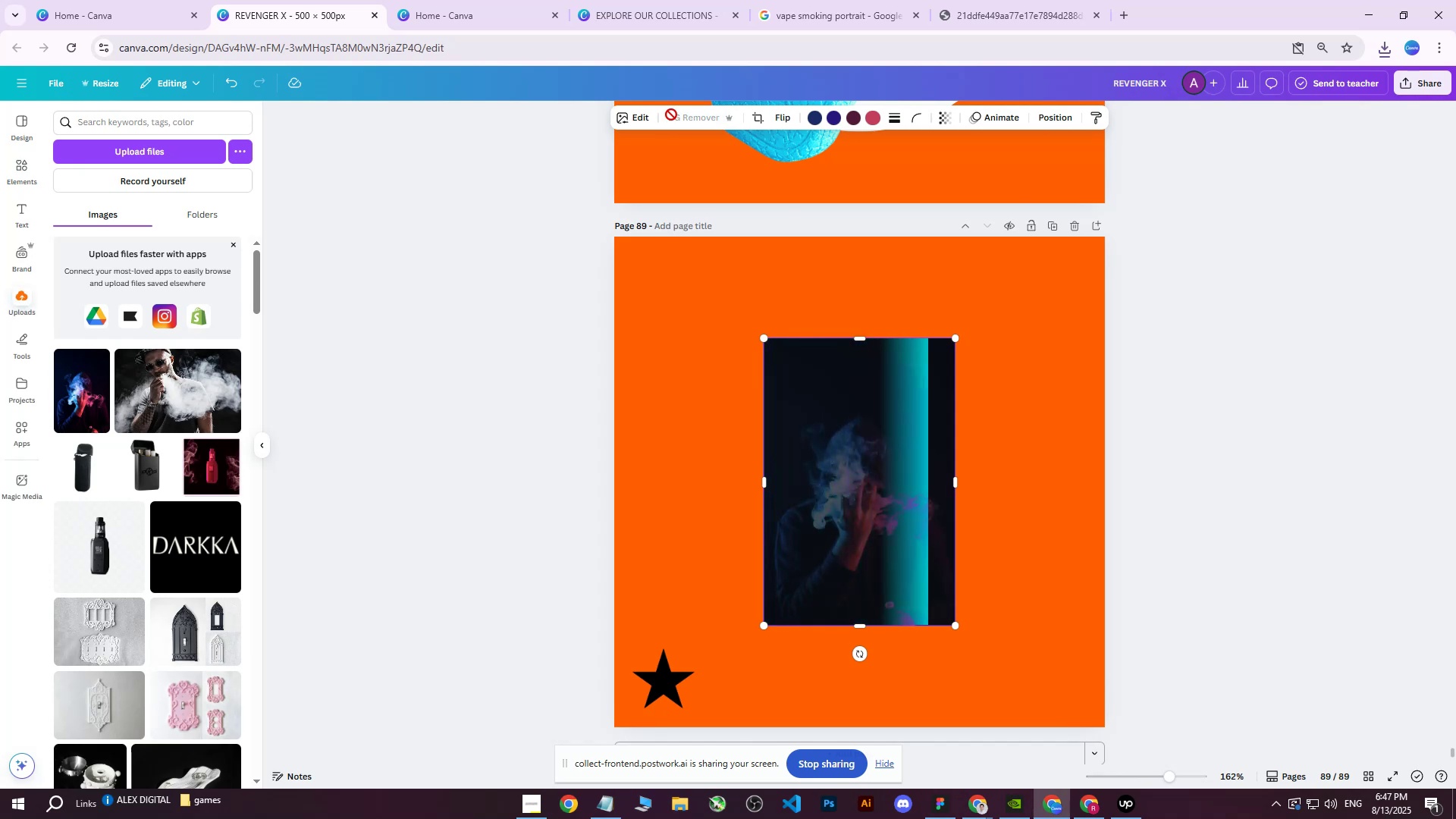 
left_click_drag(start_coordinate=[956, 336], to_coordinate=[1200, 189])
 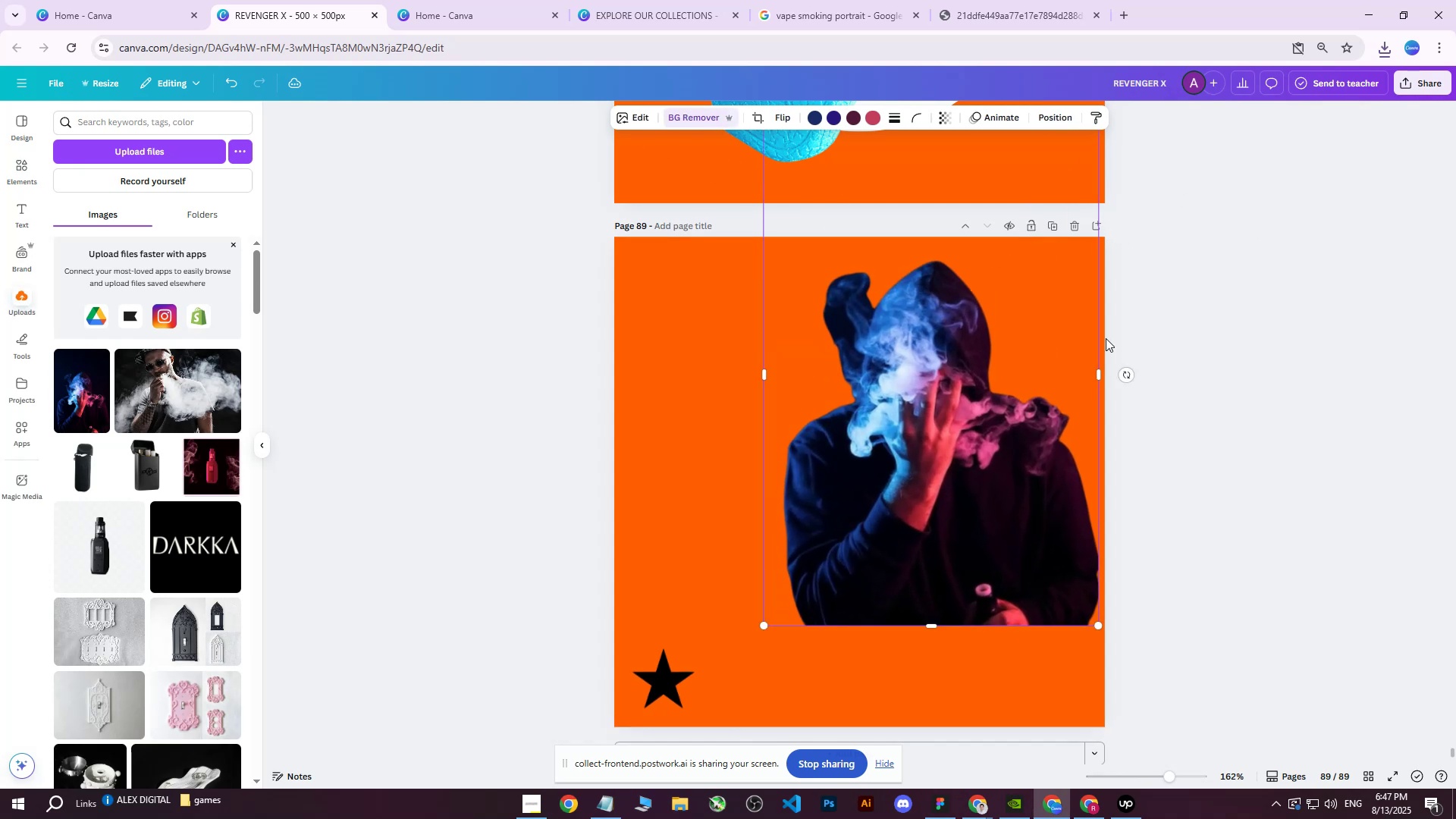 
left_click_drag(start_coordinate=[1083, 389], to_coordinate=[1131, 491])
 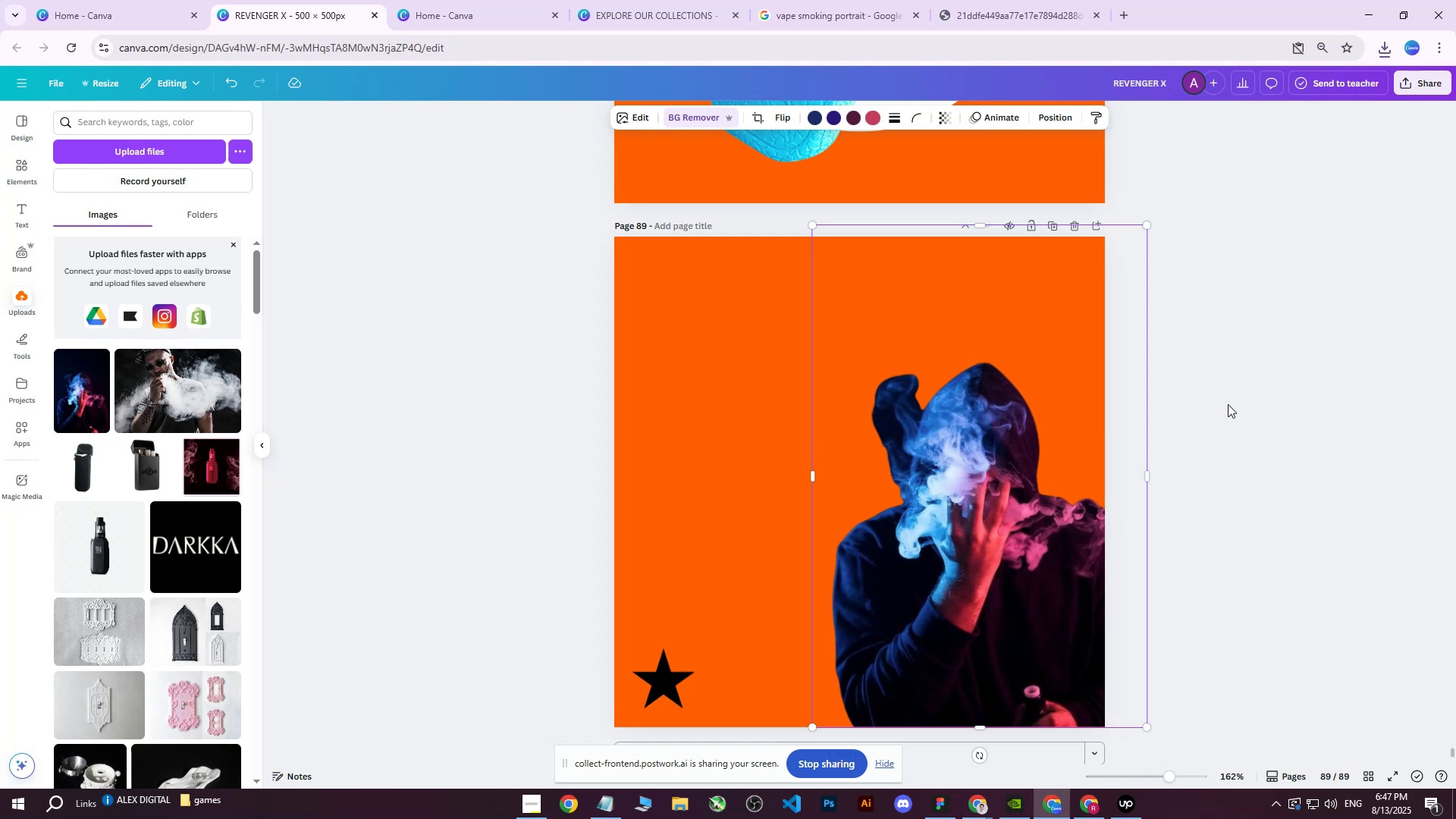 
left_click([1232, 399])
 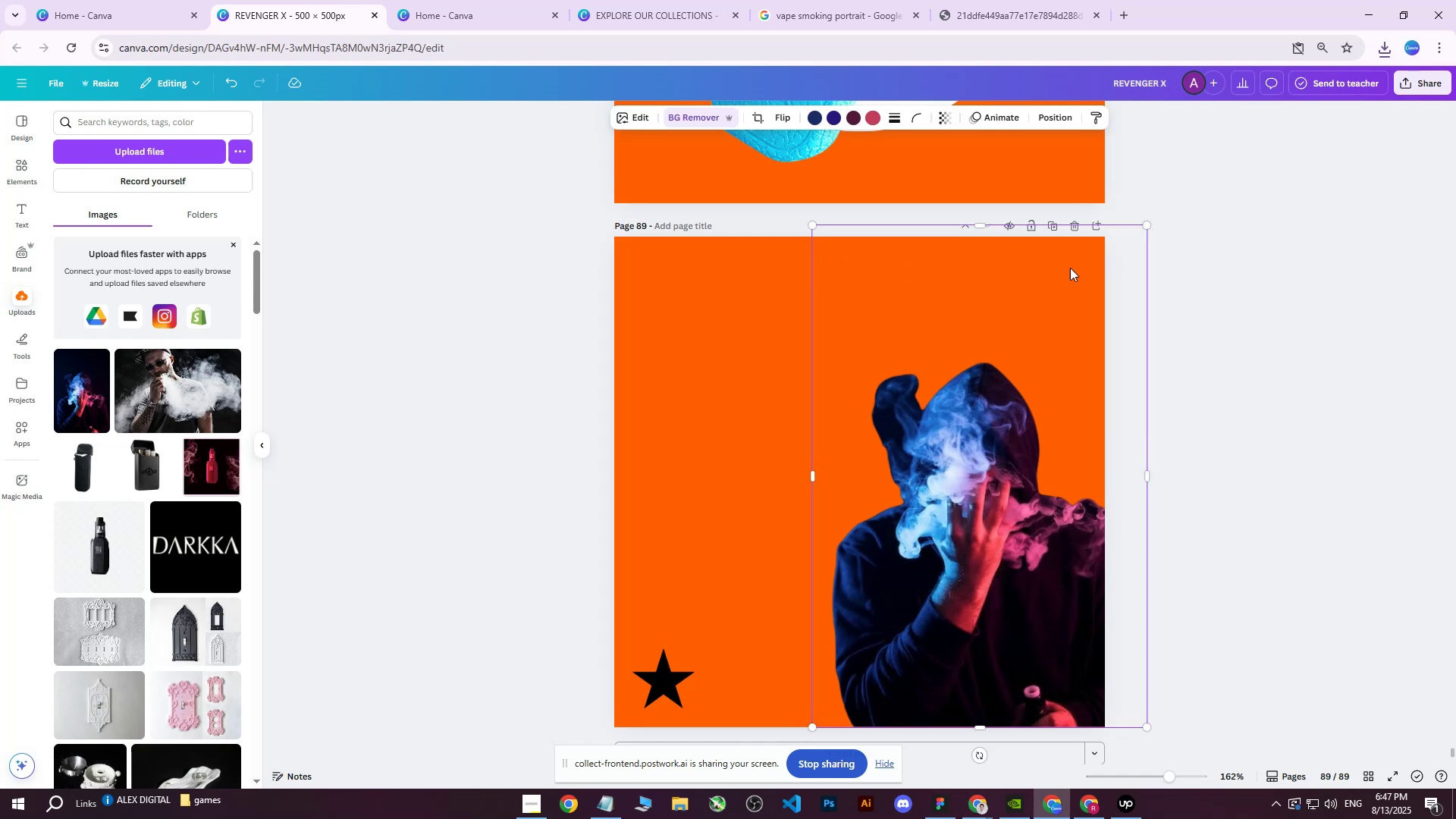 
left_click_drag(start_coordinate=[1150, 224], to_coordinate=[1189, 199])
 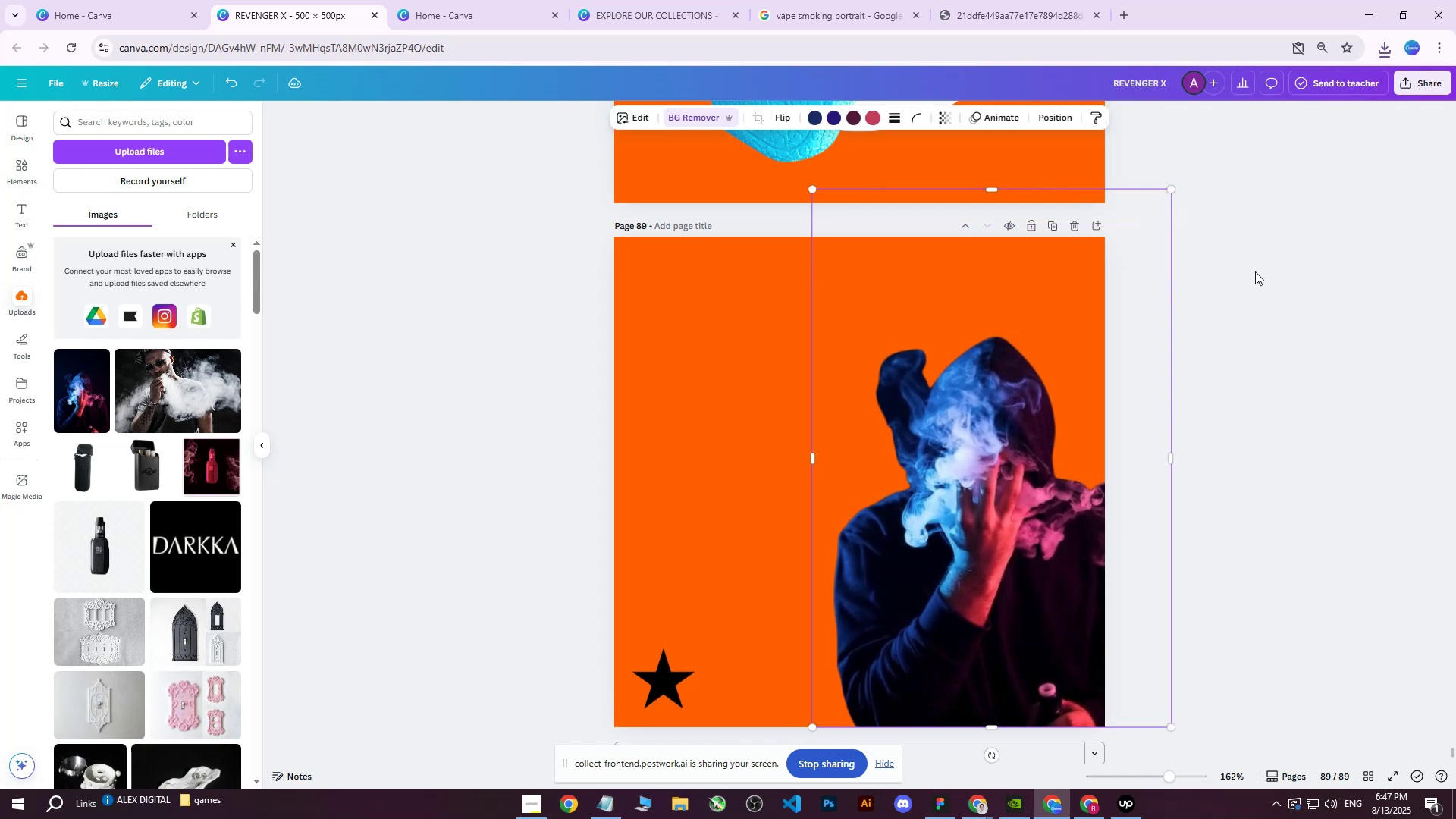 
left_click([1255, 271])
 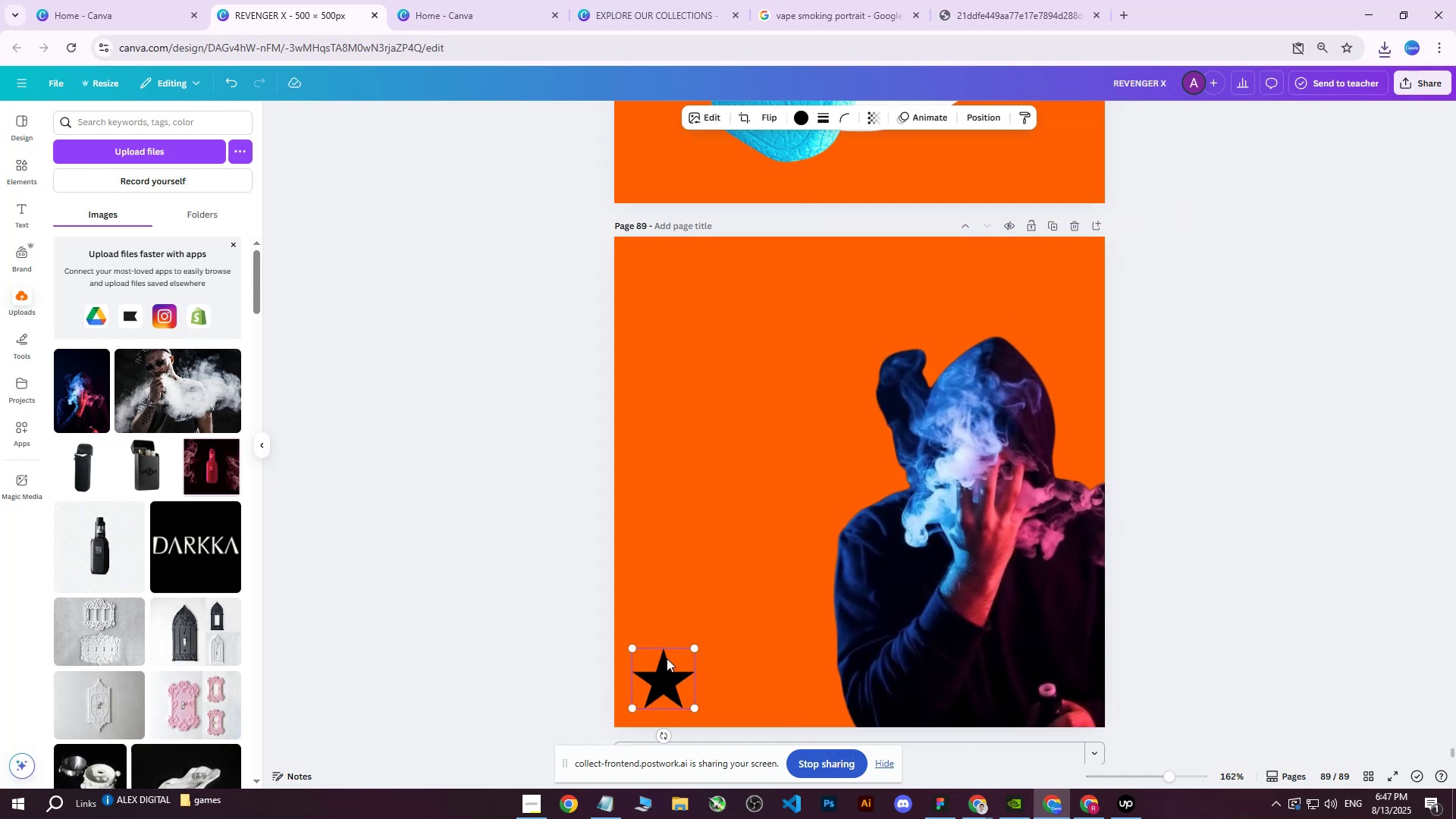 
left_click_drag(start_coordinate=[655, 676], to_coordinate=[645, 687])
 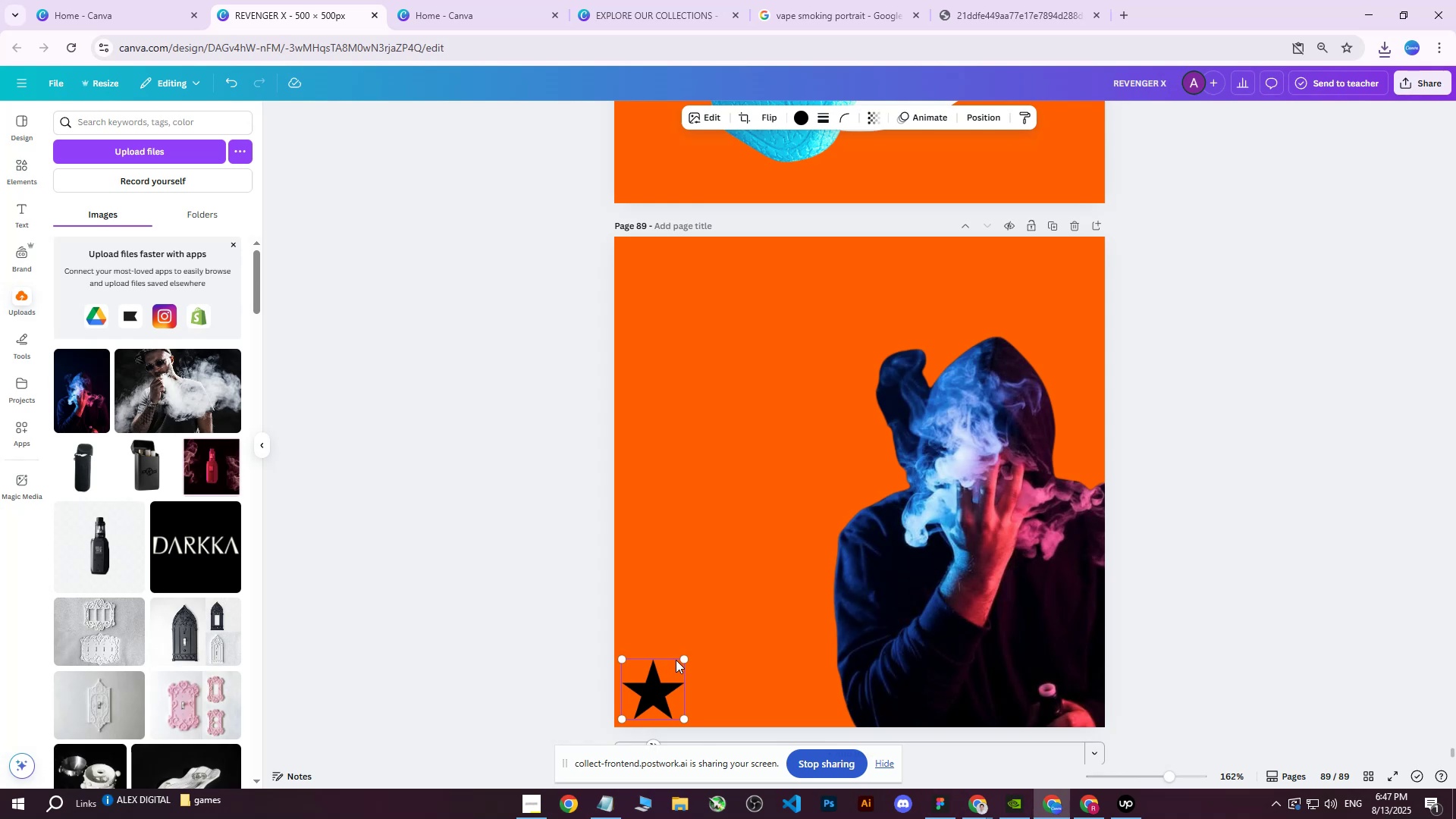 
left_click_drag(start_coordinate=[682, 657], to_coordinate=[666, 674])
 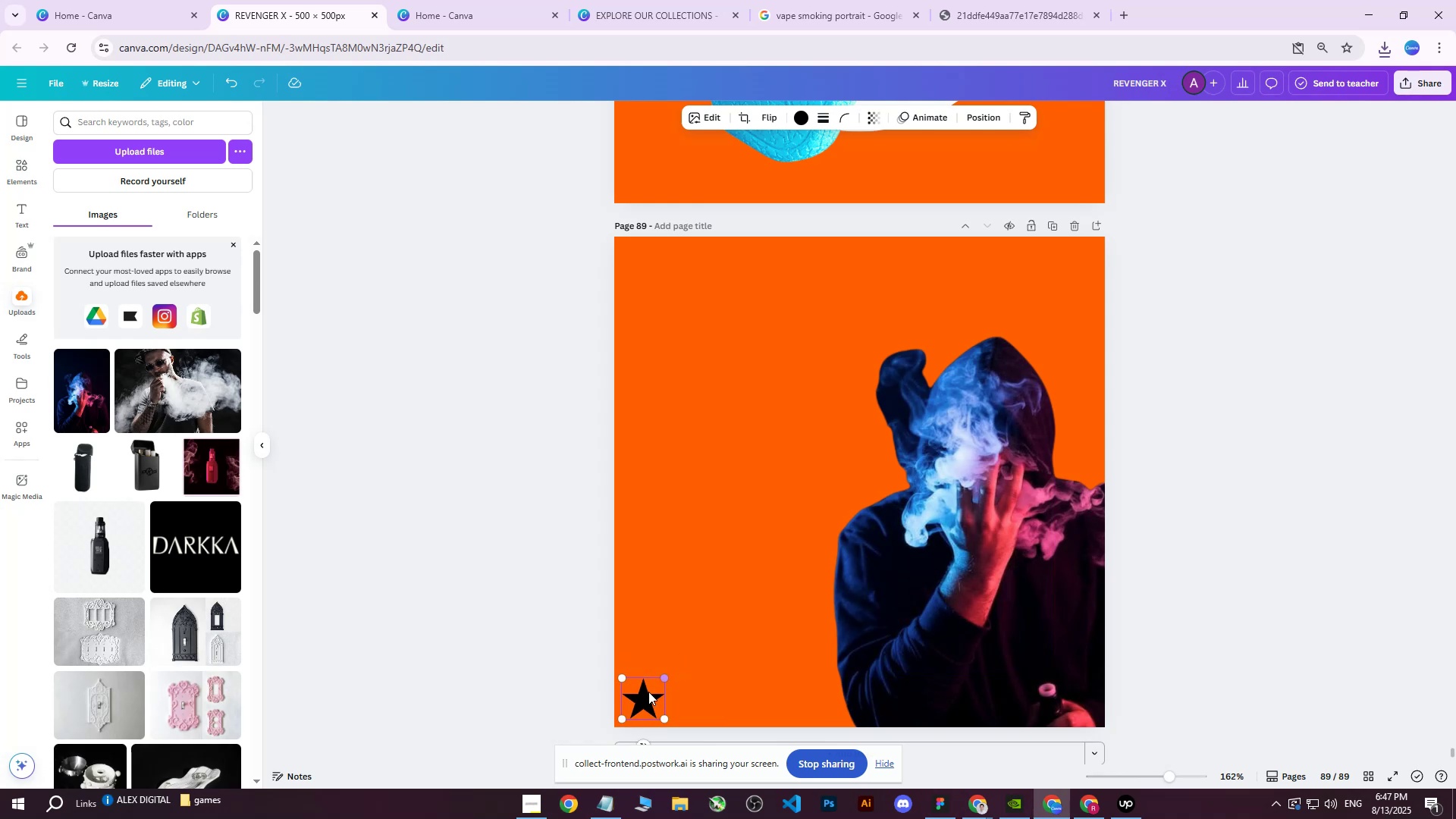 
left_click_drag(start_coordinate=[645, 694], to_coordinate=[642, 697])
 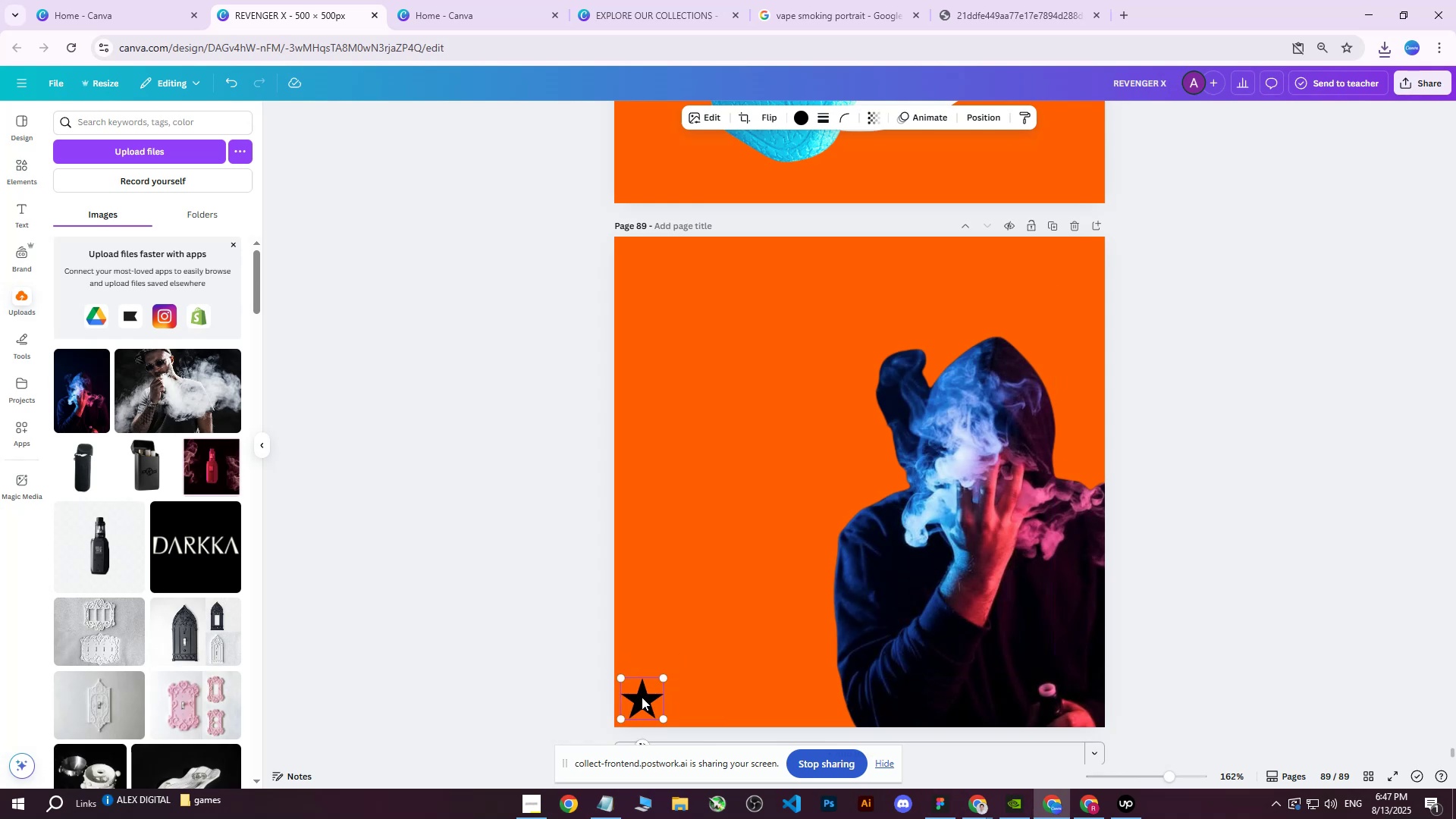 
key(Control+D)
 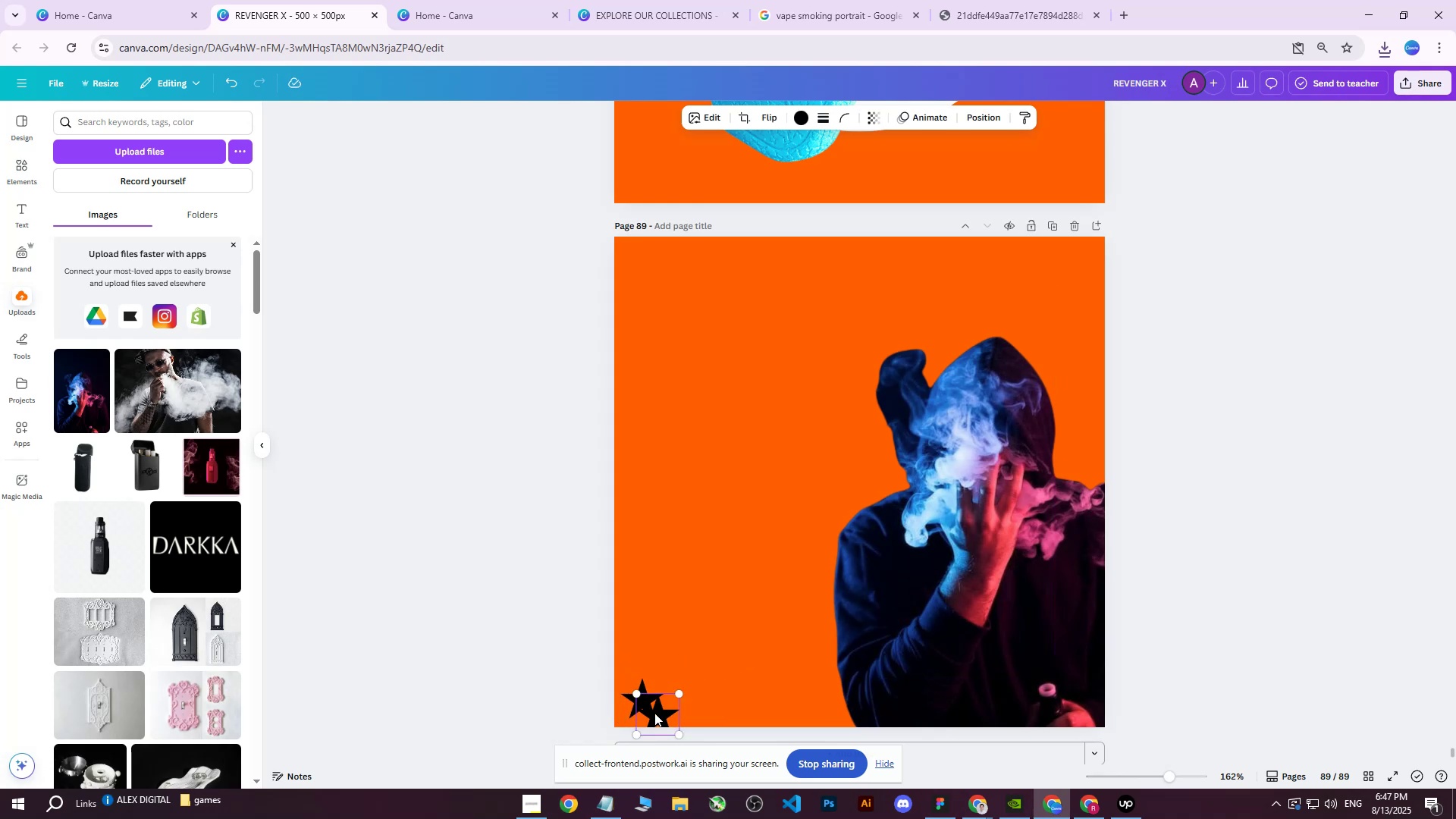 
left_click_drag(start_coordinate=[660, 714], to_coordinate=[695, 696])
 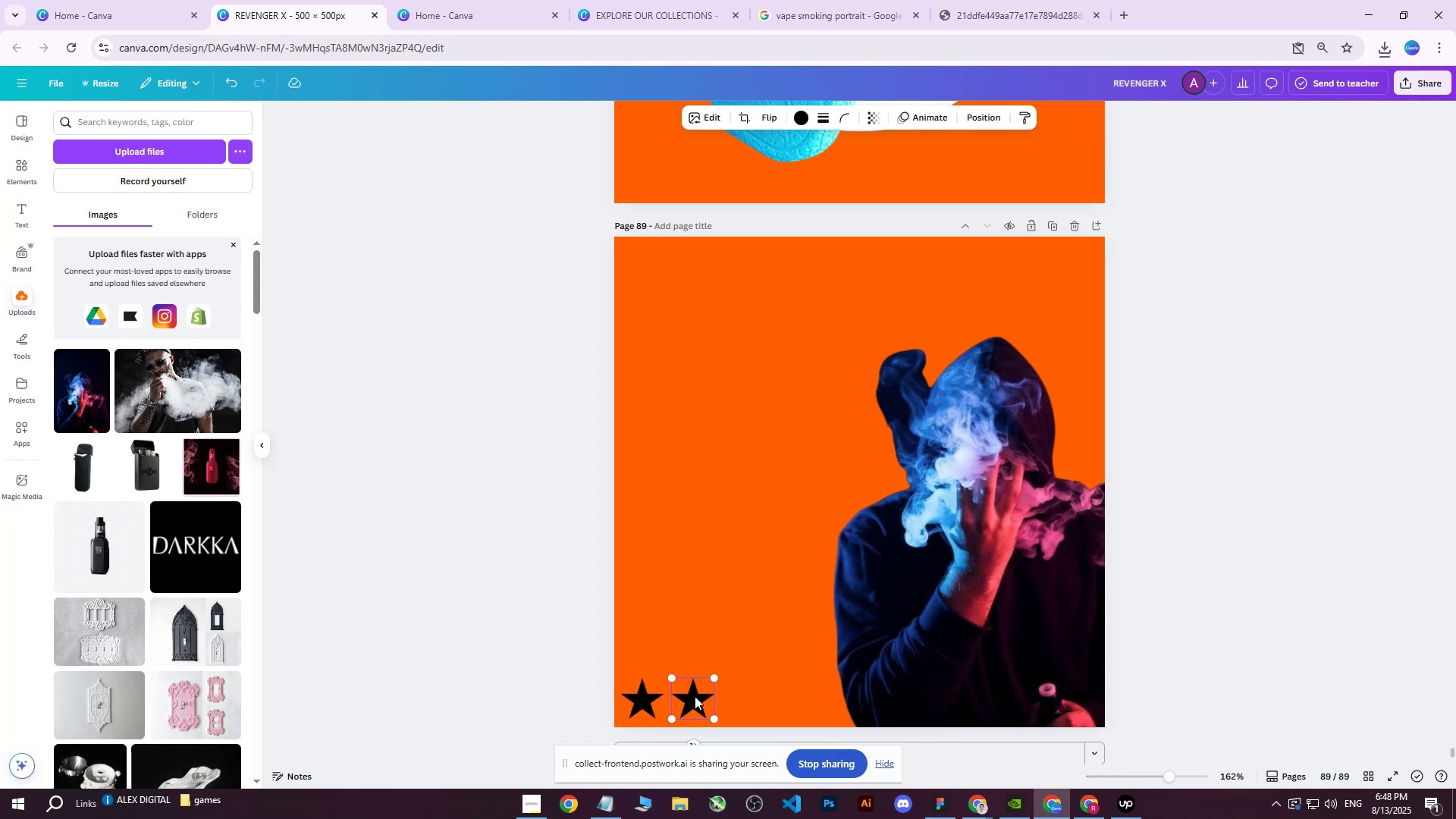 
key(Control+D)
 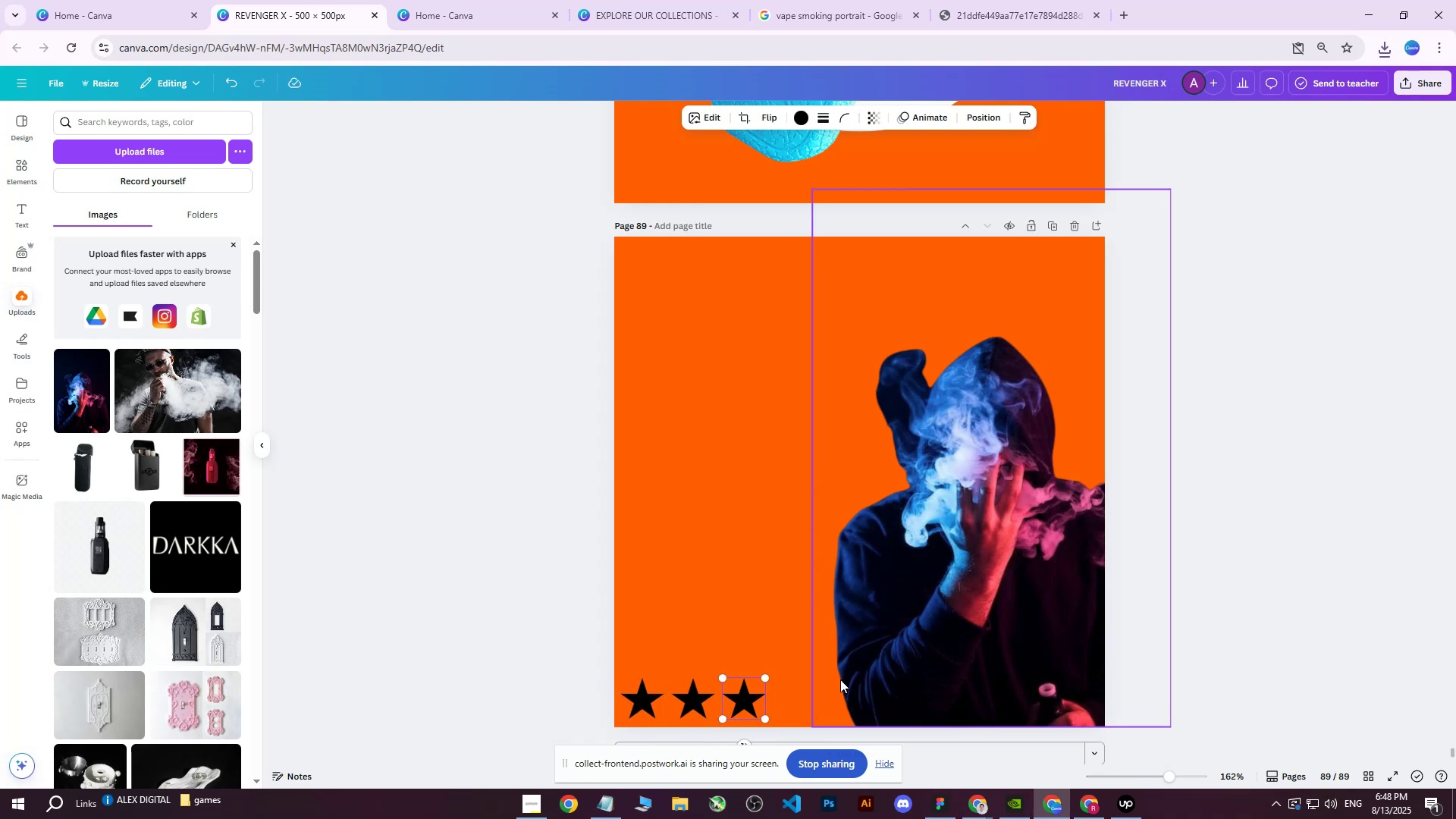 
key(Control+D)
 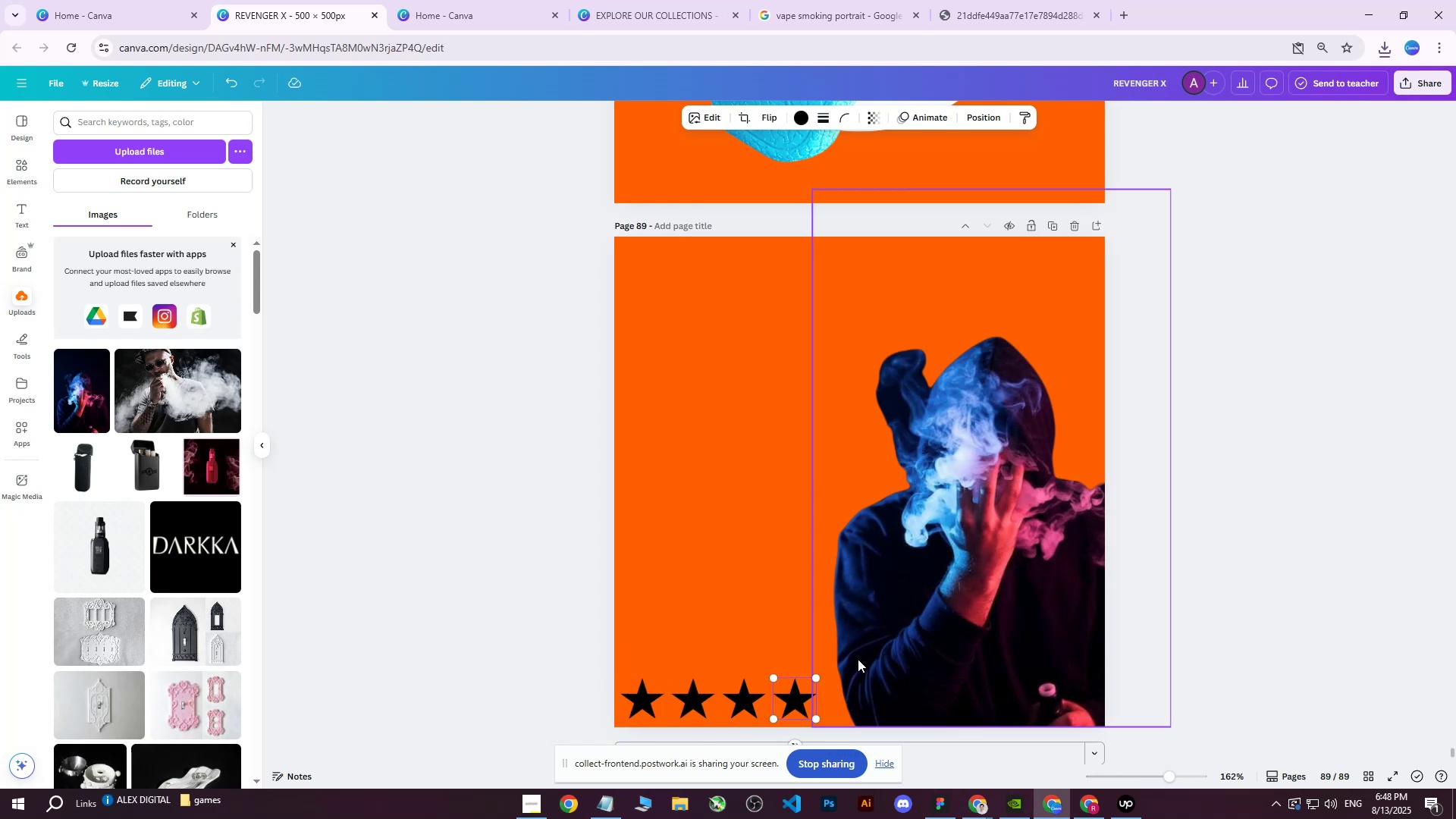 
key(Control+D)
 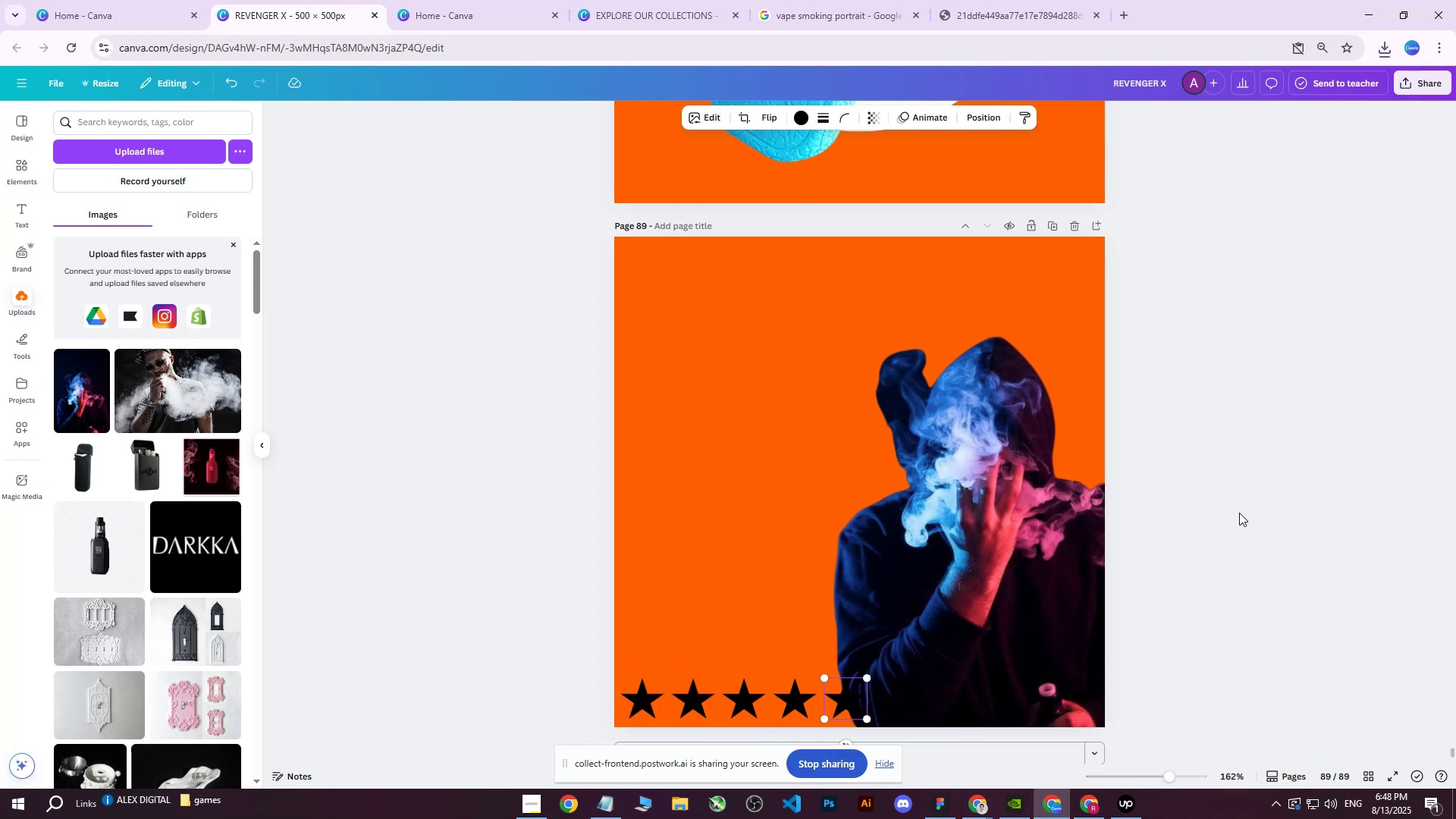 
double_click([1028, 578])
 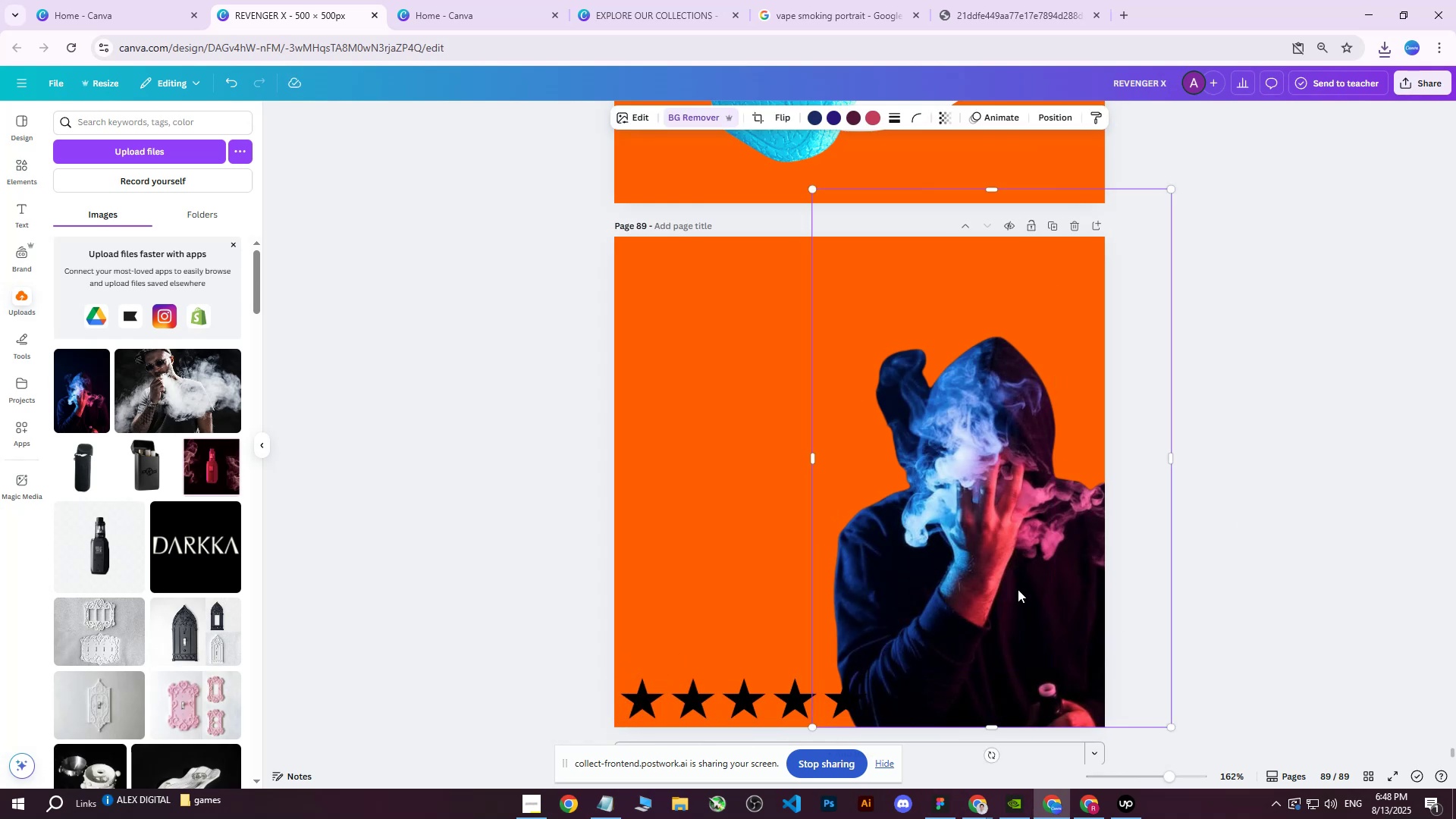 
left_click_drag(start_coordinate=[1015, 592], to_coordinate=[1045, 582])
 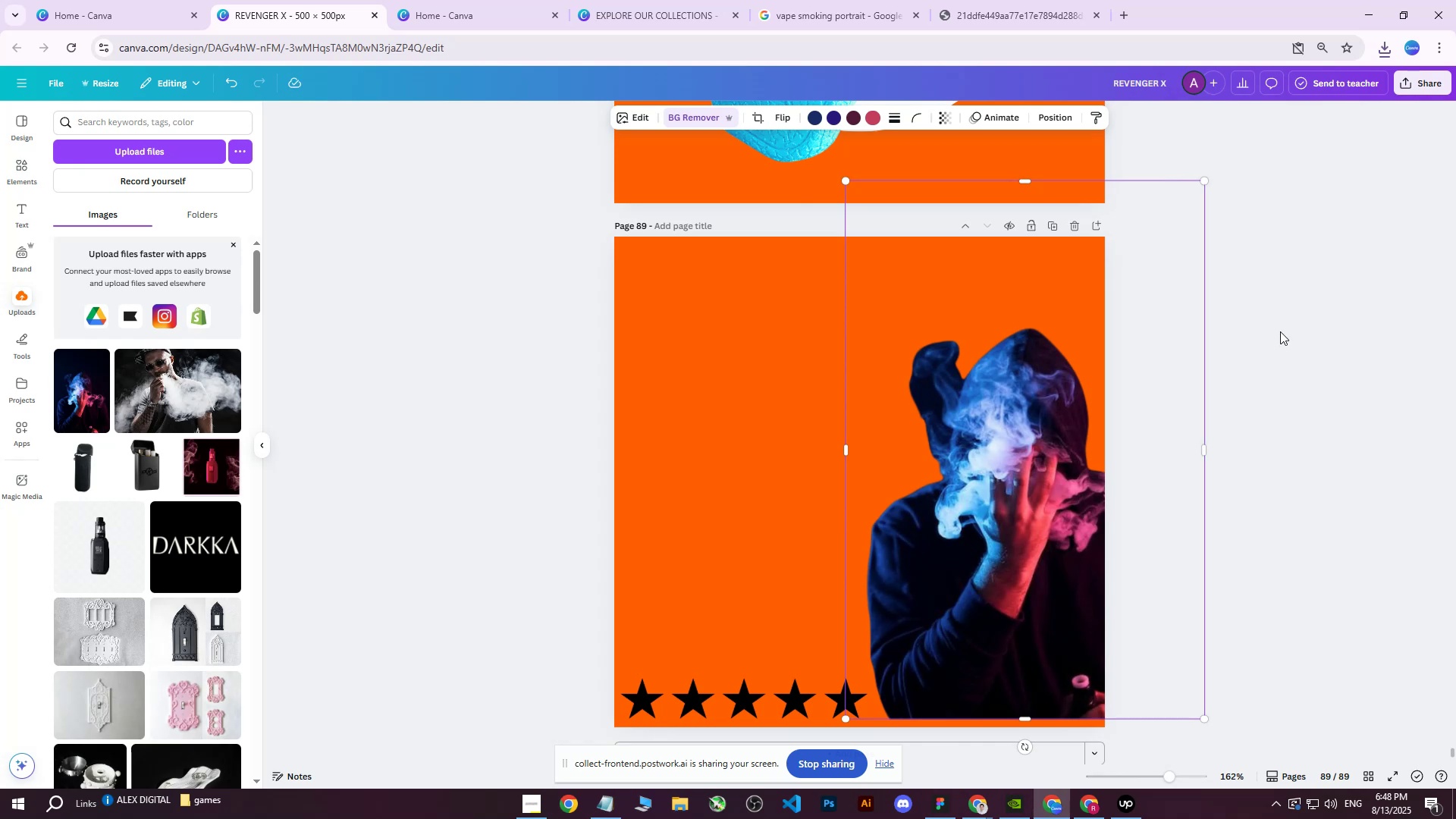 
left_click([1280, 331])
 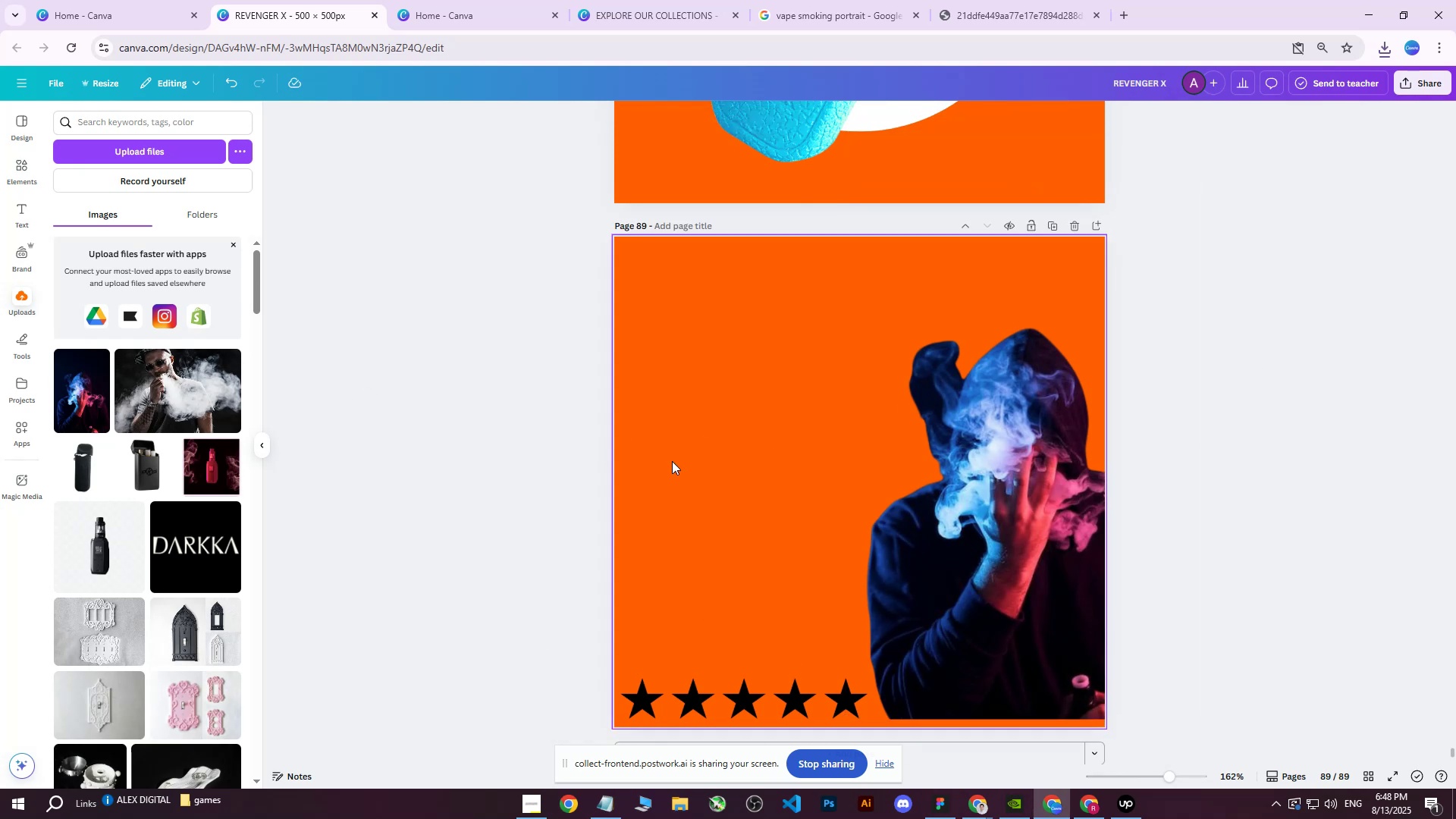 
type(cv)
key(Backspace)
 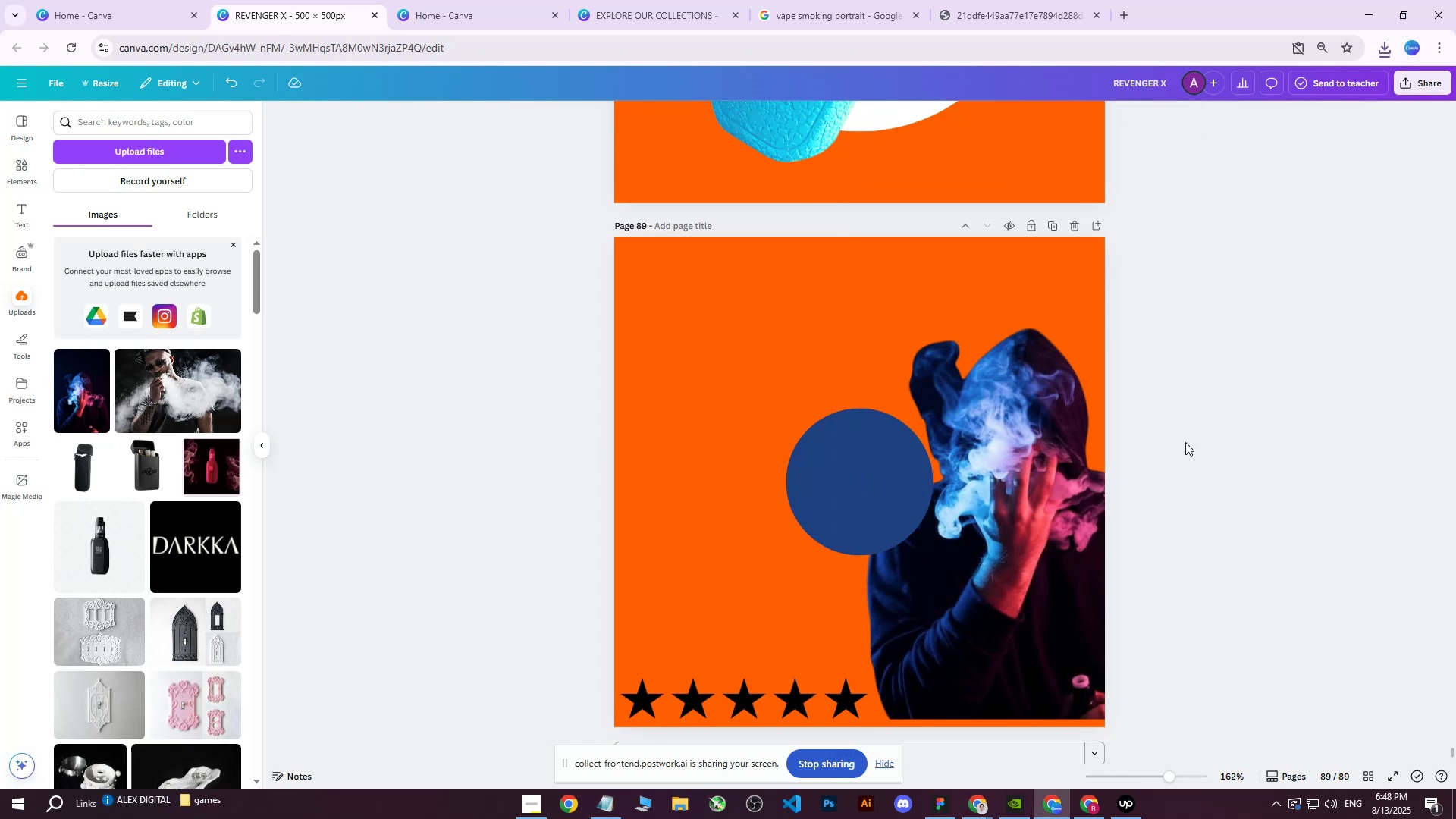 
left_click_drag(start_coordinate=[888, 482], to_coordinate=[840, 479])
 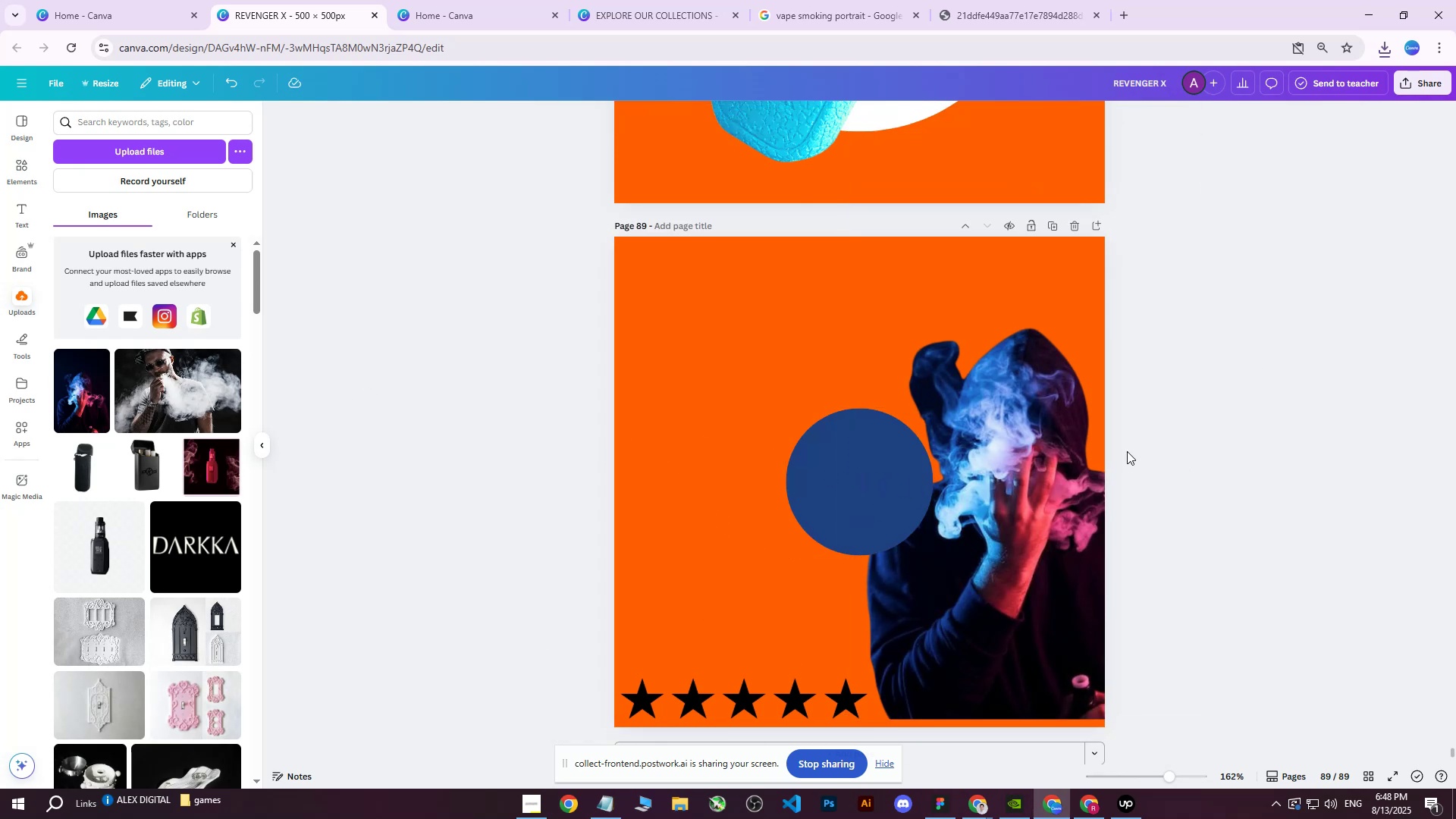 
double_click([874, 497])
 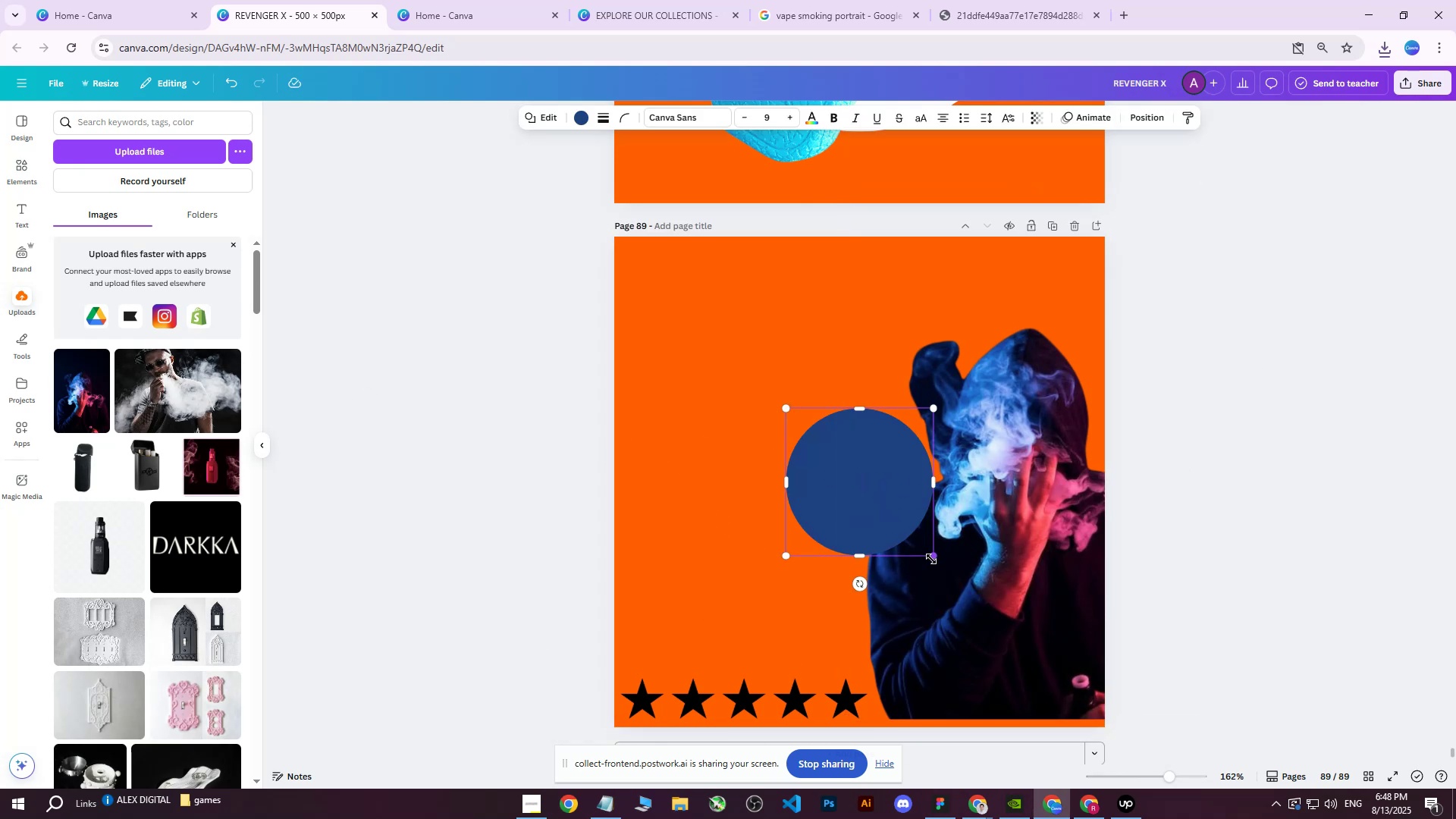 
left_click_drag(start_coordinate=[931, 560], to_coordinate=[1093, 656])
 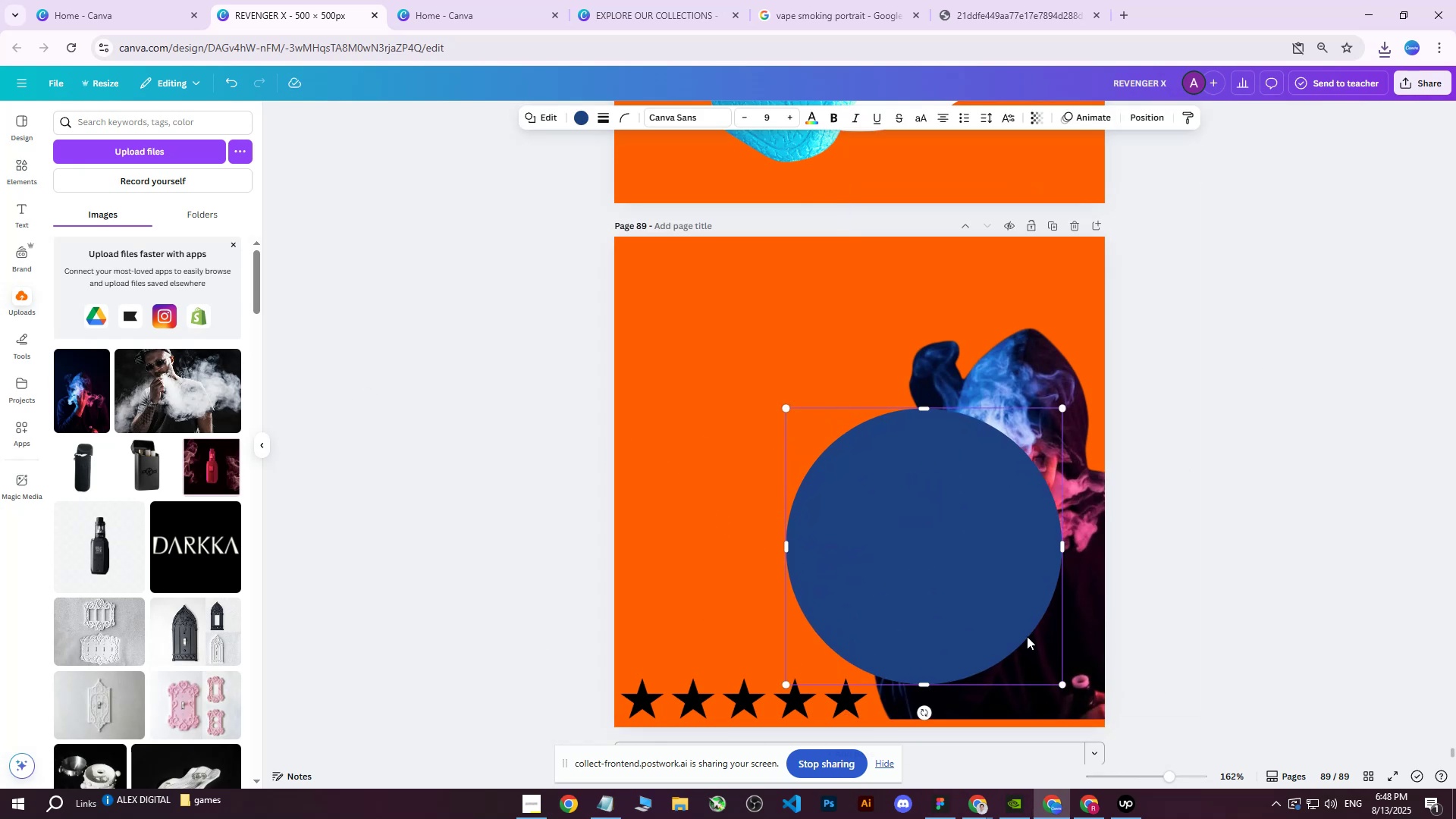 
left_click_drag(start_coordinate=[1001, 616], to_coordinate=[1072, 666])
 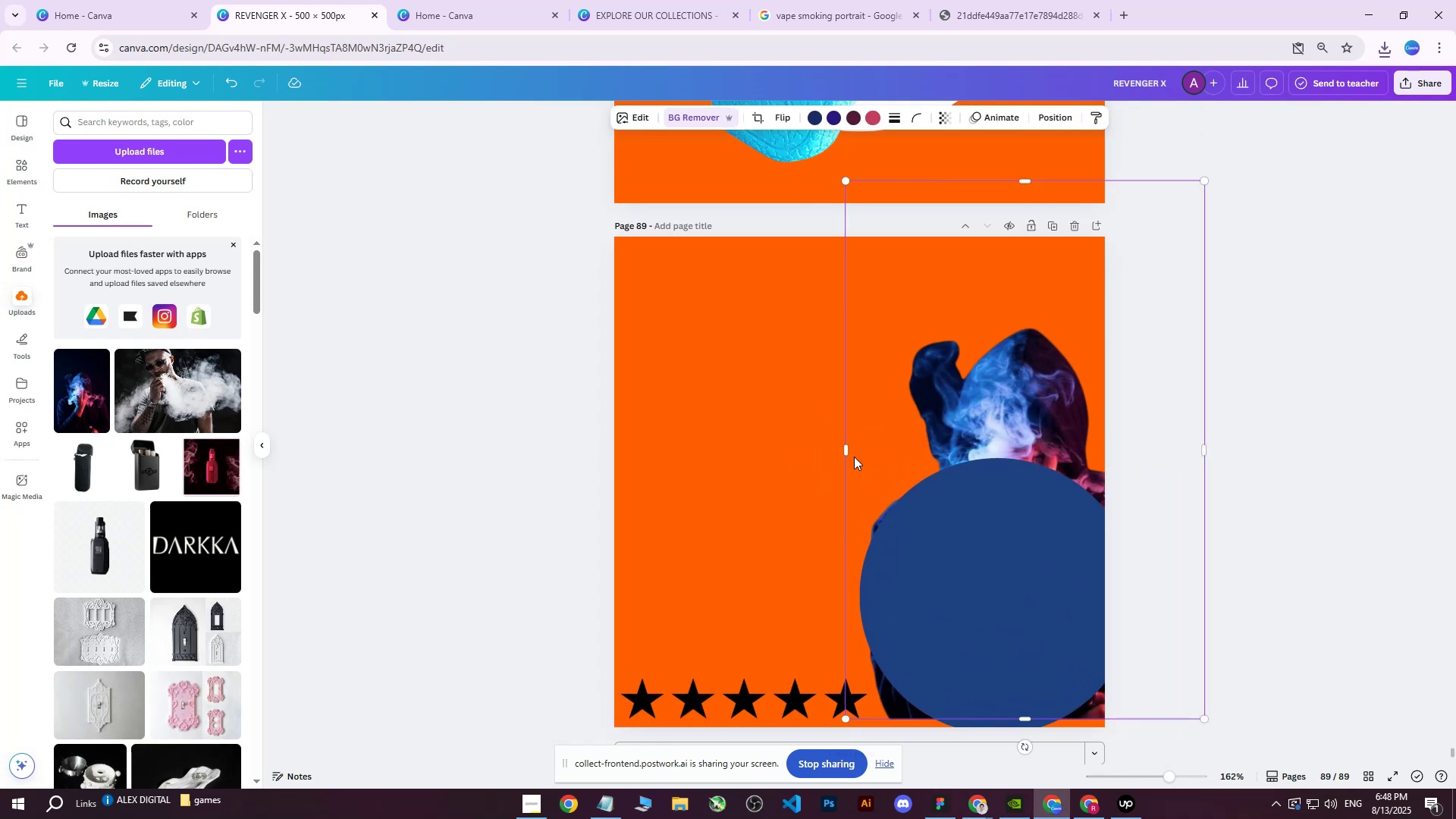 
double_click([974, 560])
 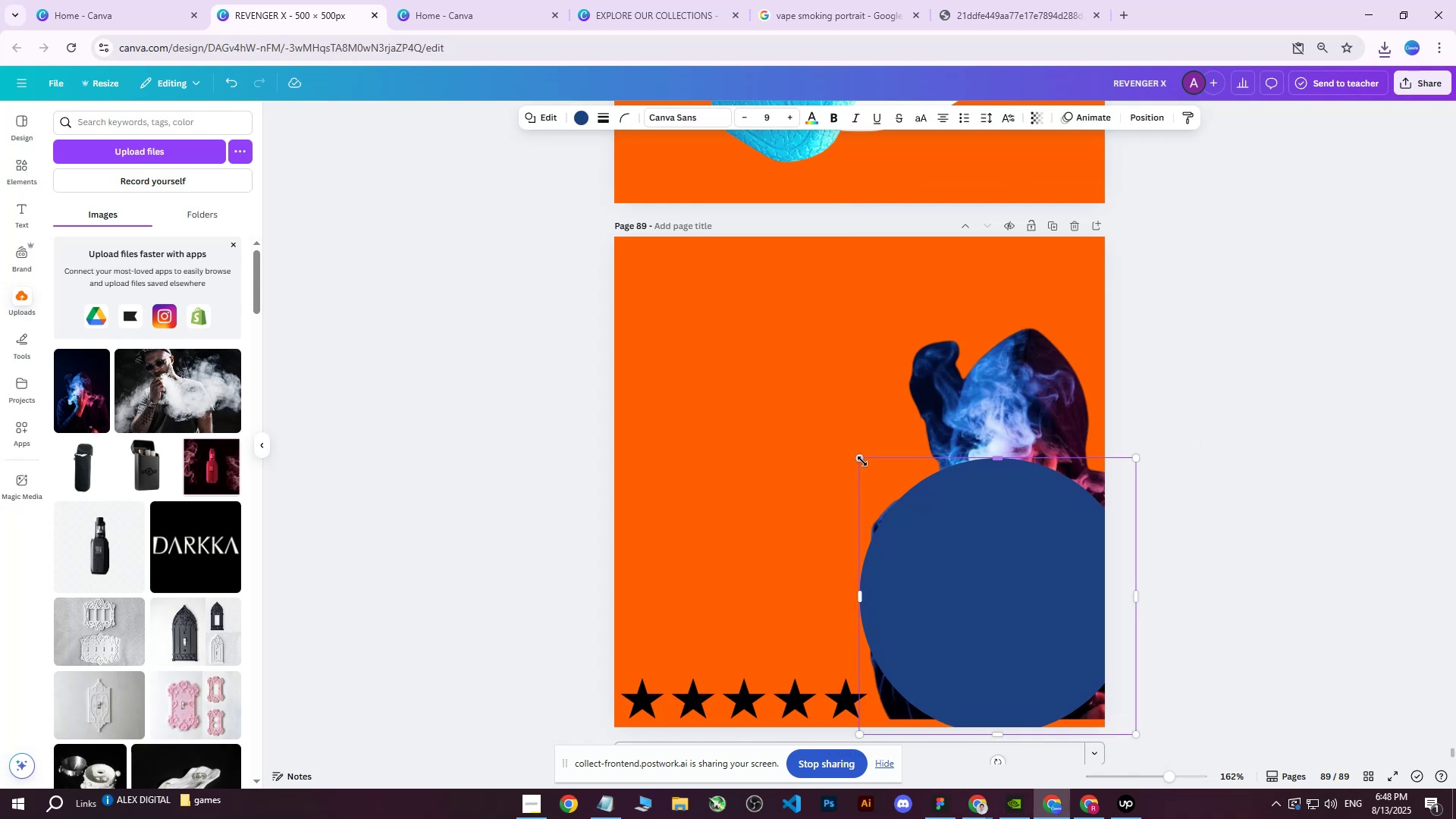 
left_click_drag(start_coordinate=[862, 461], to_coordinate=[778, 381])
 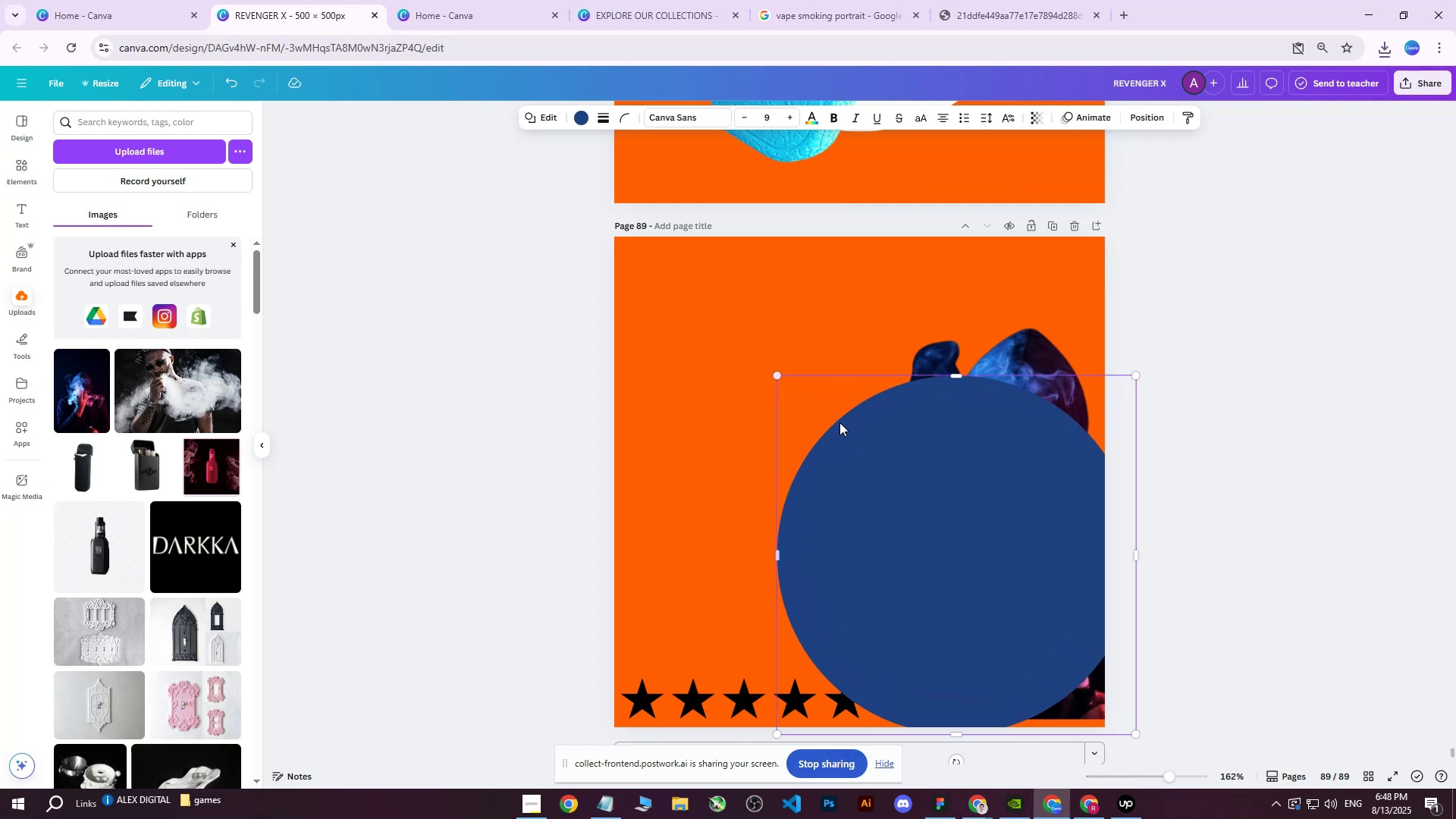 
left_click_drag(start_coordinate=[899, 451], to_coordinate=[965, 477])
 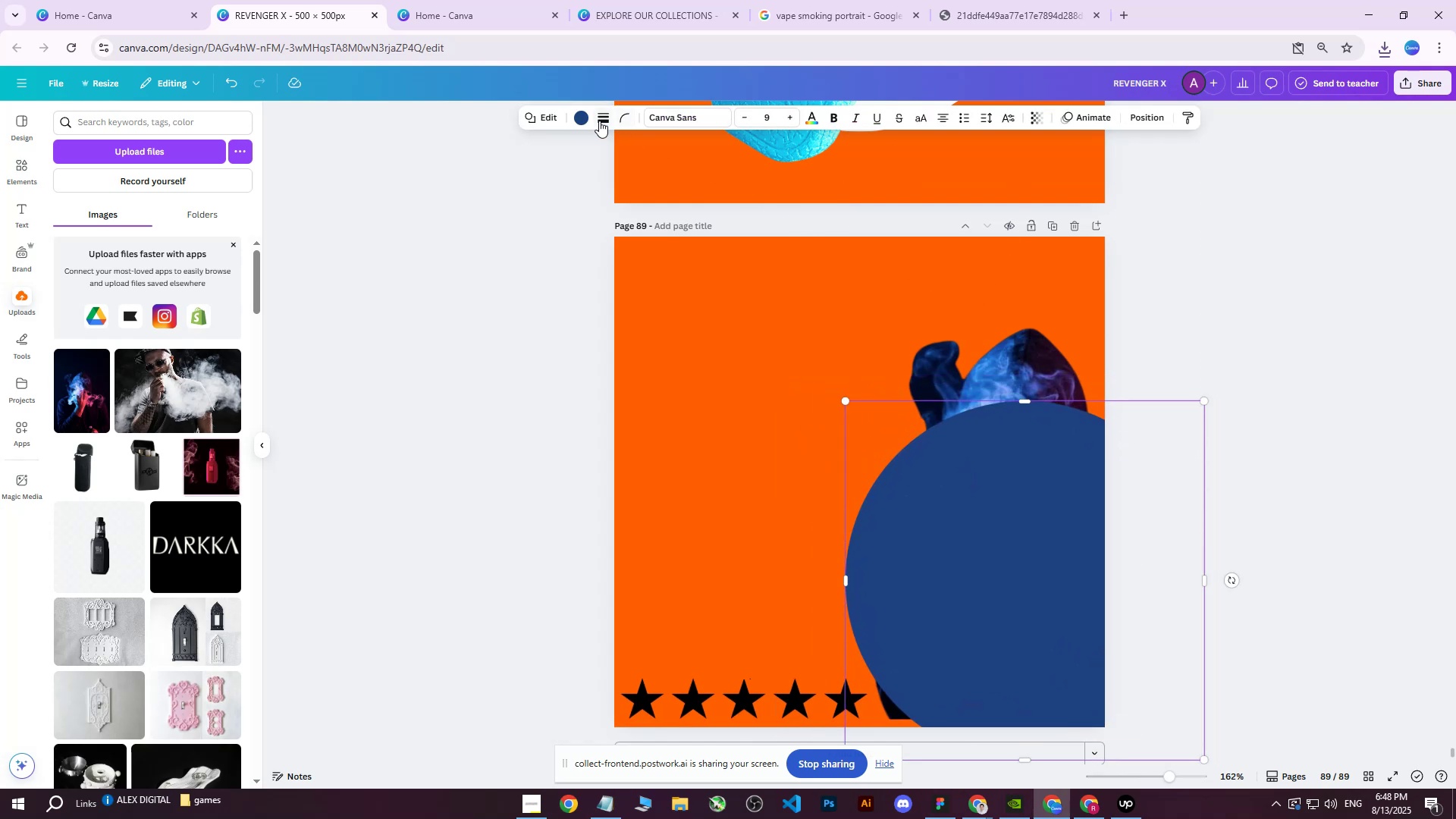 
left_click([585, 120])
 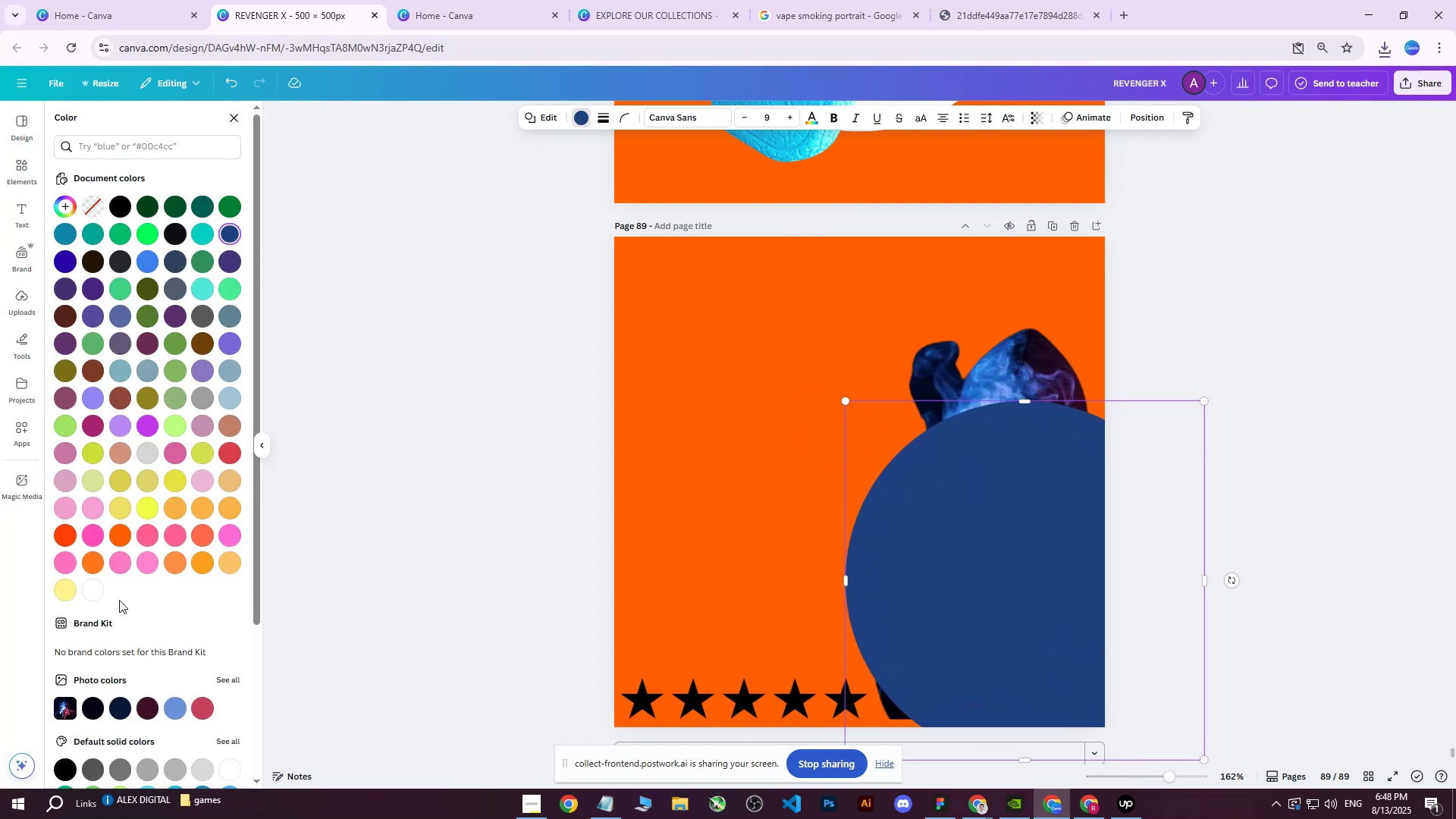 
left_click([94, 597])
 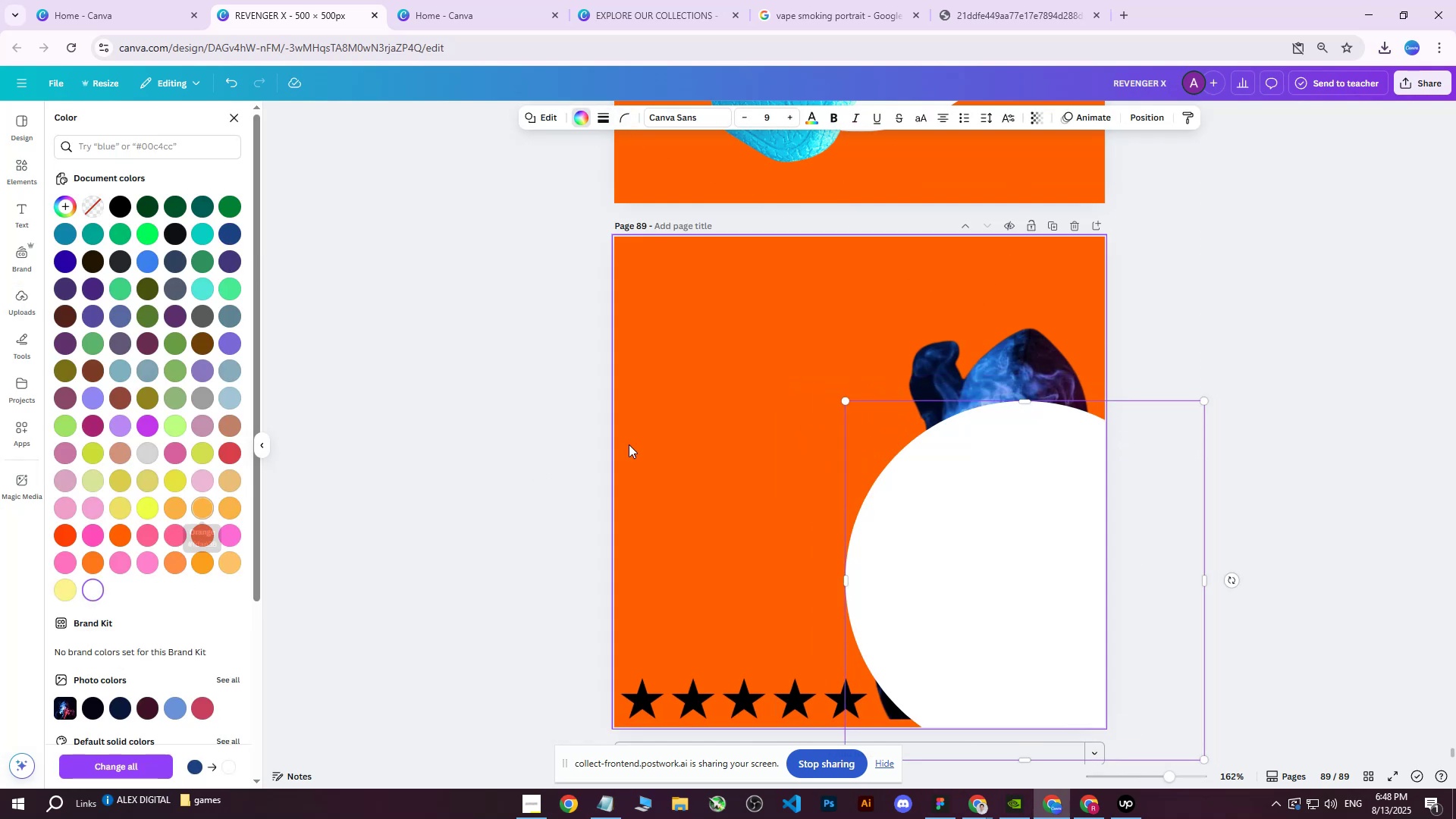 
left_click([1128, 119])
 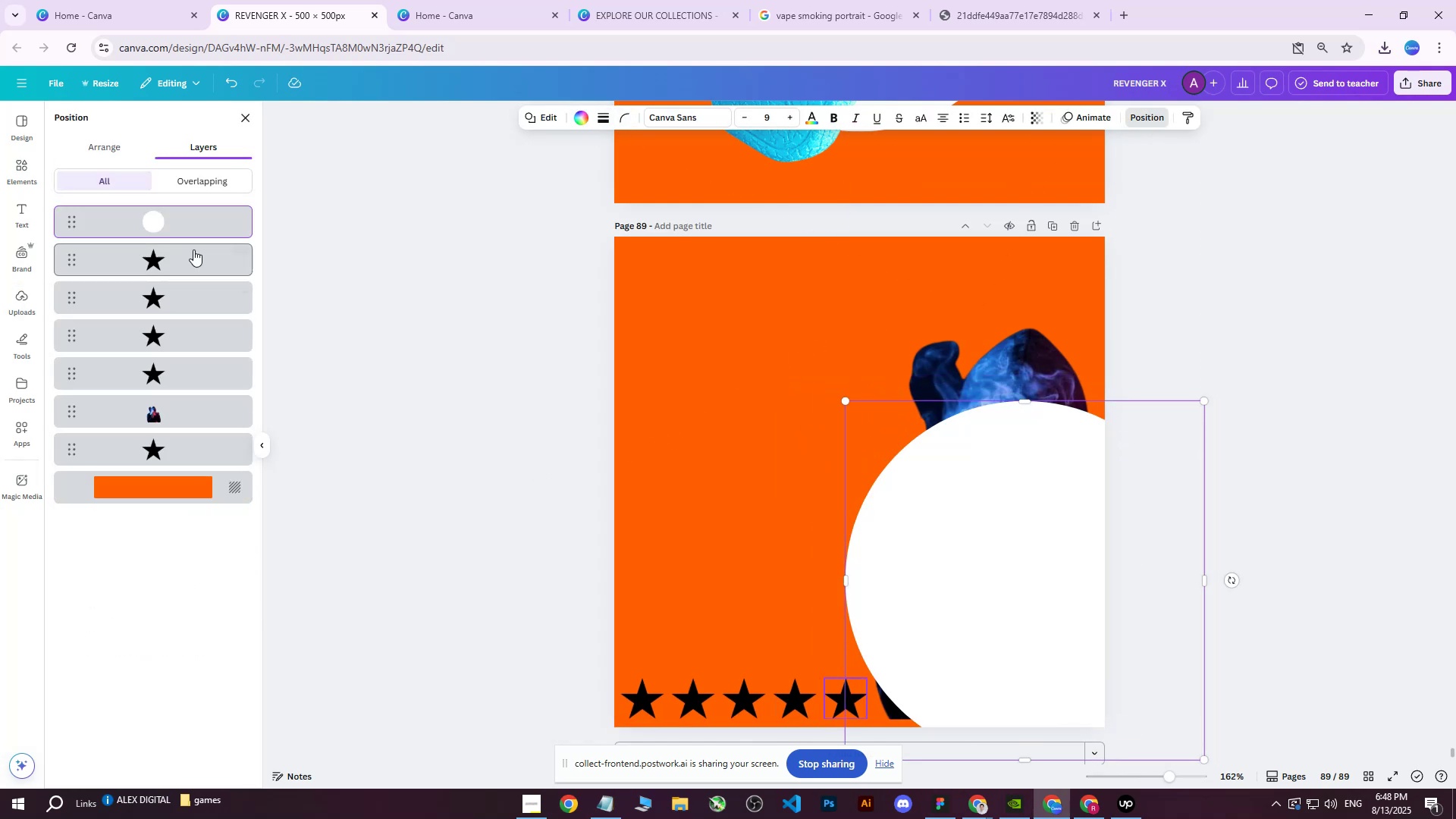 
left_click_drag(start_coordinate=[171, 226], to_coordinate=[177, 422])
 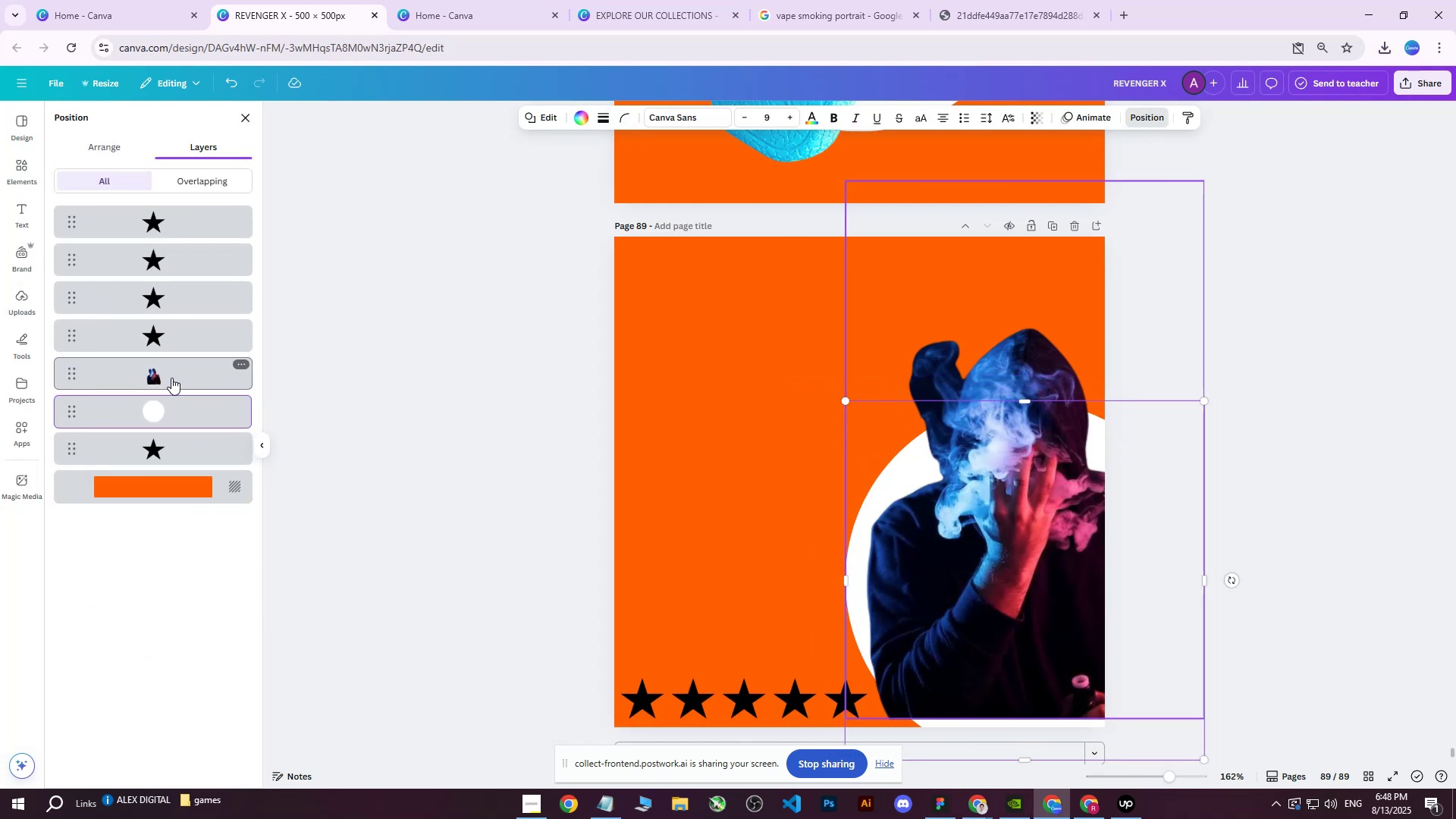 
mouse_move([176, 399])
 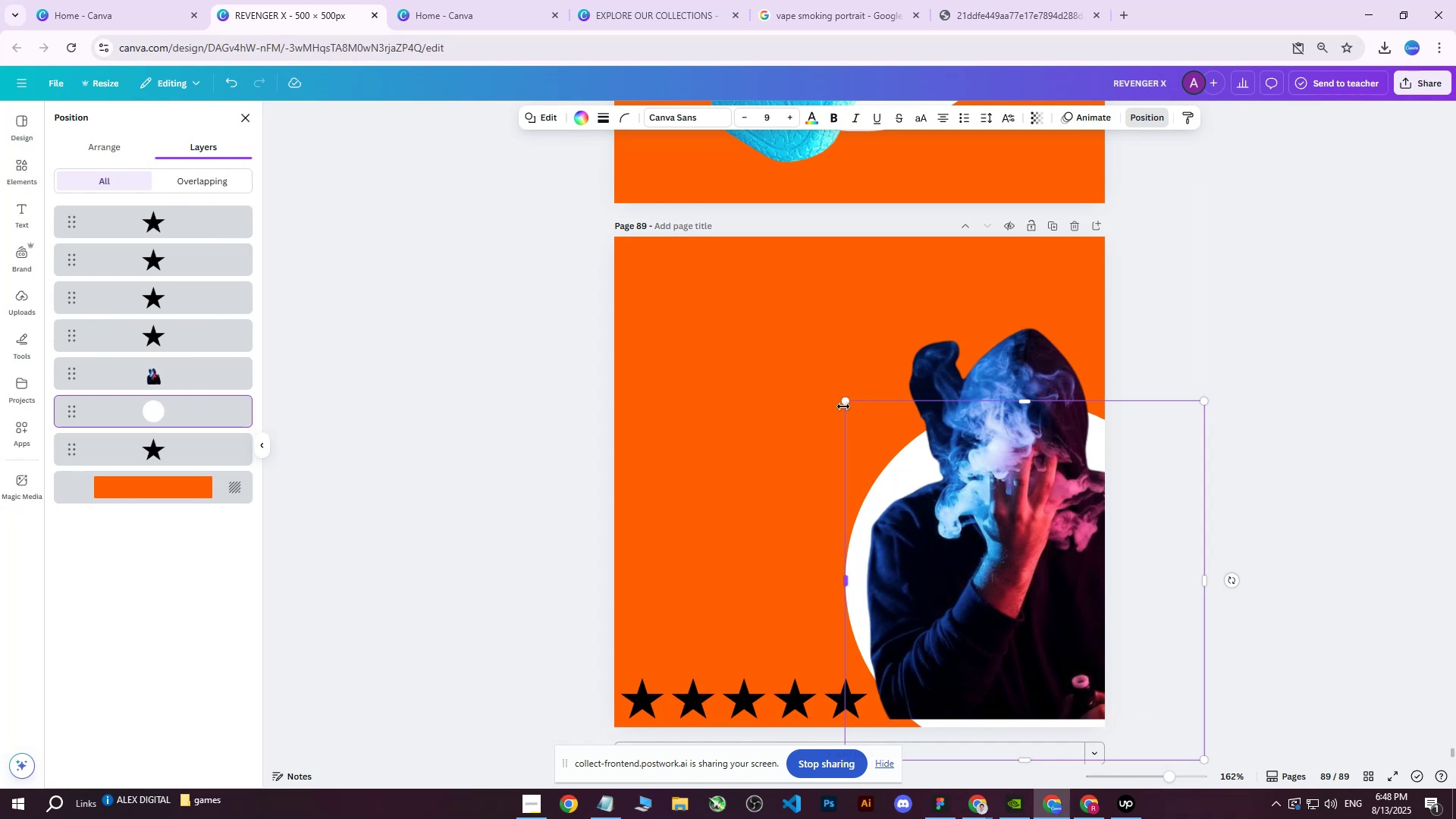 
left_click_drag(start_coordinate=[844, 403], to_coordinate=[727, 325])
 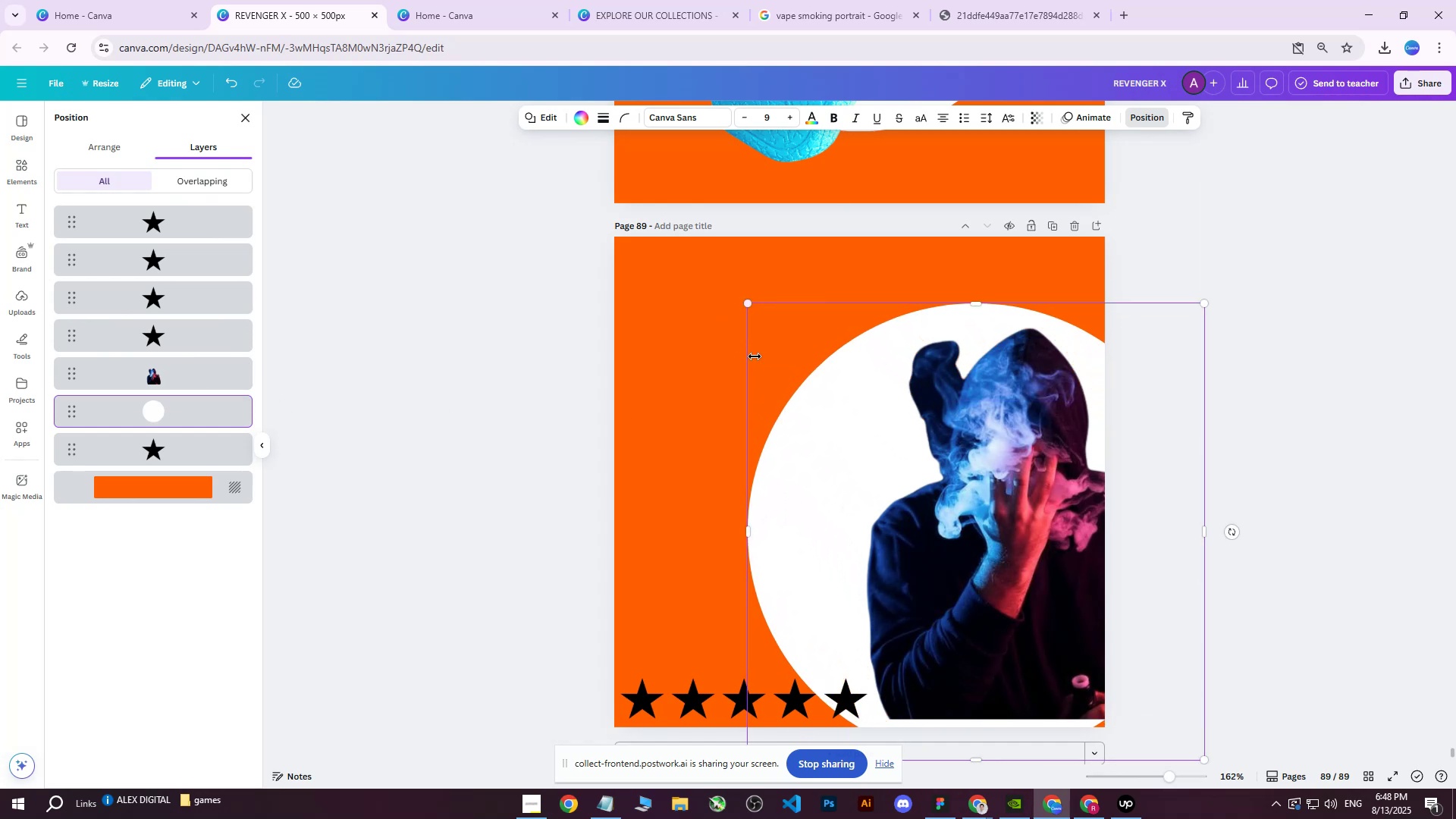 
left_click_drag(start_coordinate=[789, 393], to_coordinate=[848, 435])
 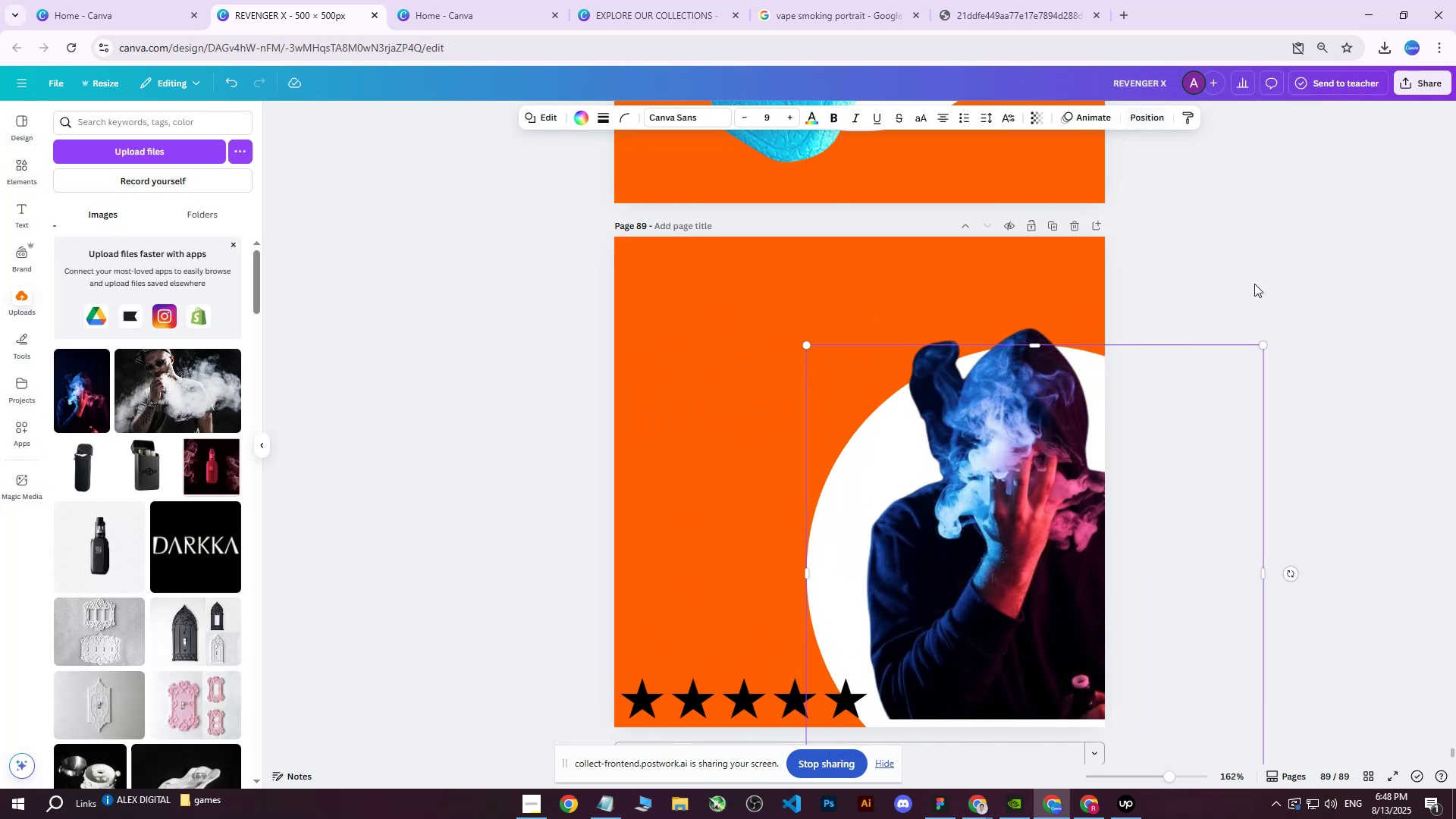 
double_click([1254, 284])
 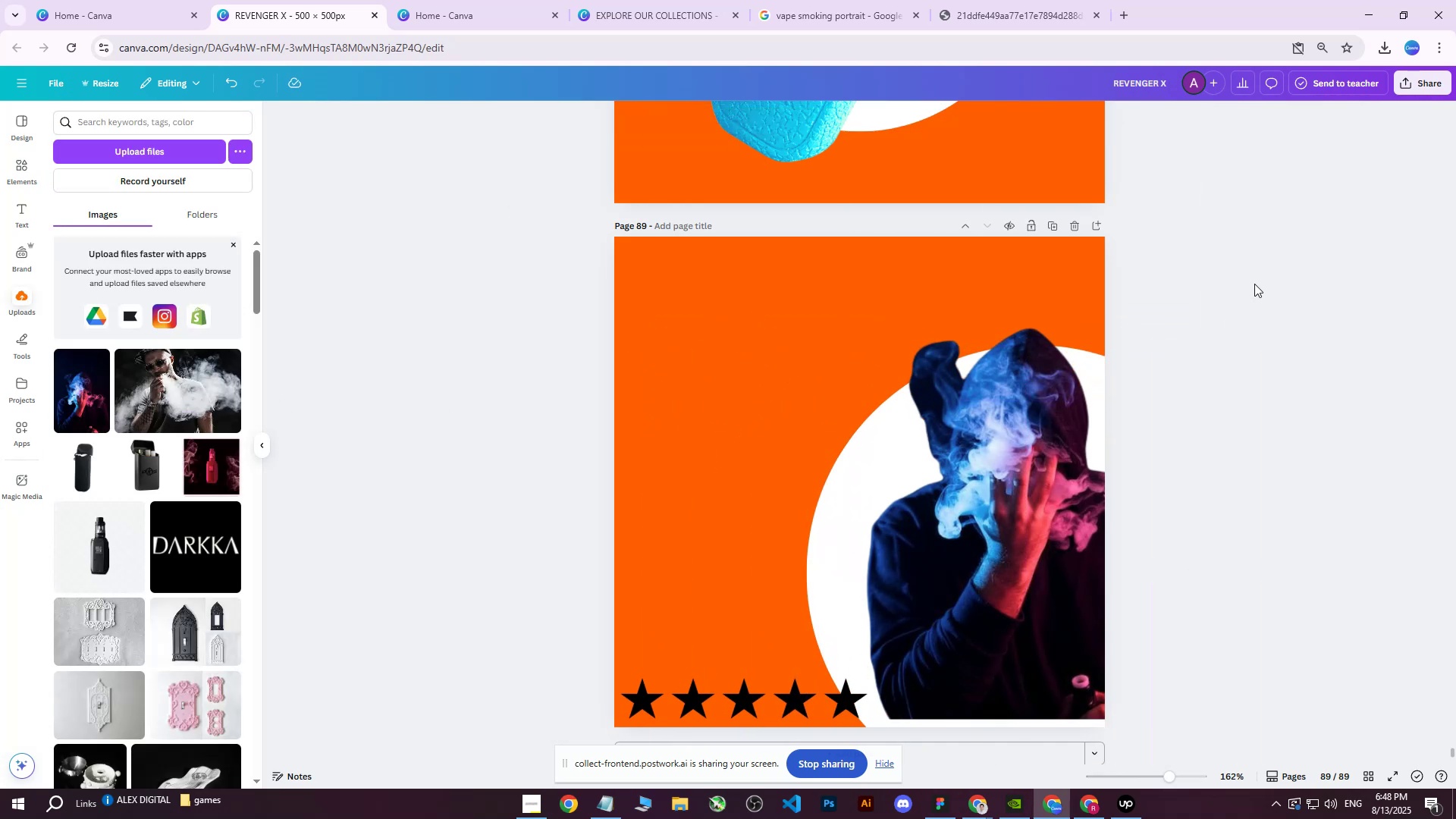 
triple_click([1254, 284])
 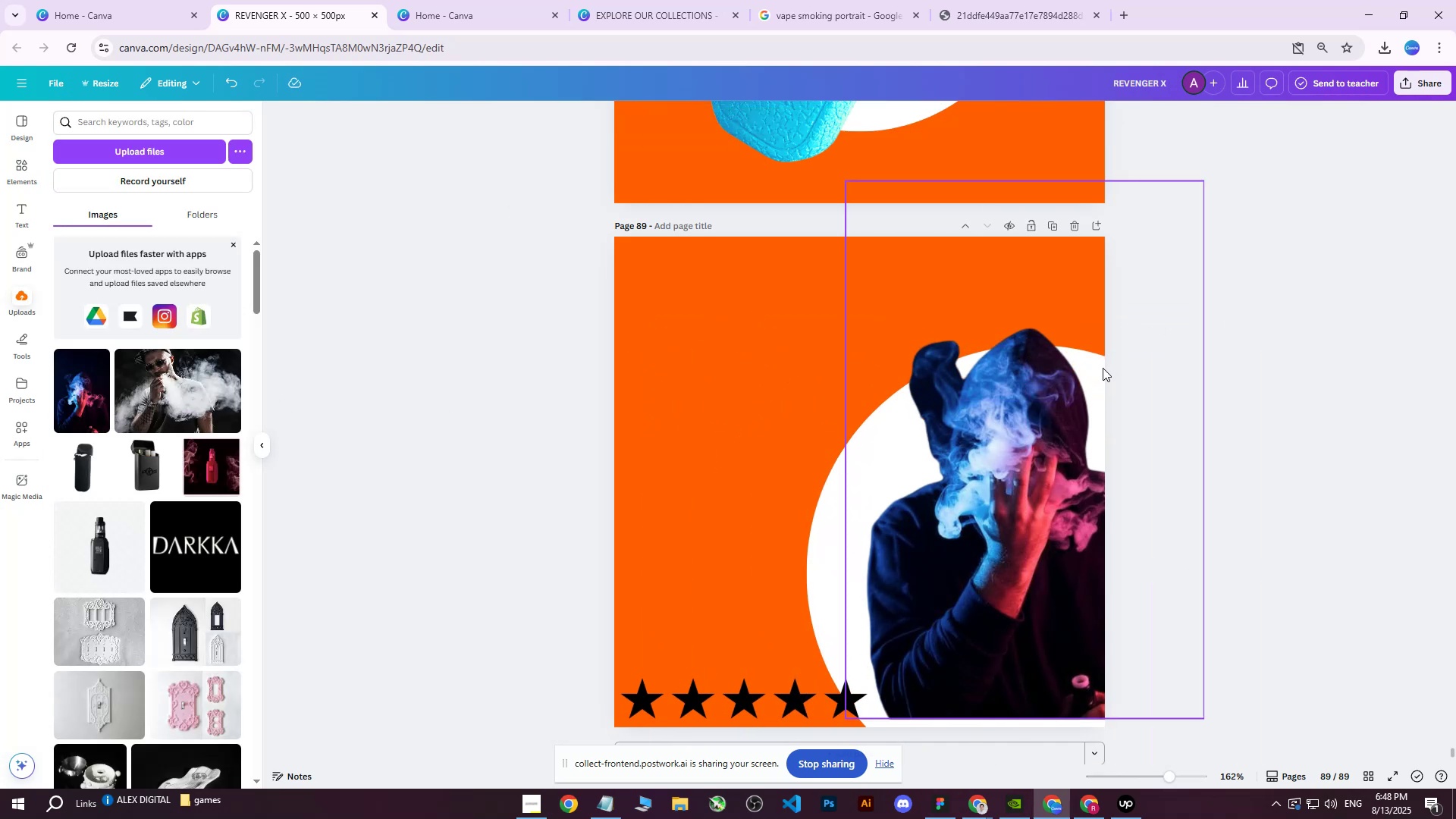 
left_click([1246, 303])
 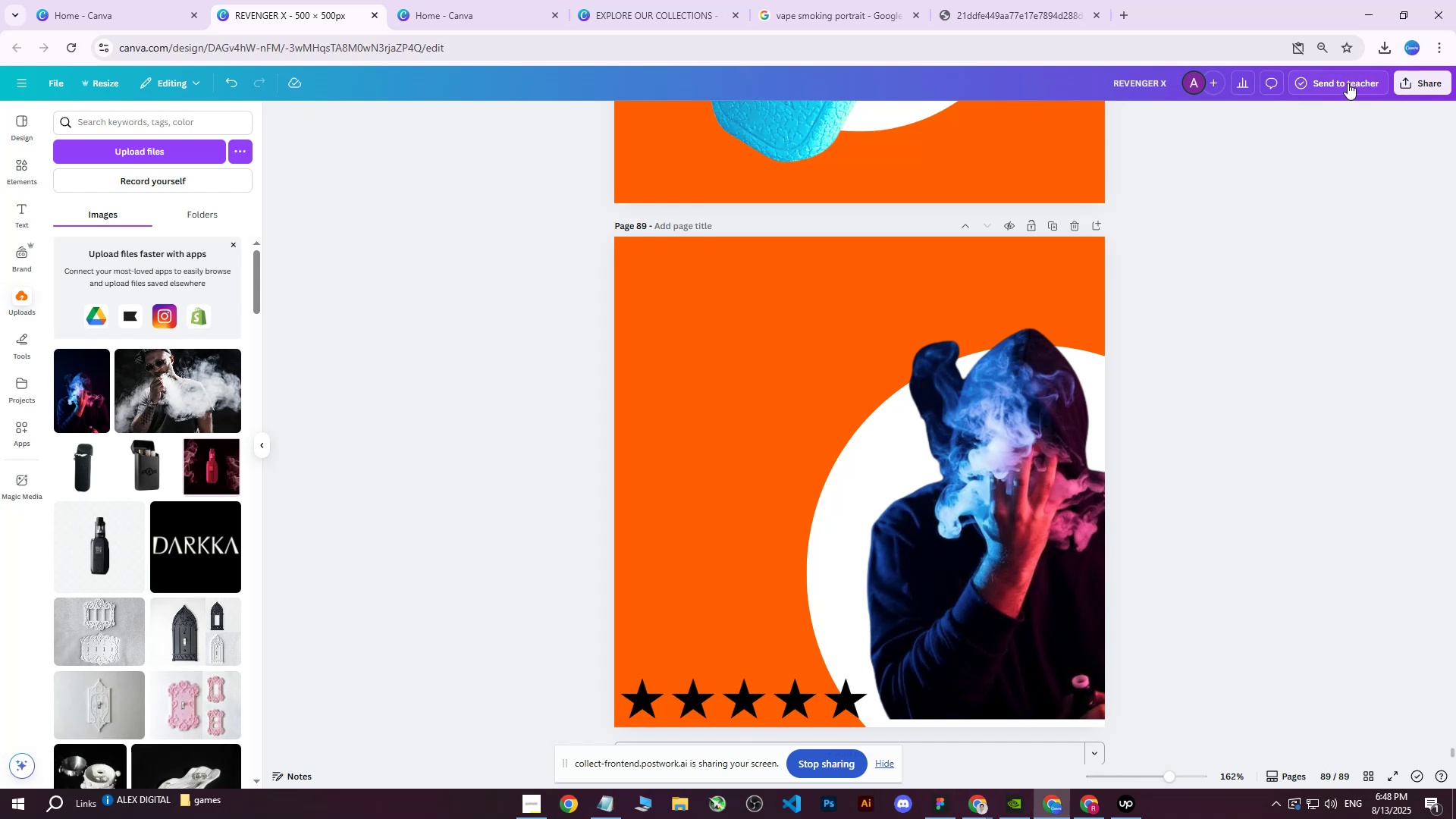 
left_click([1438, 89])
 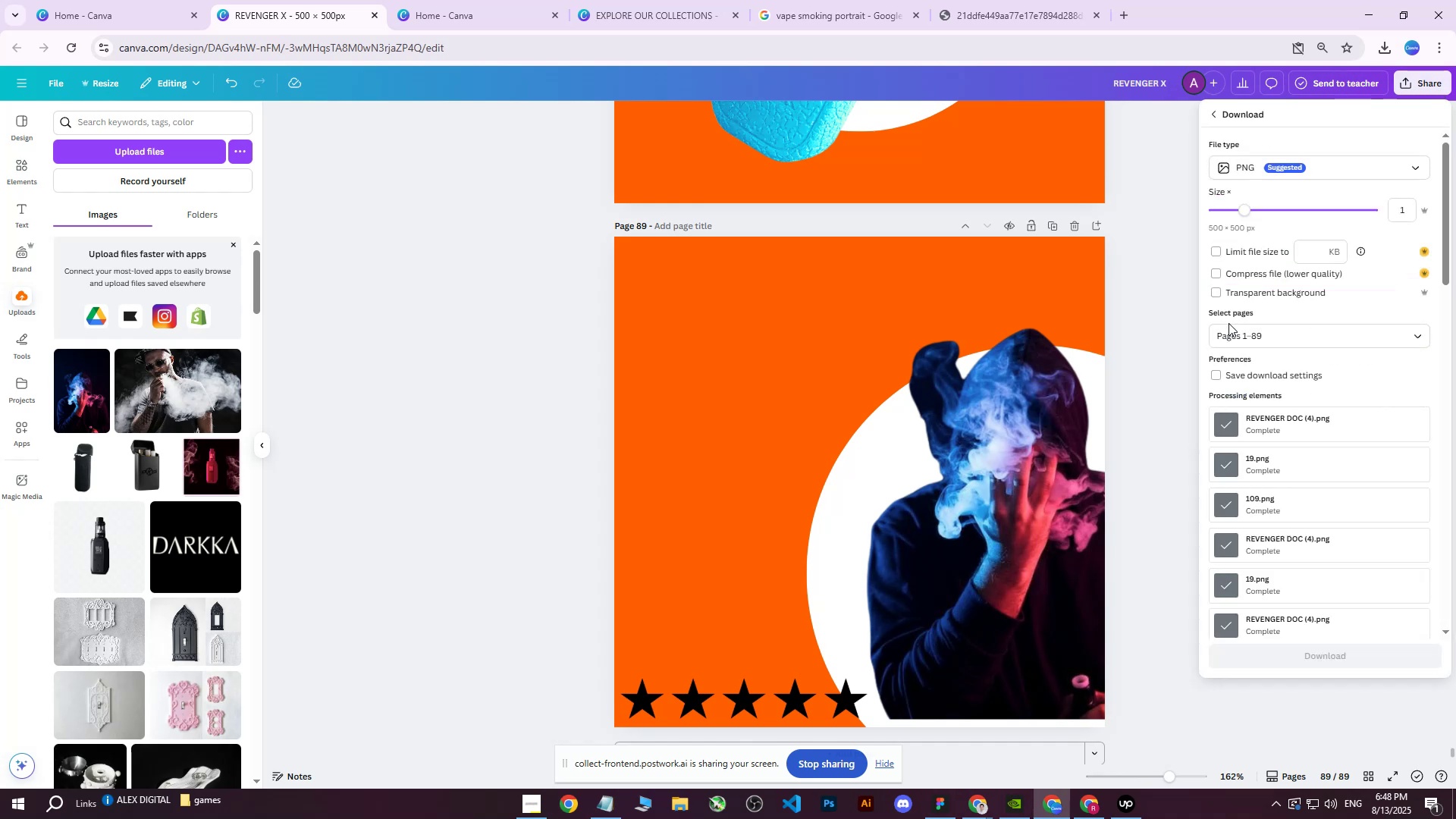 
double_click([1251, 331])
 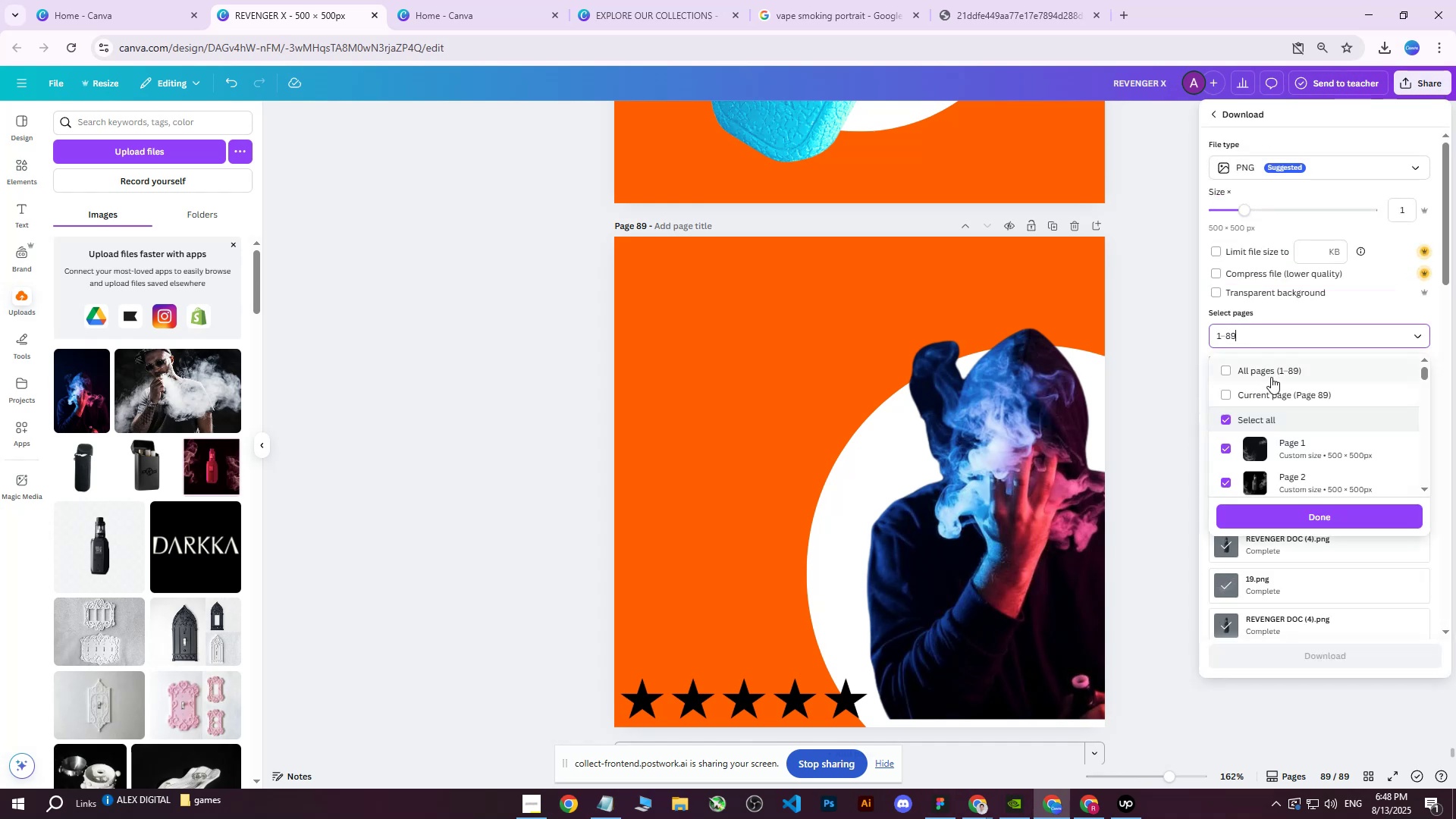 
triple_click([1271, 377])
 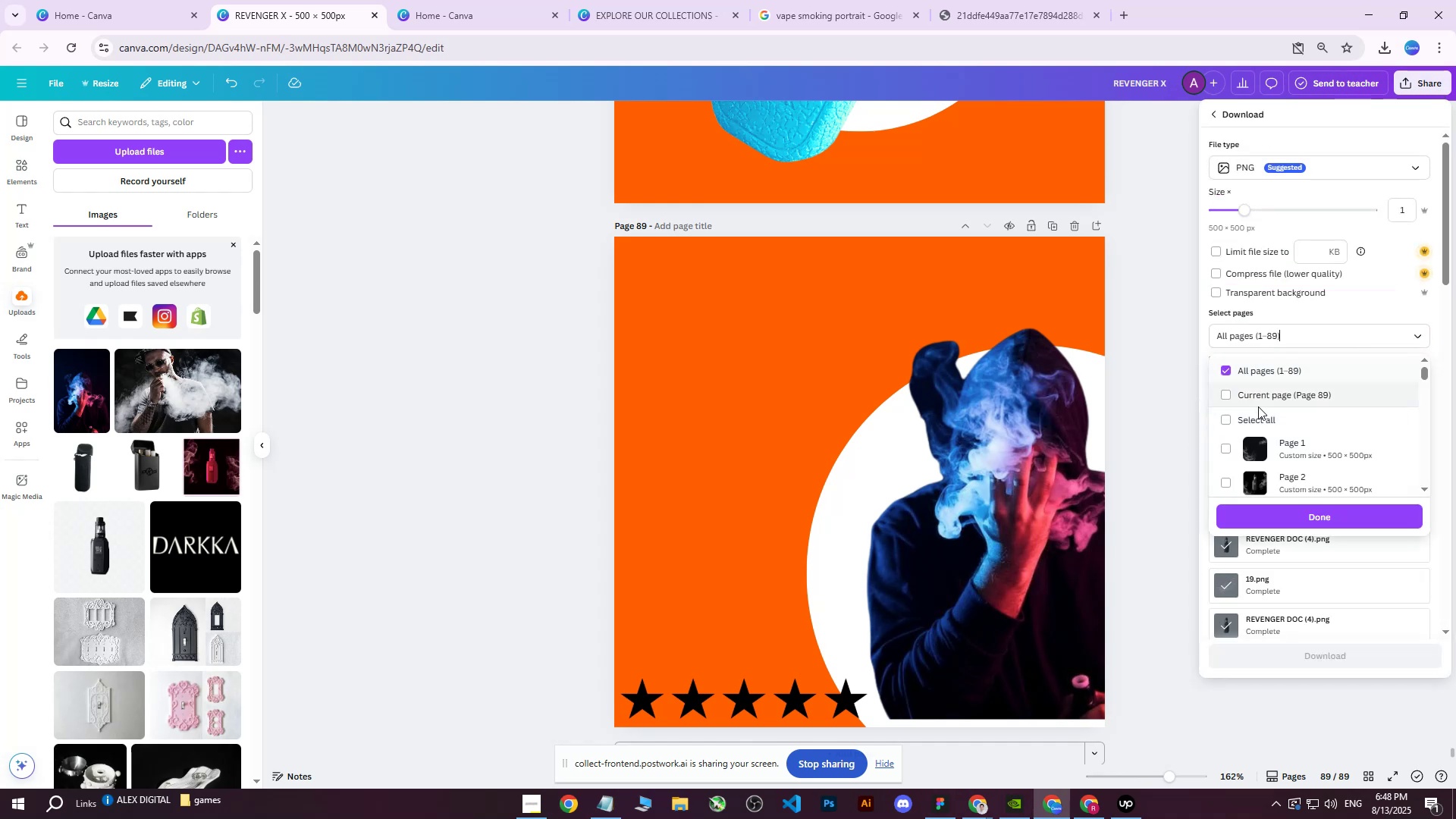 
triple_click([1258, 406])
 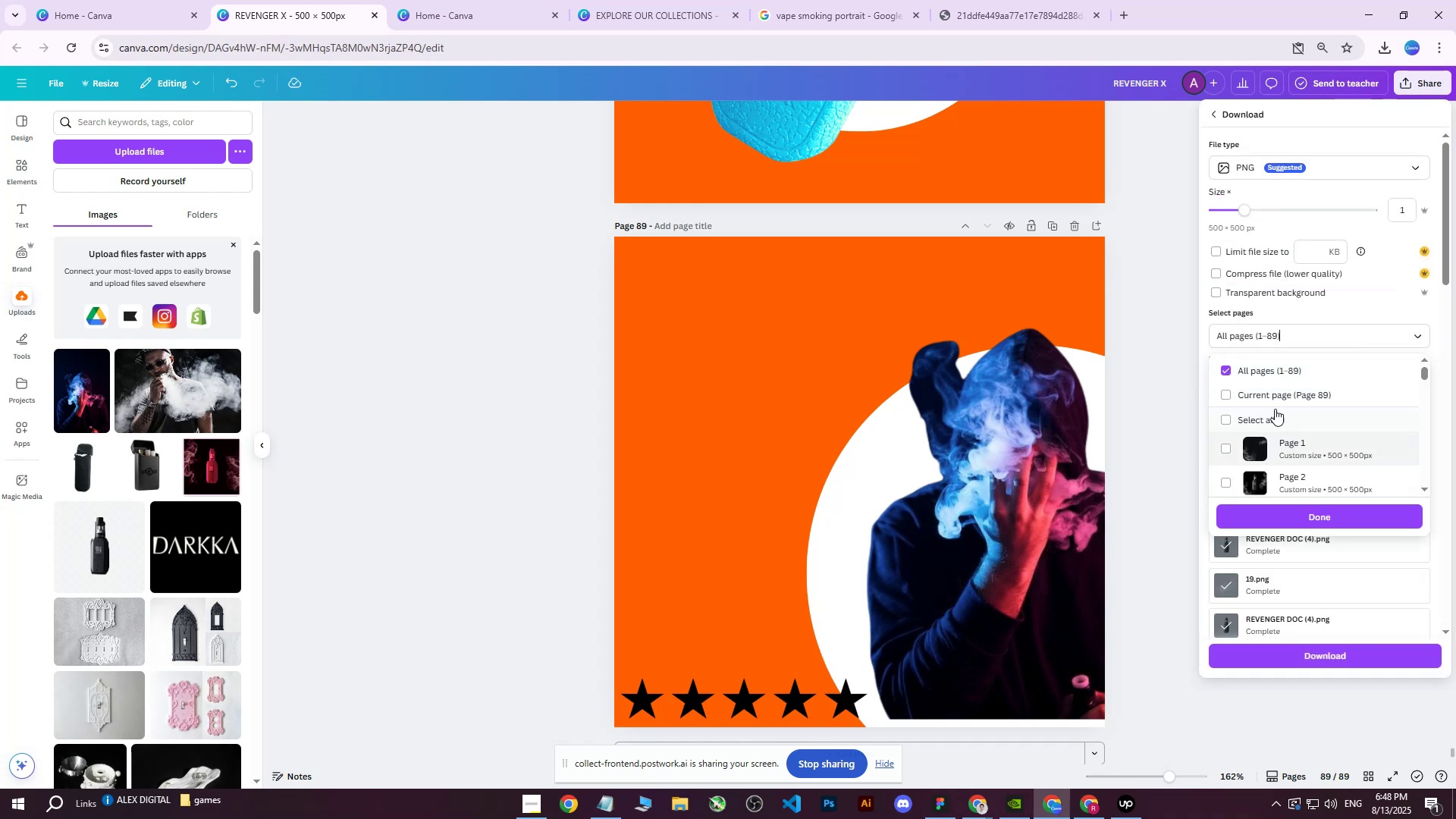 
left_click([1265, 393])
 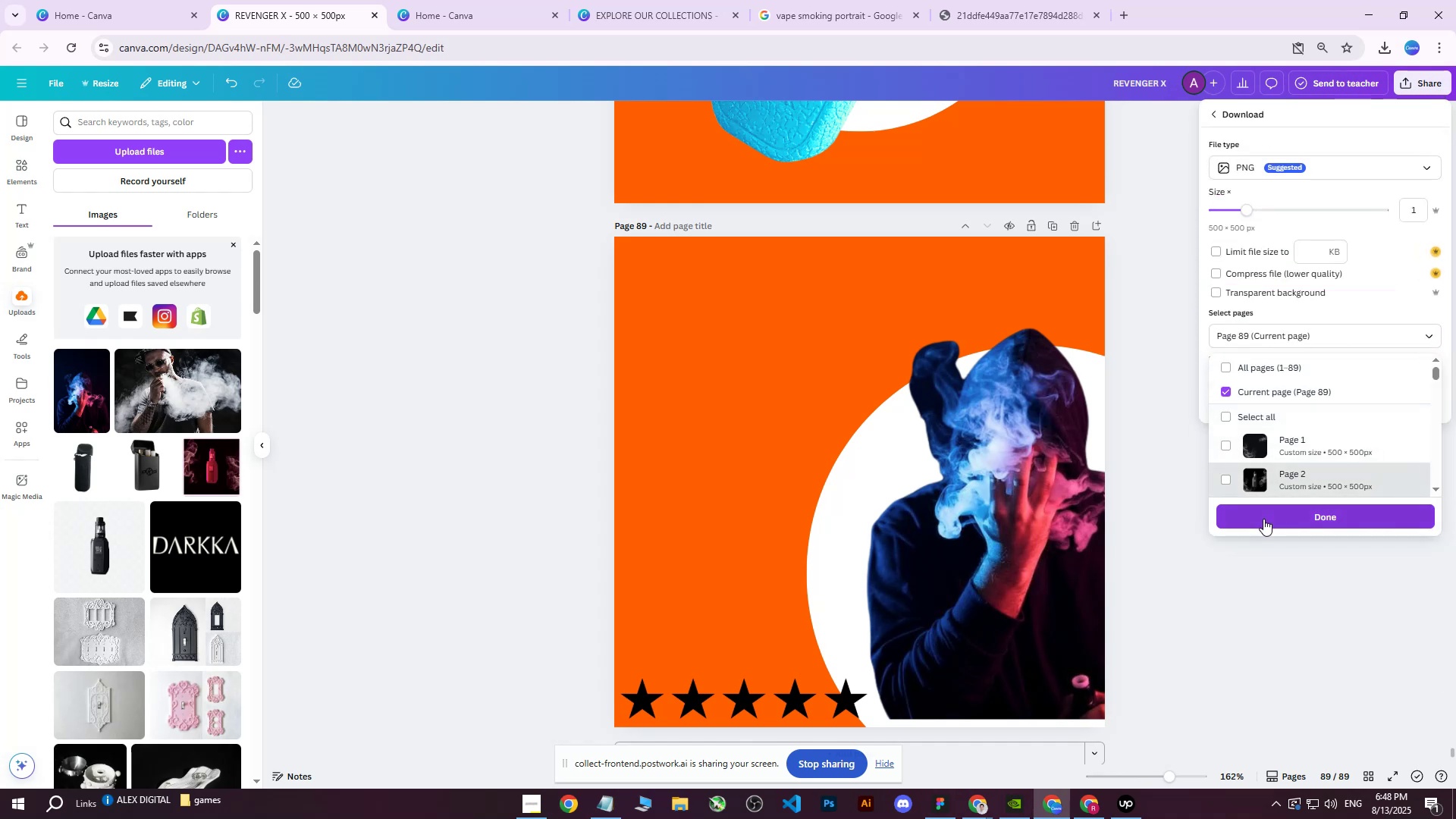 
left_click([1263, 519])
 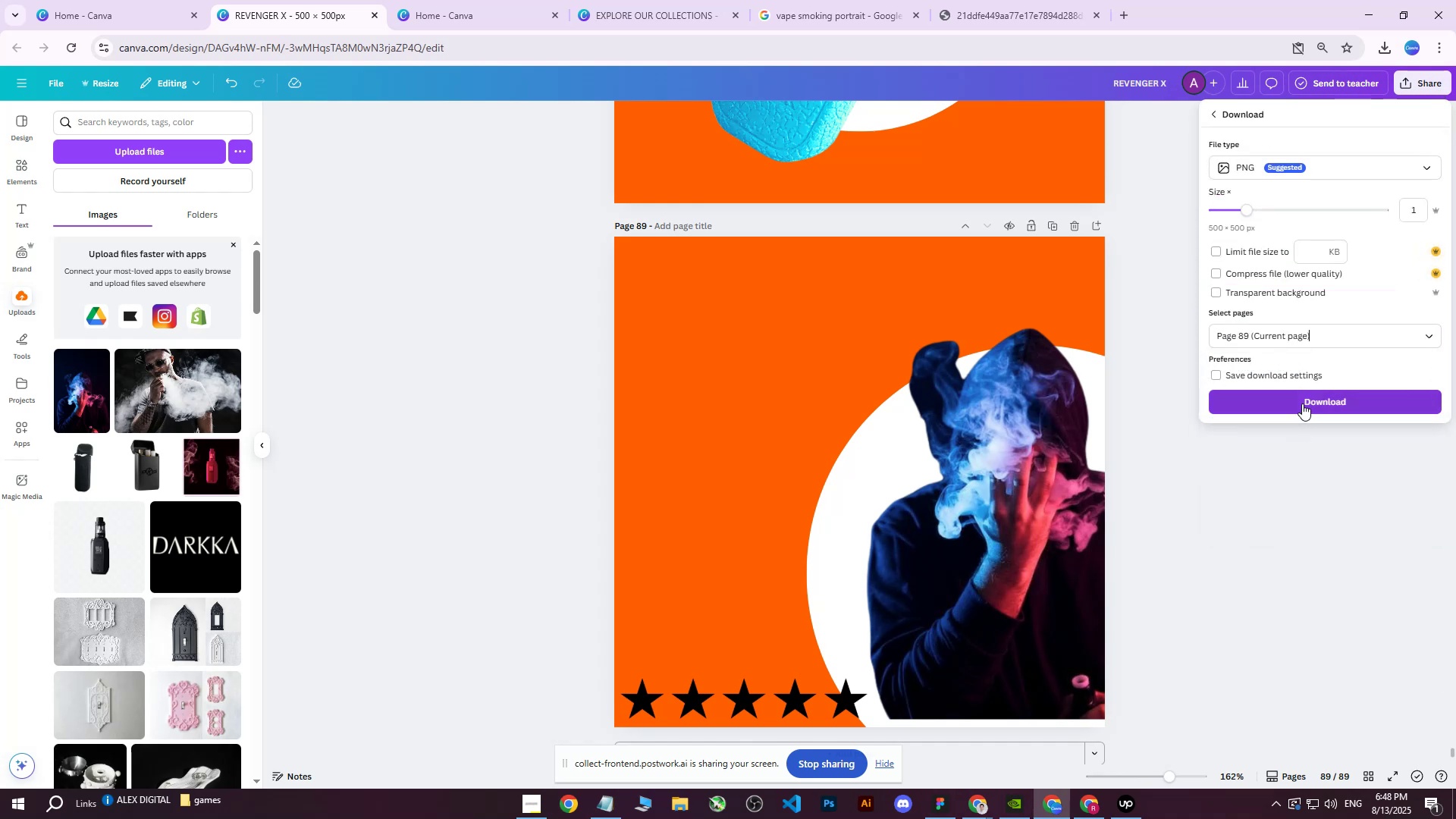 
left_click([1302, 403])
 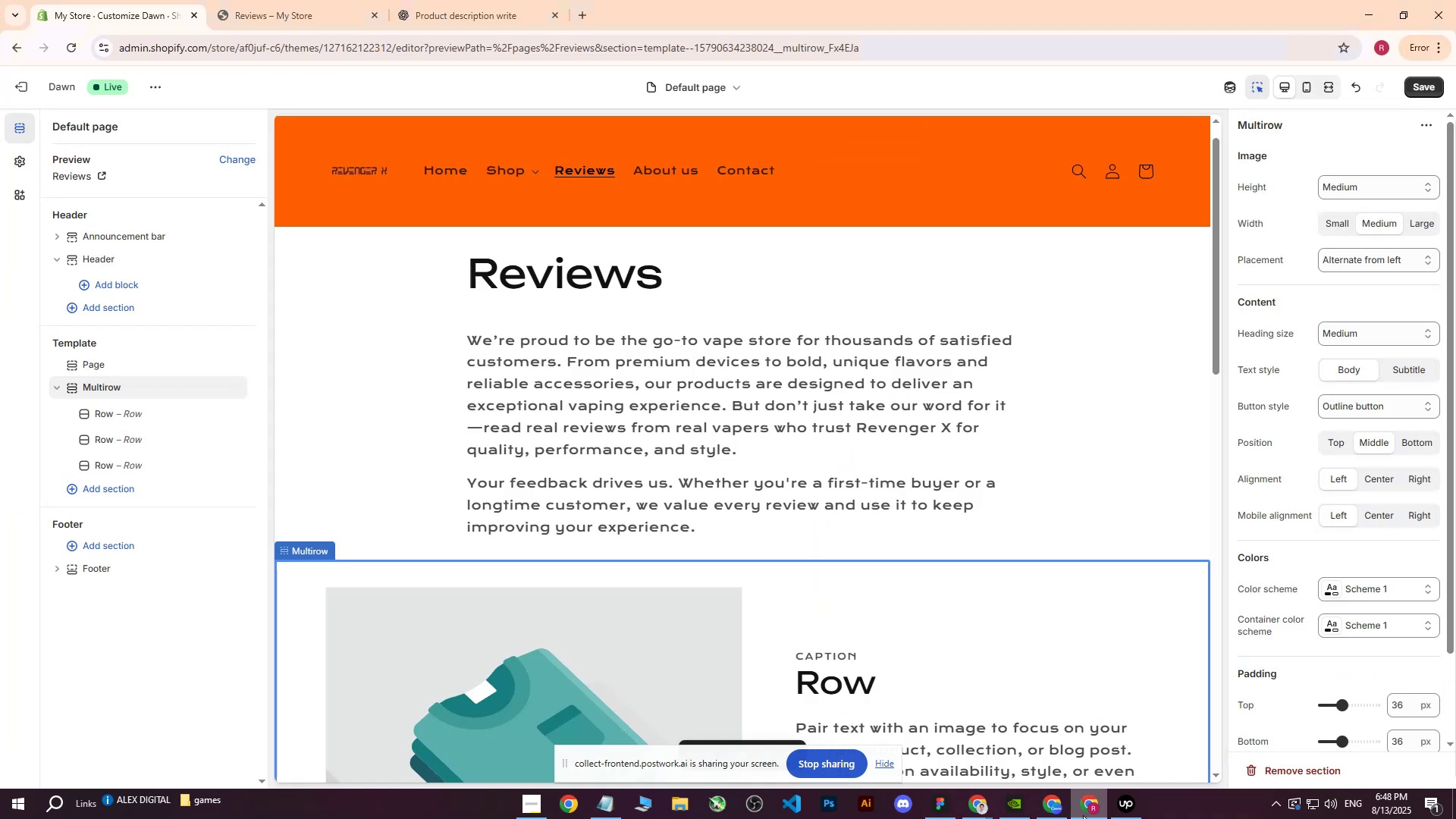 
scroll: coordinate [425, 369], scroll_direction: down, amount: 2.0
 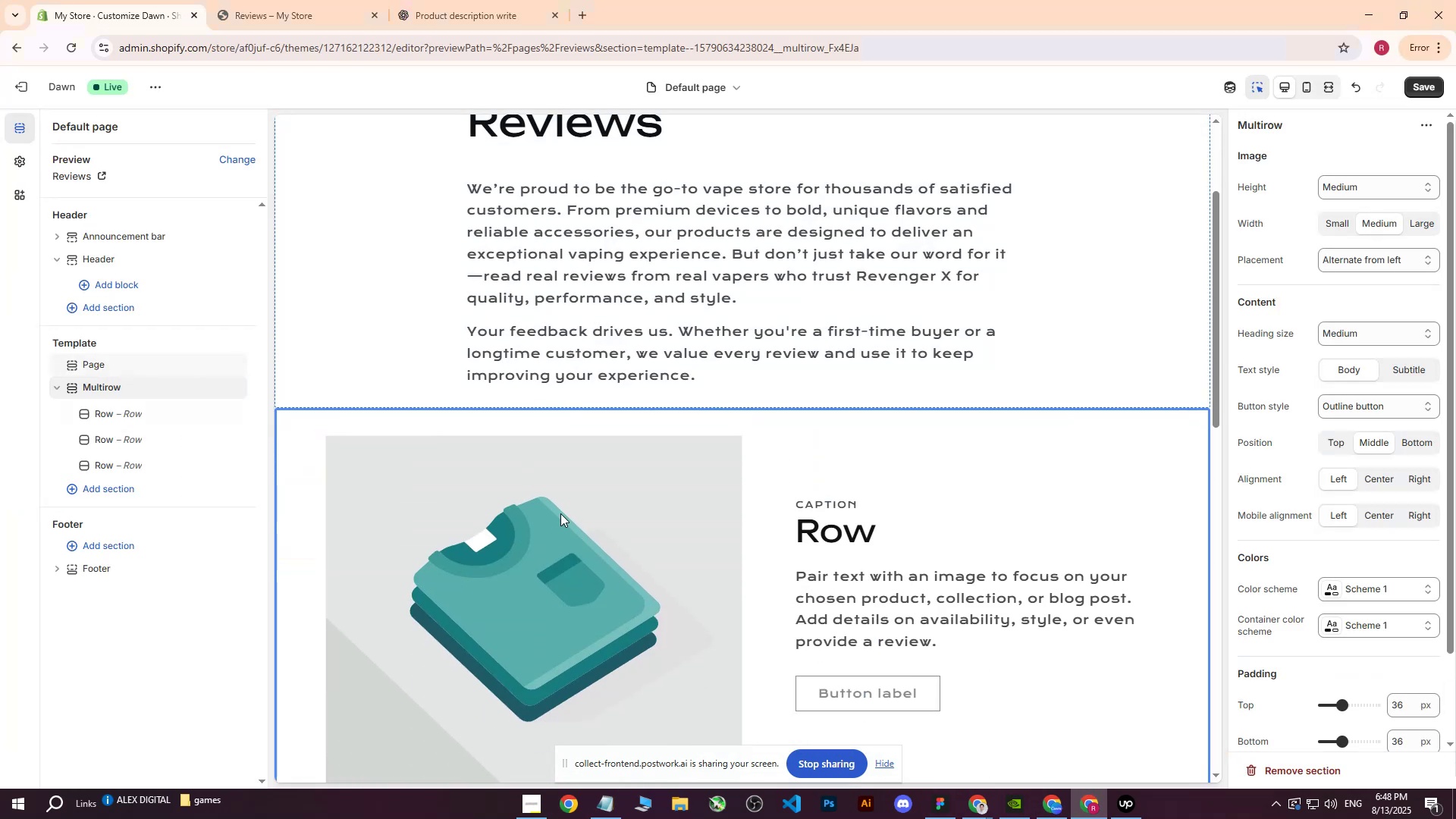 
left_click([560, 513])
 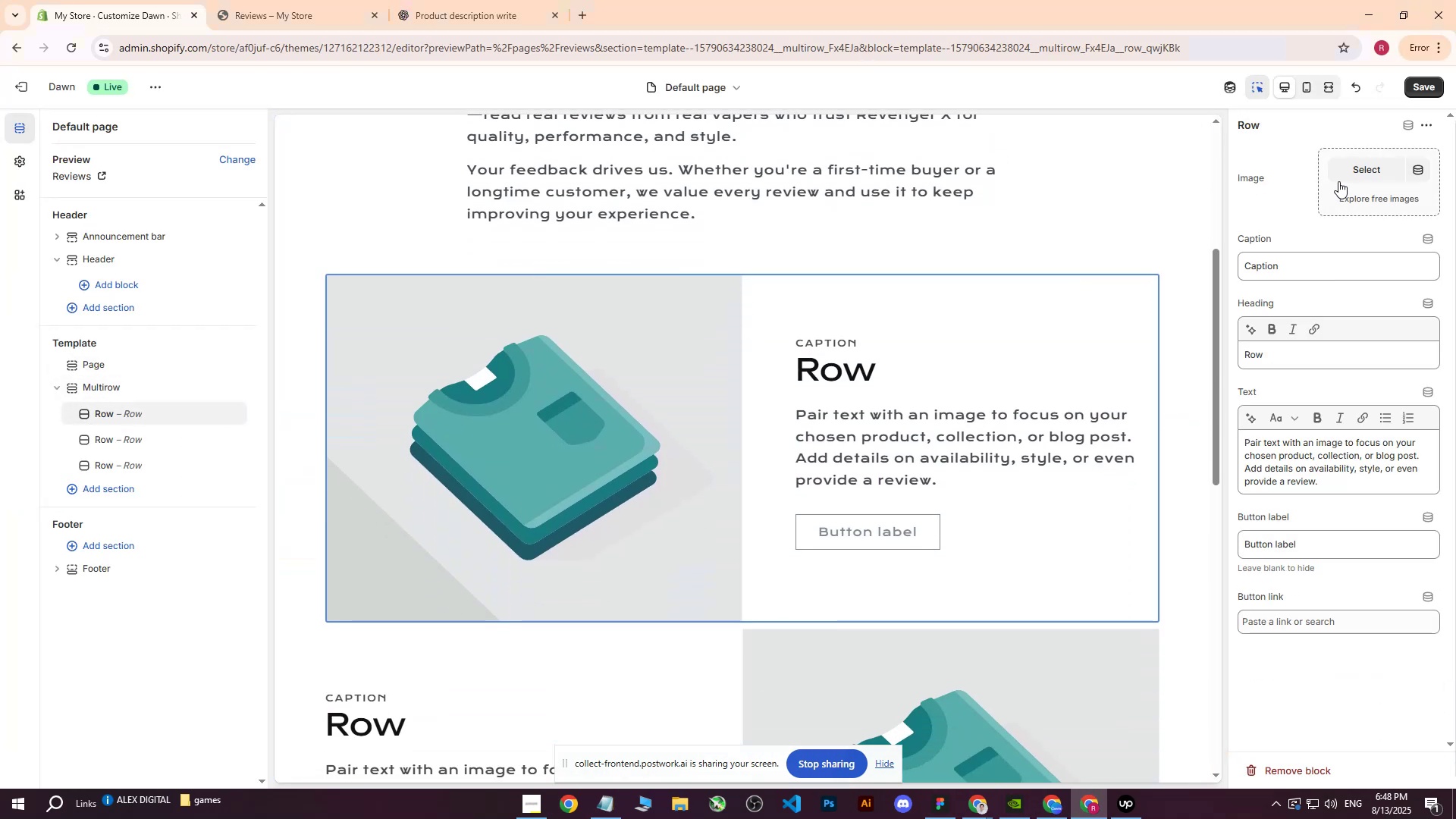 
left_click([1348, 174])
 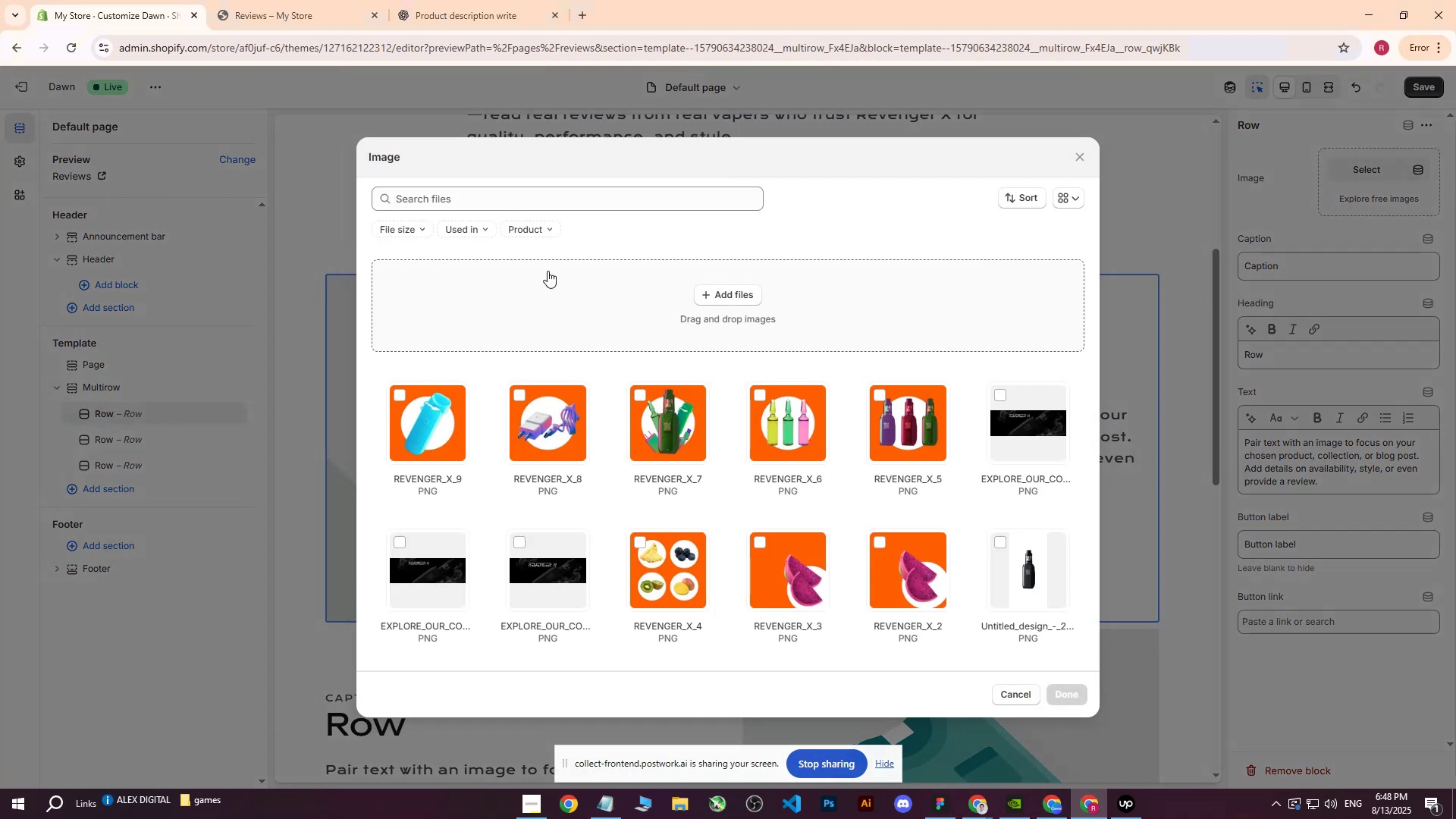 
left_click([764, 284])
 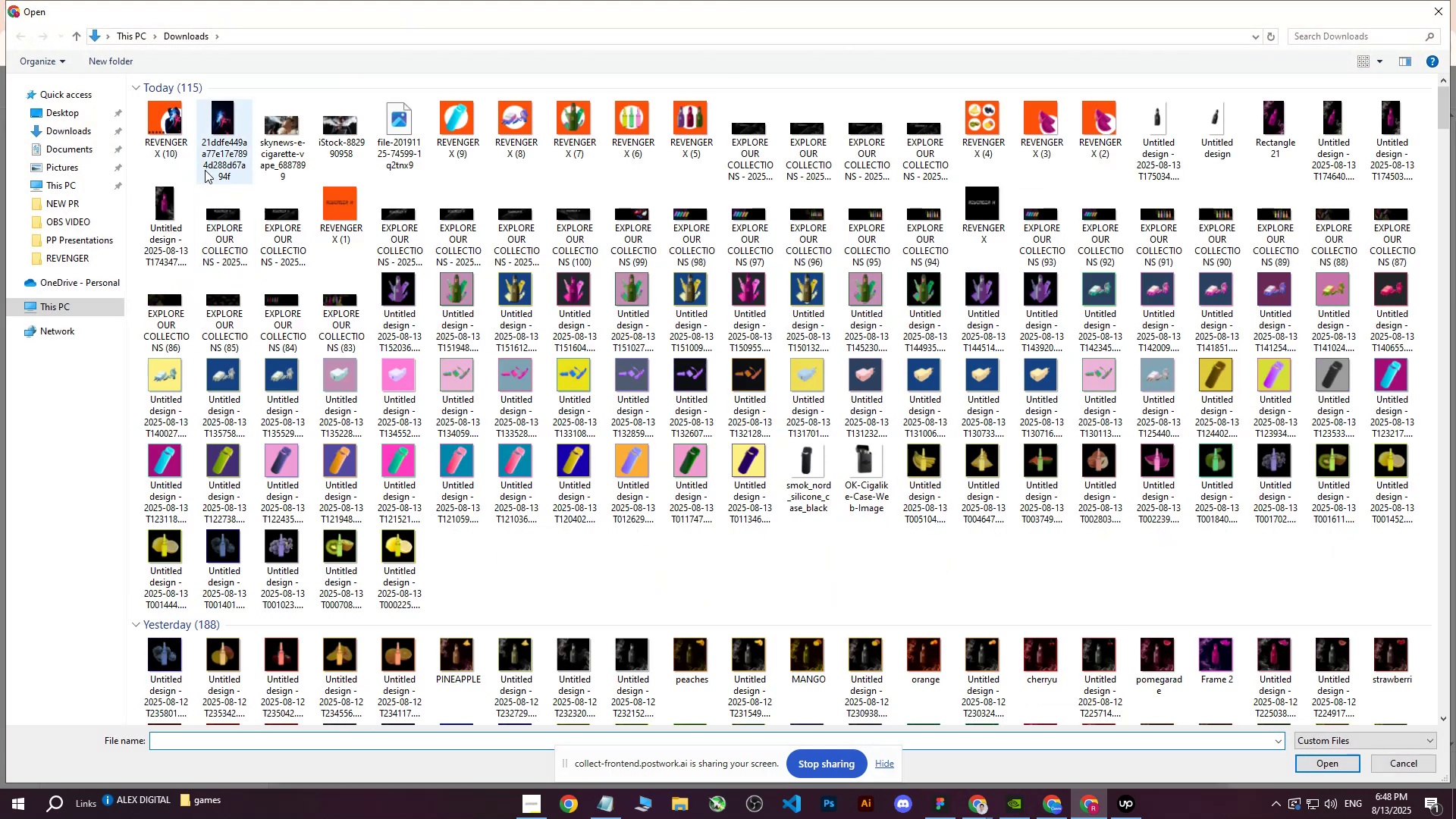 
left_click([178, 121])
 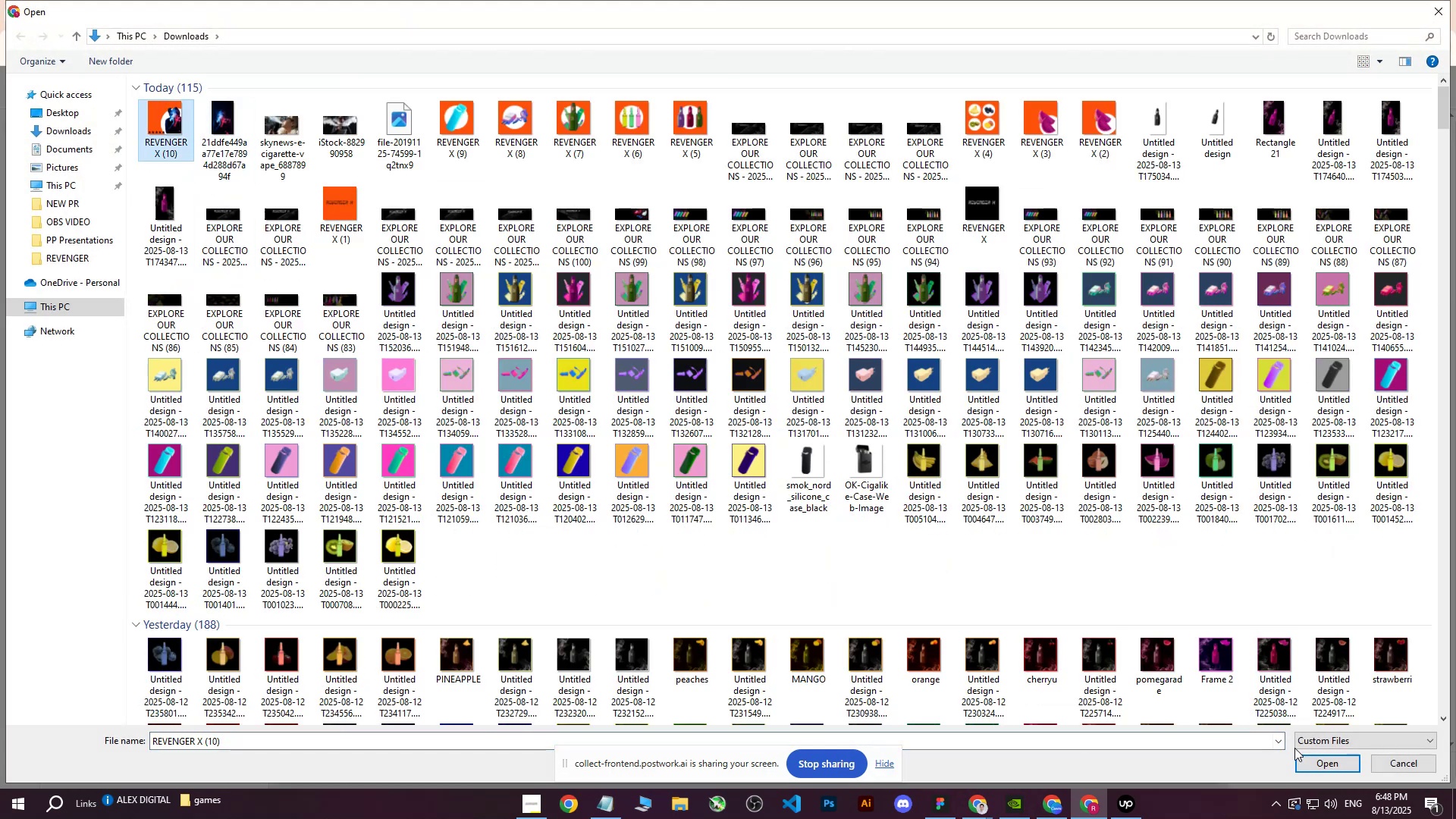 
left_click([1309, 756])
 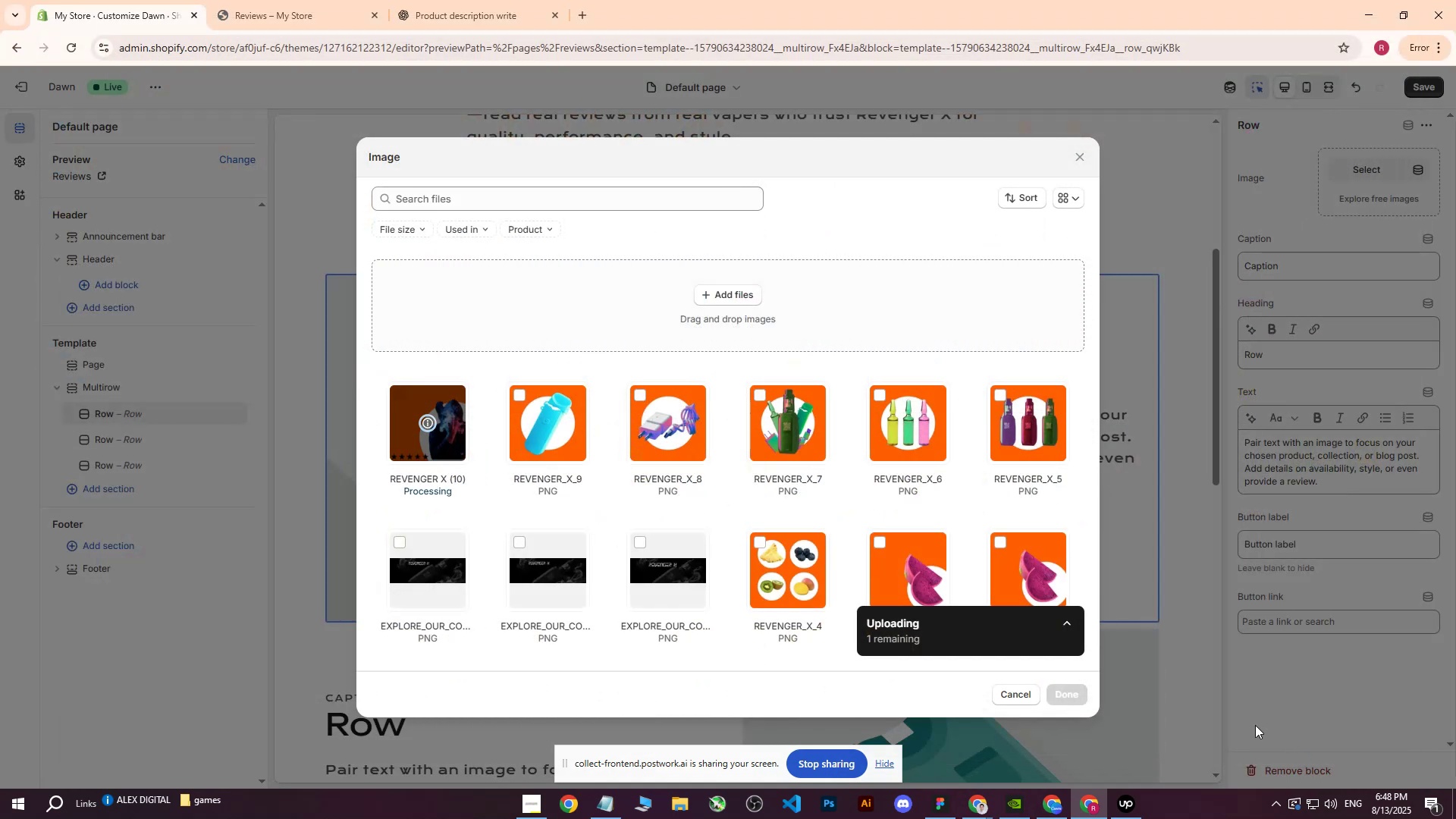 
left_click([1066, 696])
 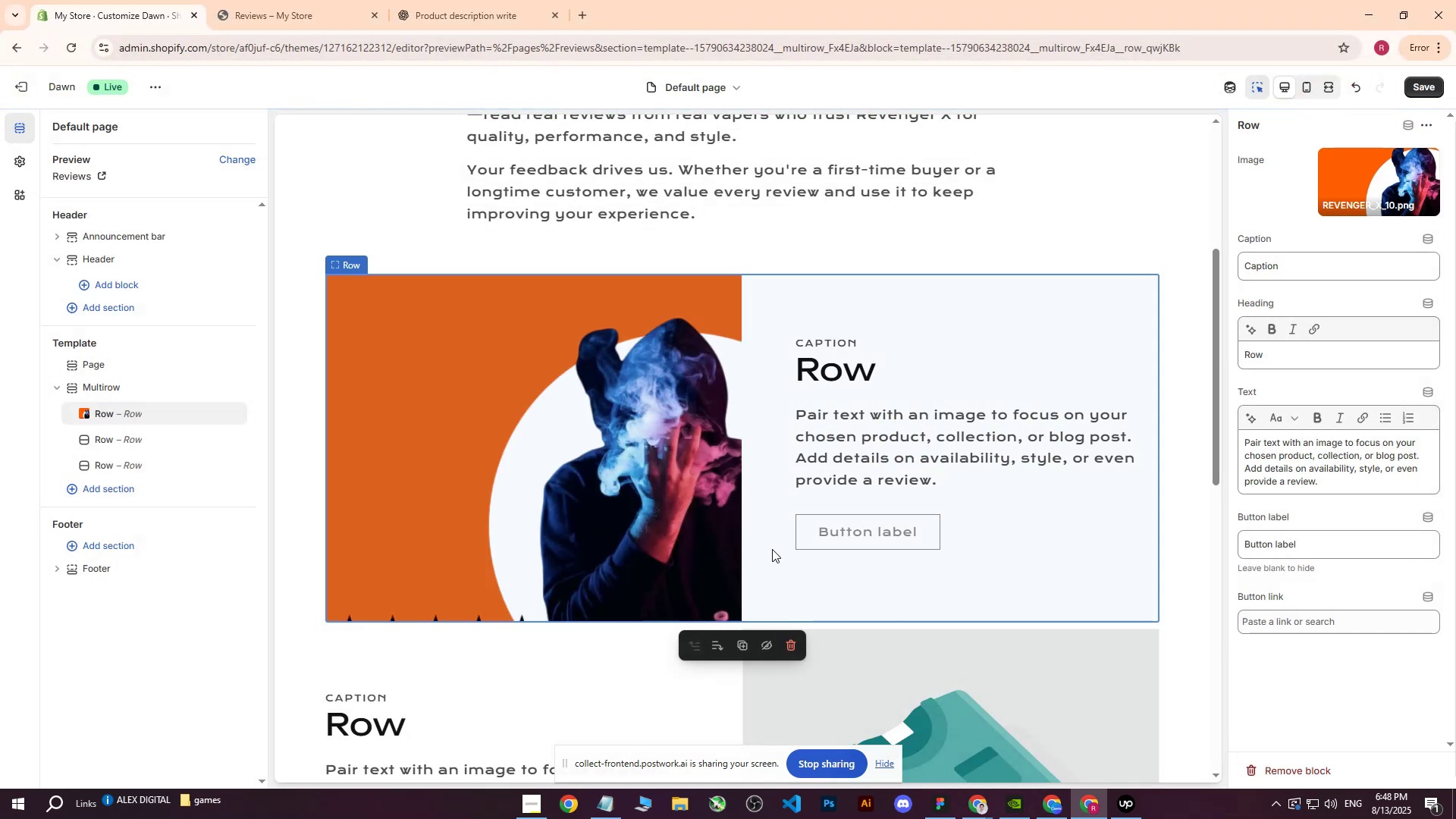 
scroll: coordinate [693, 376], scroll_direction: up, amount: 1.0
 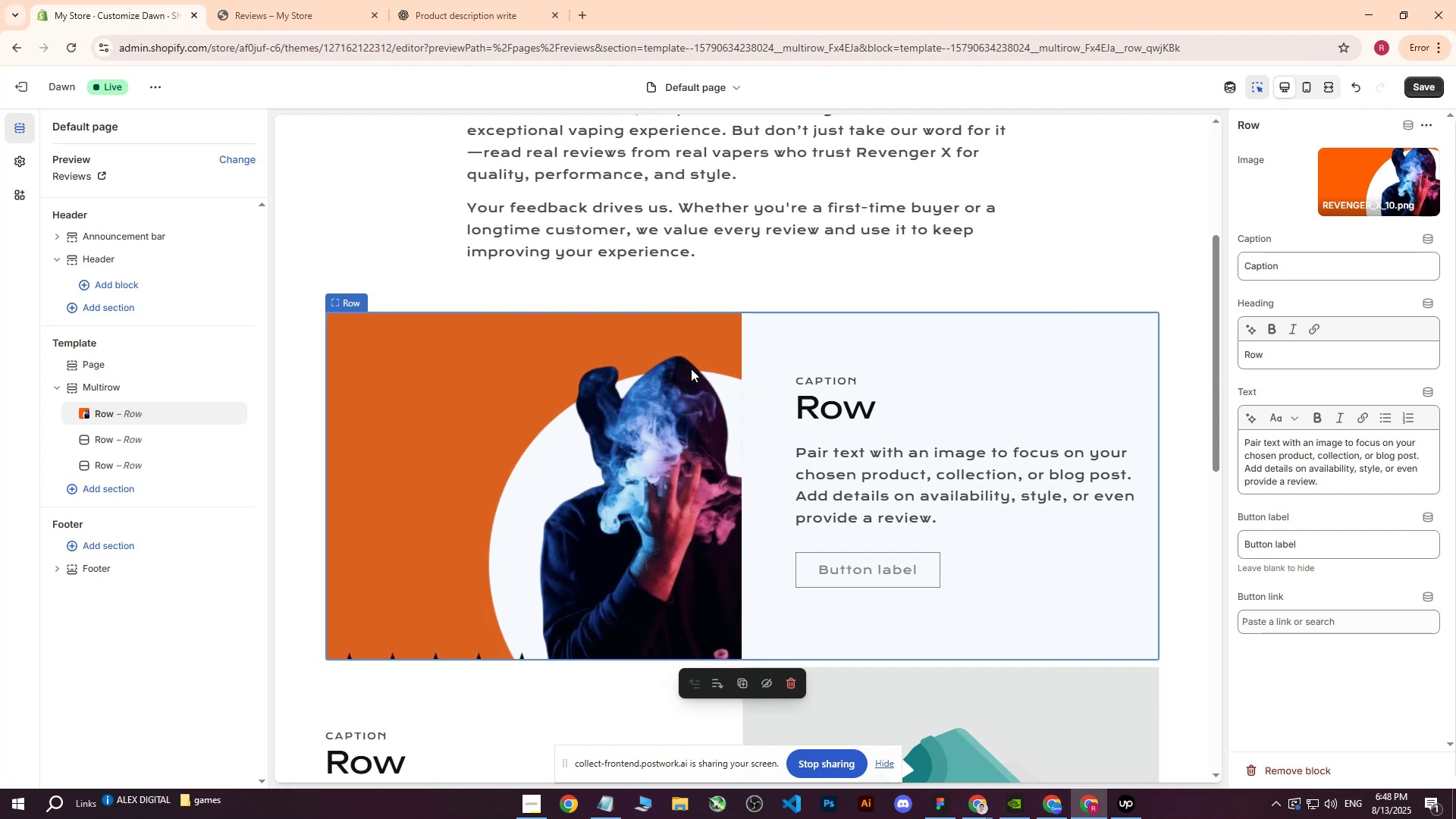 
scroll: coordinate [690, 365], scroll_direction: down, amount: 1.0
 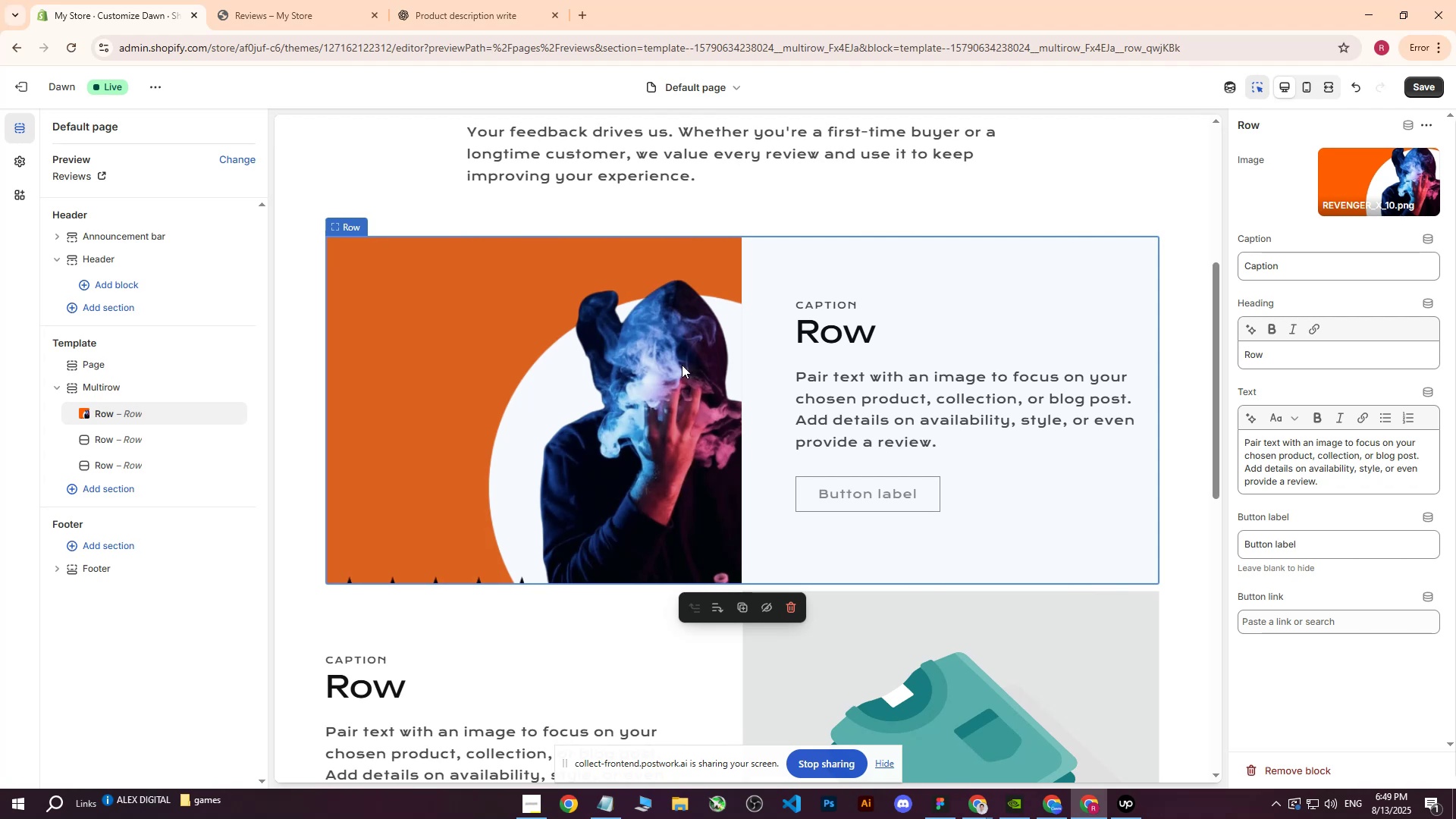 
wait(17.76)
 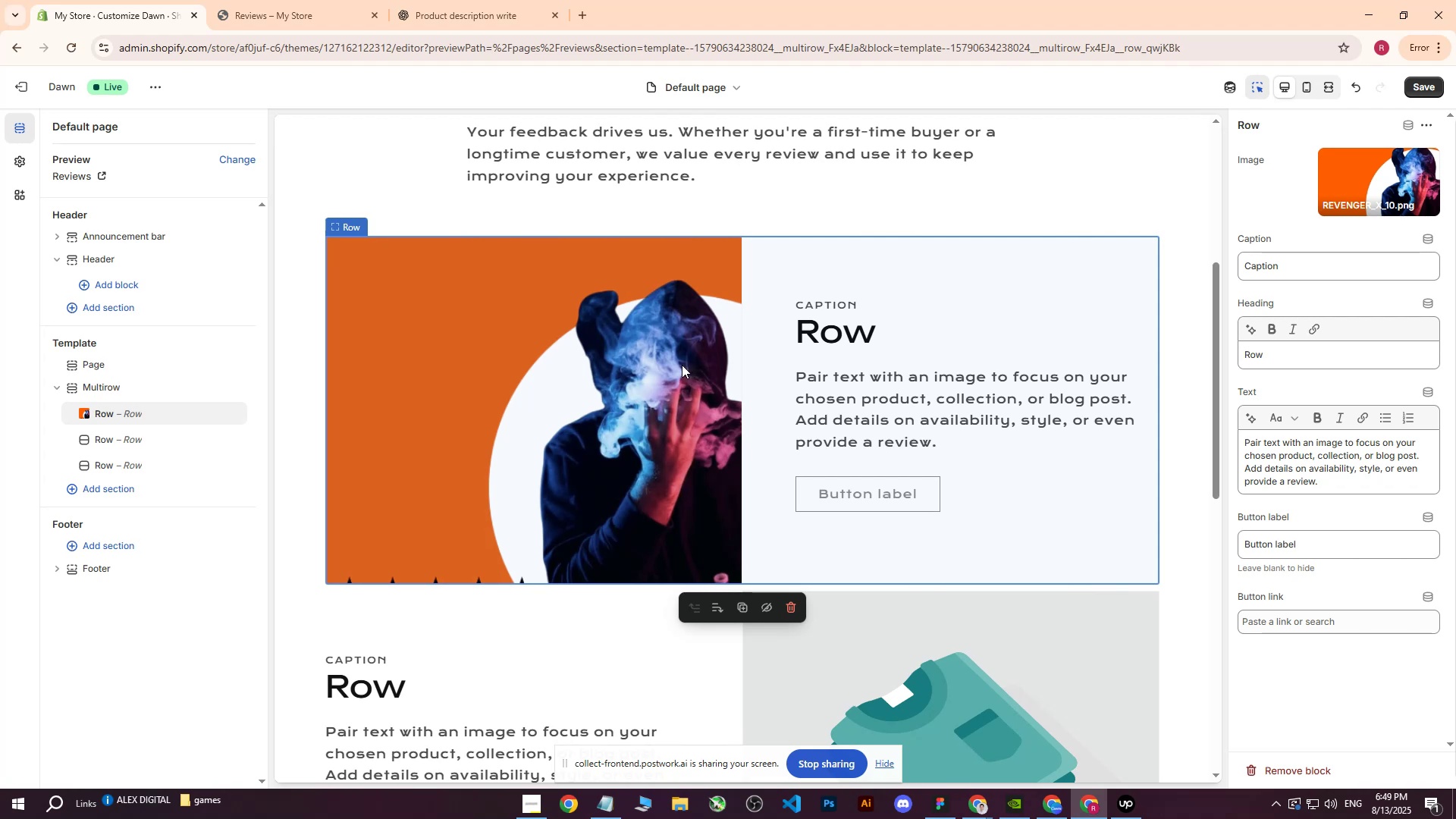 
scroll: coordinate [511, 373], scroll_direction: none, amount: 0.0
 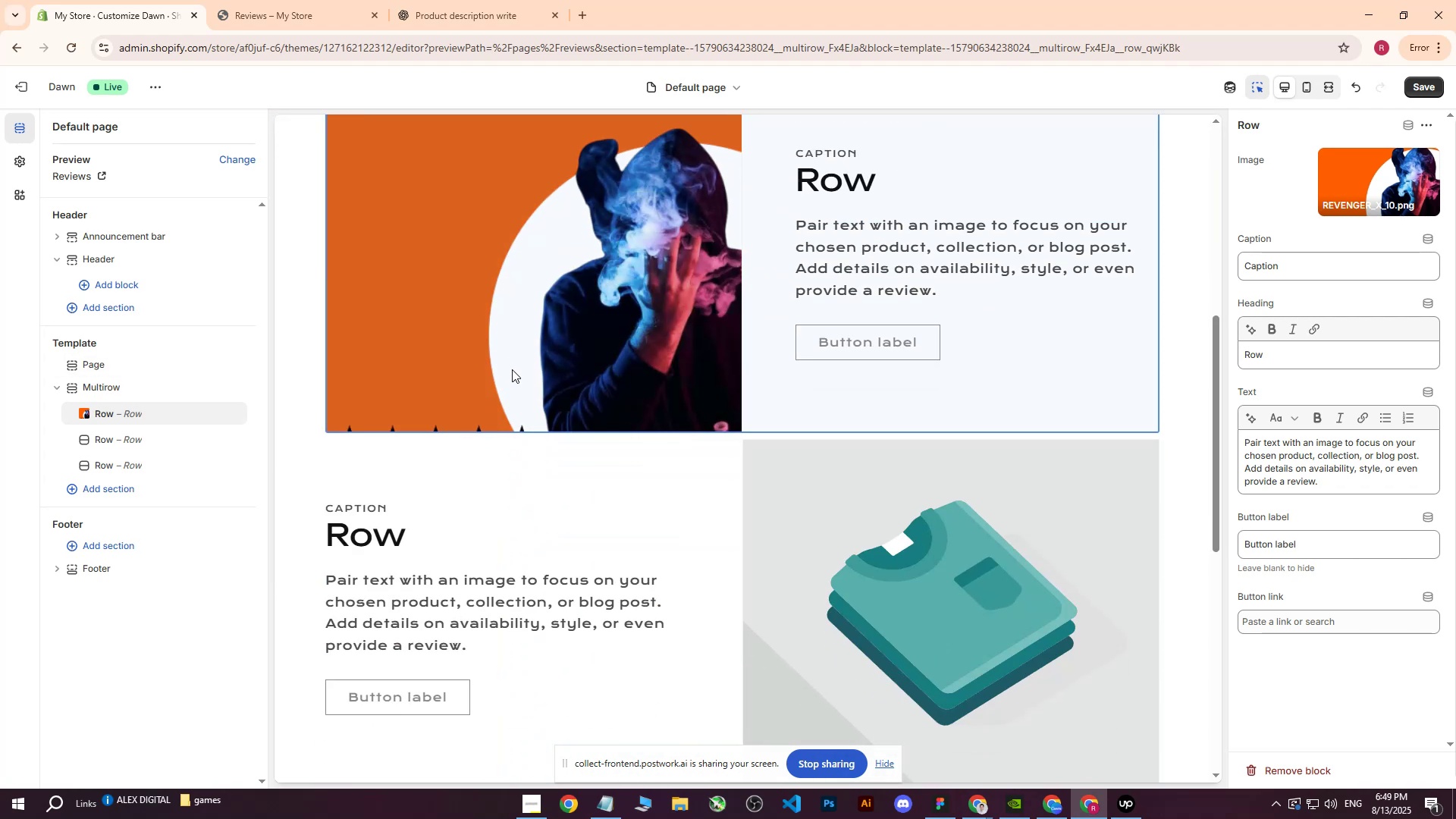 
scroll: coordinate [512, 369], scroll_direction: down, amount: 9.0
 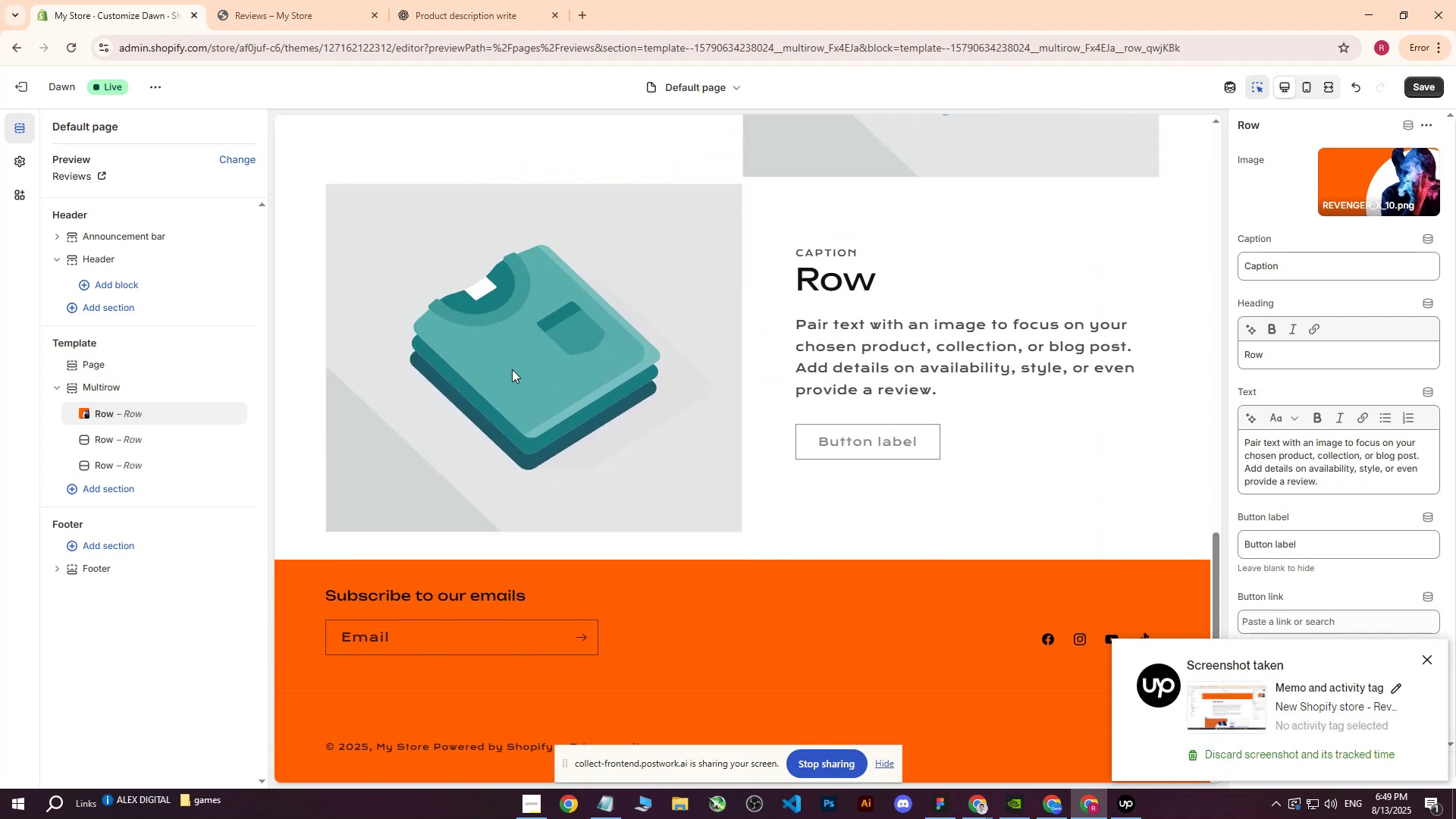 
scroll: coordinate [520, 377], scroll_direction: up, amount: 10.0
 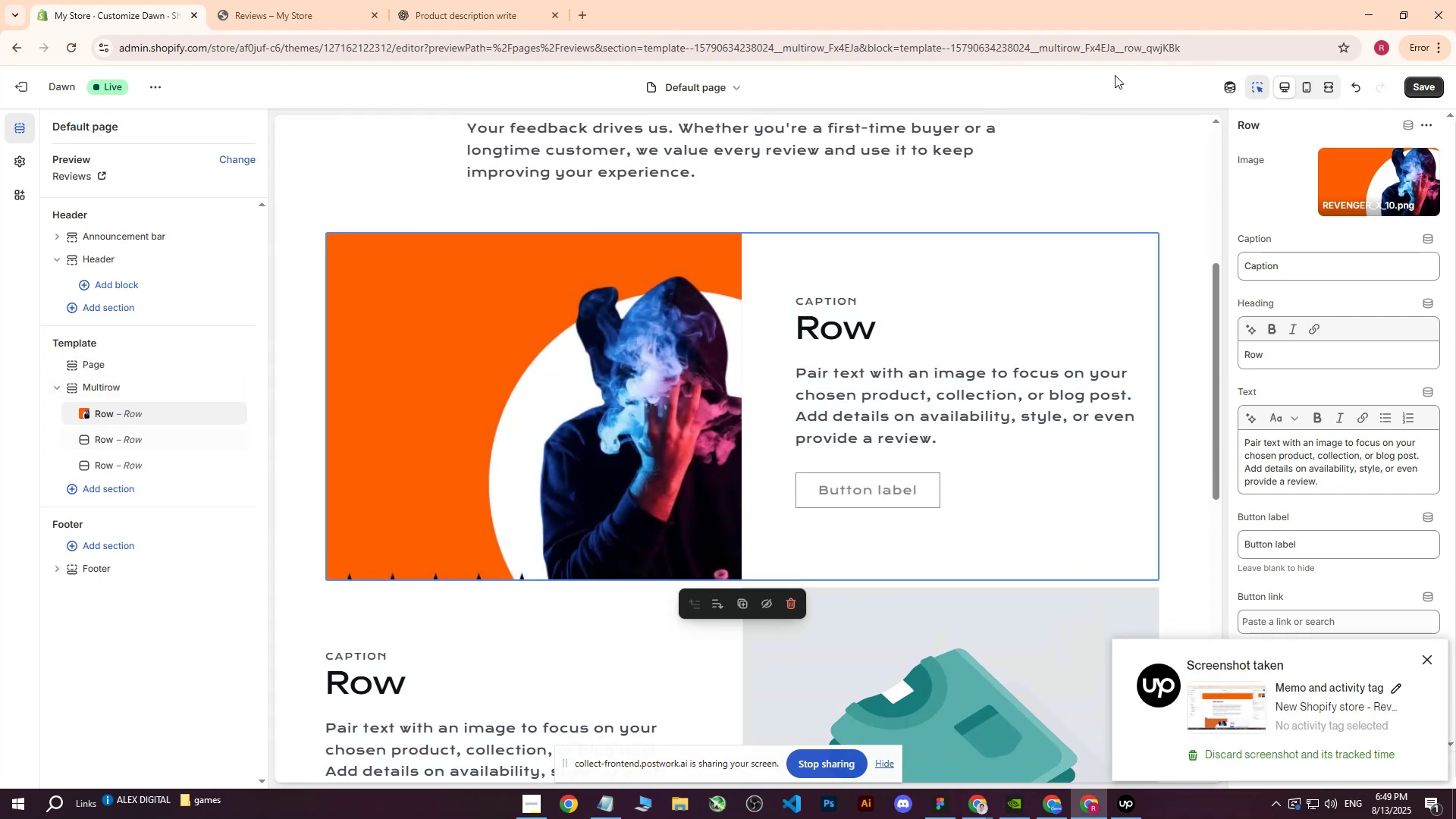 
double_click([1414, 88])
 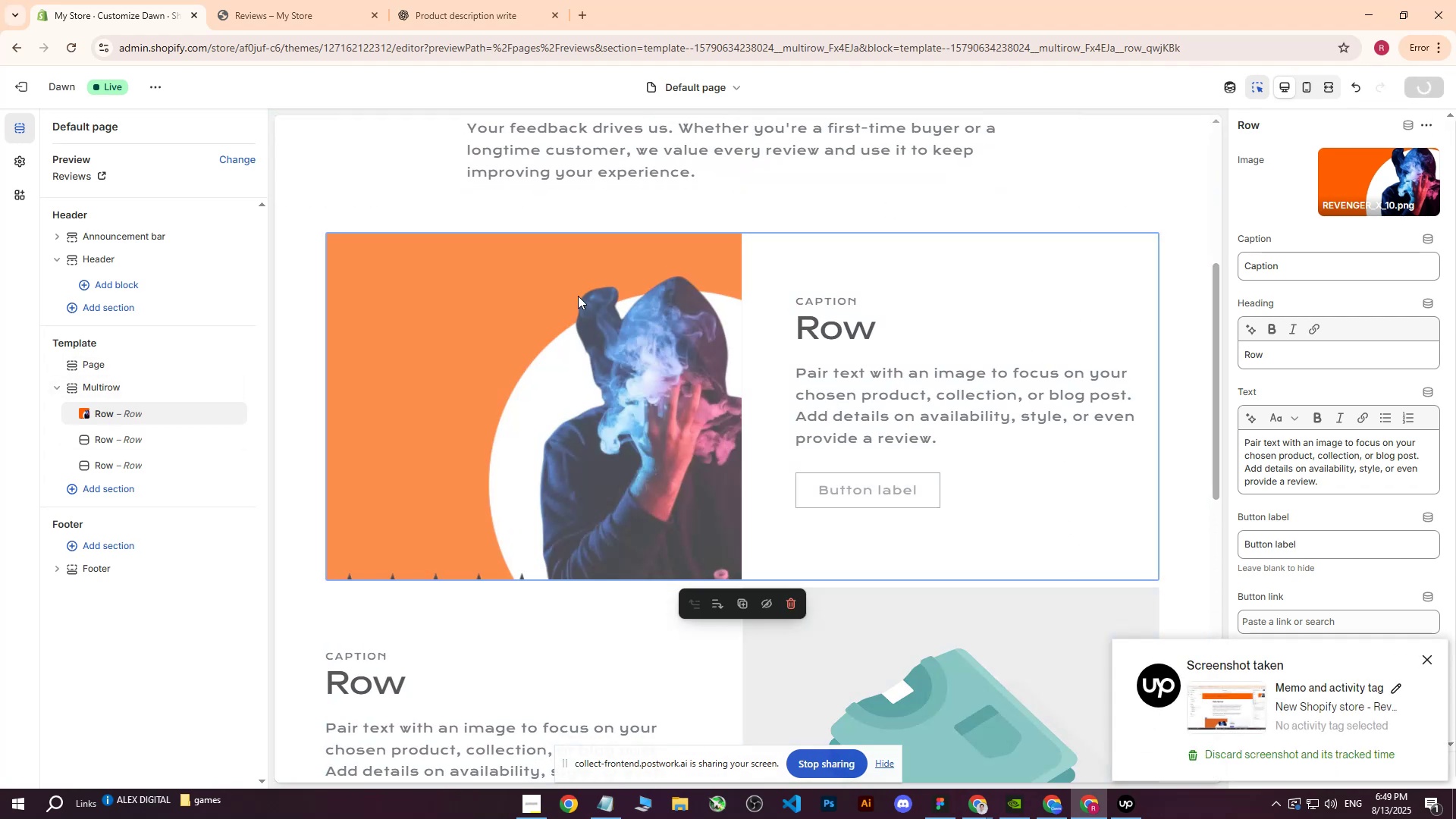 
scroll: coordinate [541, 315], scroll_direction: up, amount: 4.0
 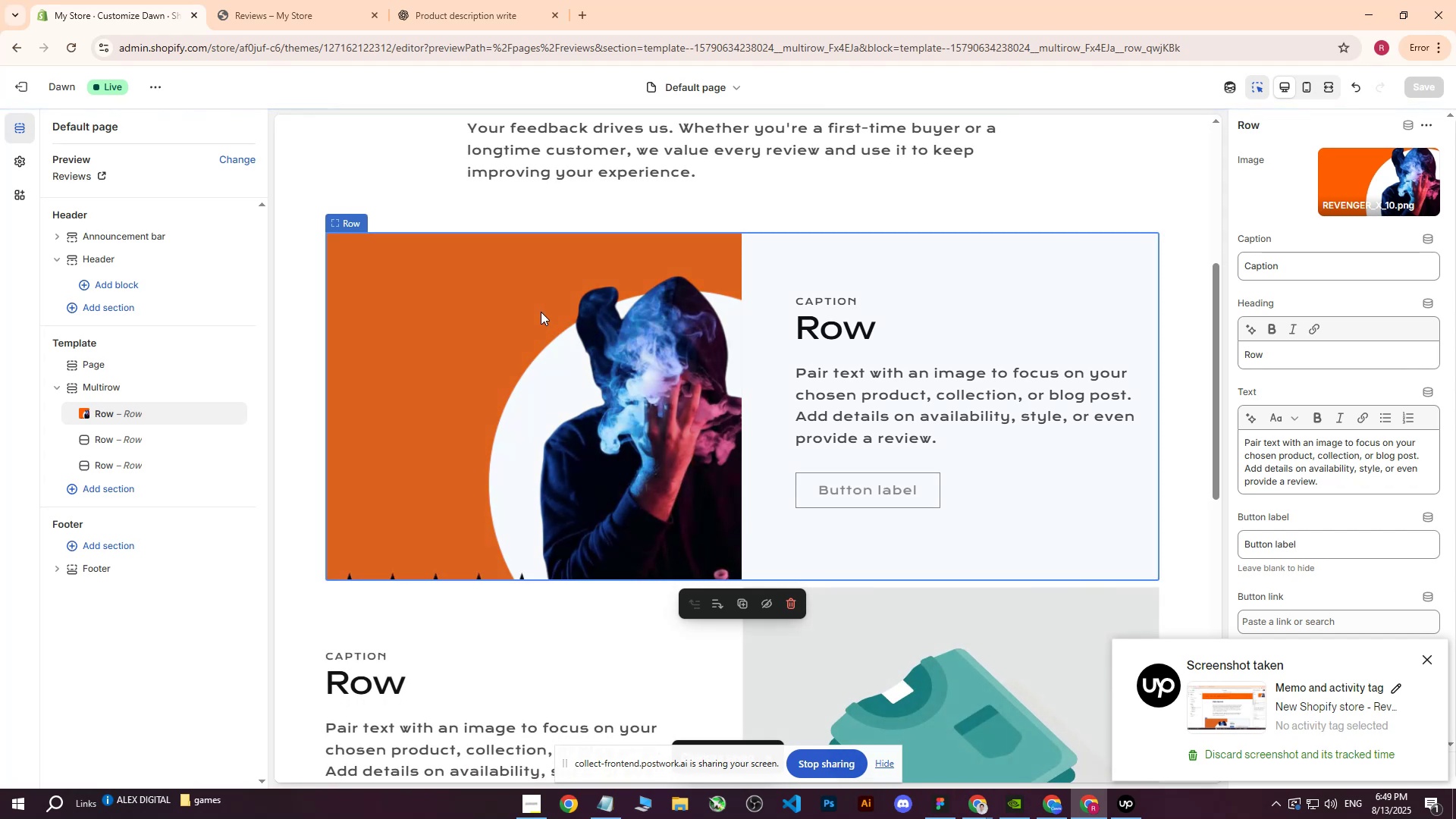 
left_click([317, 0])
 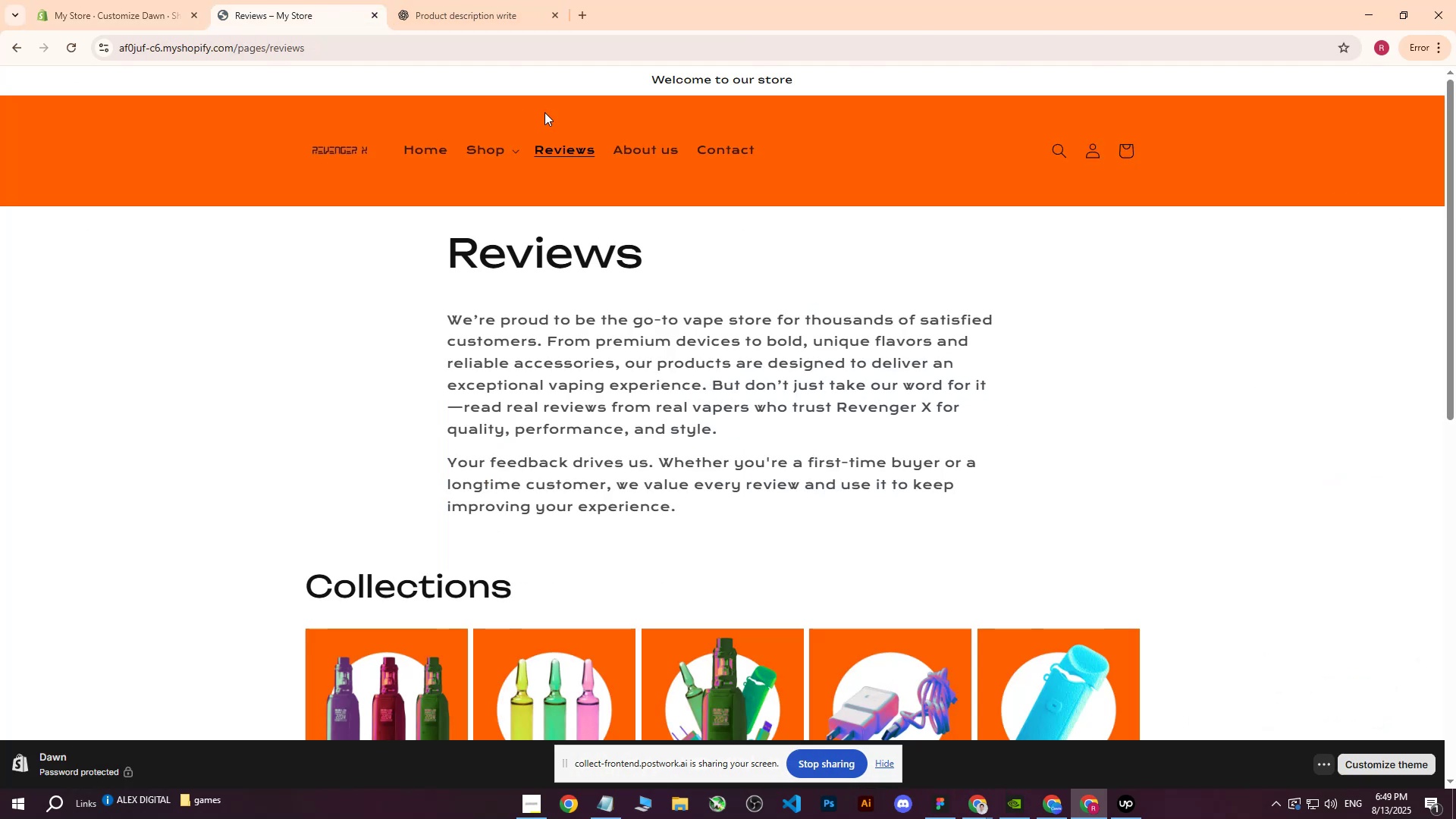 
scroll: coordinate [489, 260], scroll_direction: up, amount: 3.0
 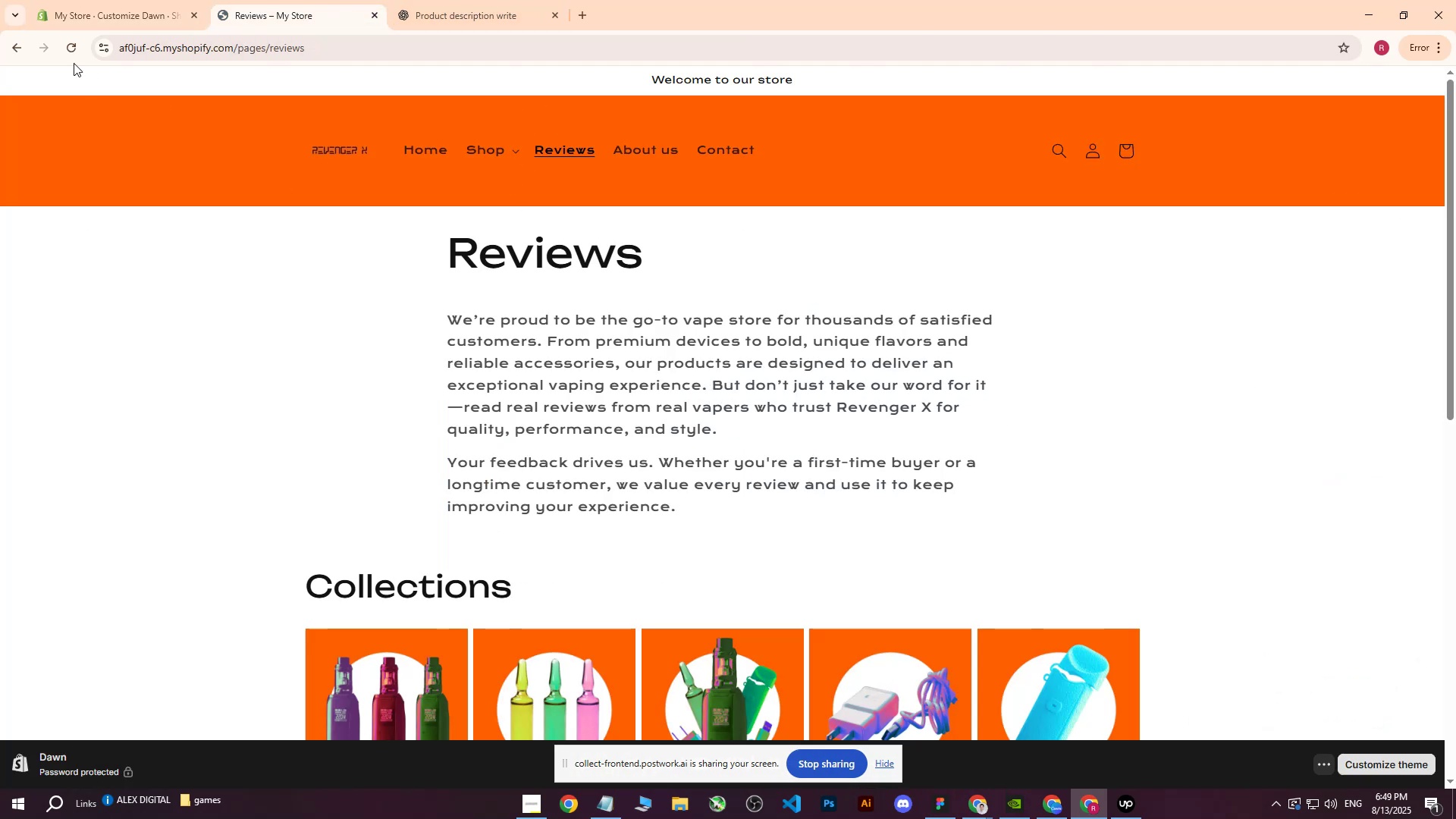 
left_click([69, 53])
 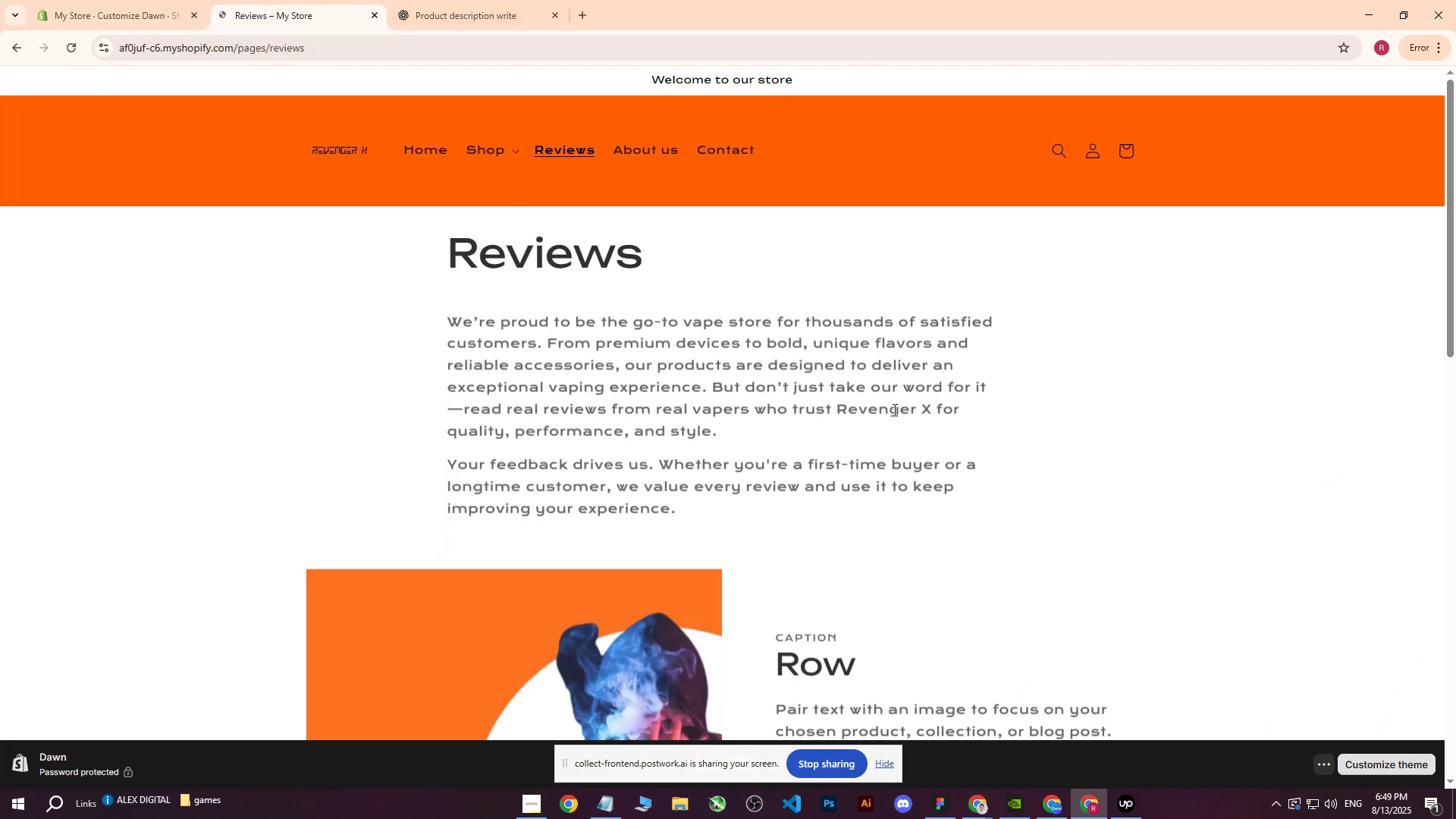 
scroll: coordinate [885, 405], scroll_direction: down, amount: 4.0
 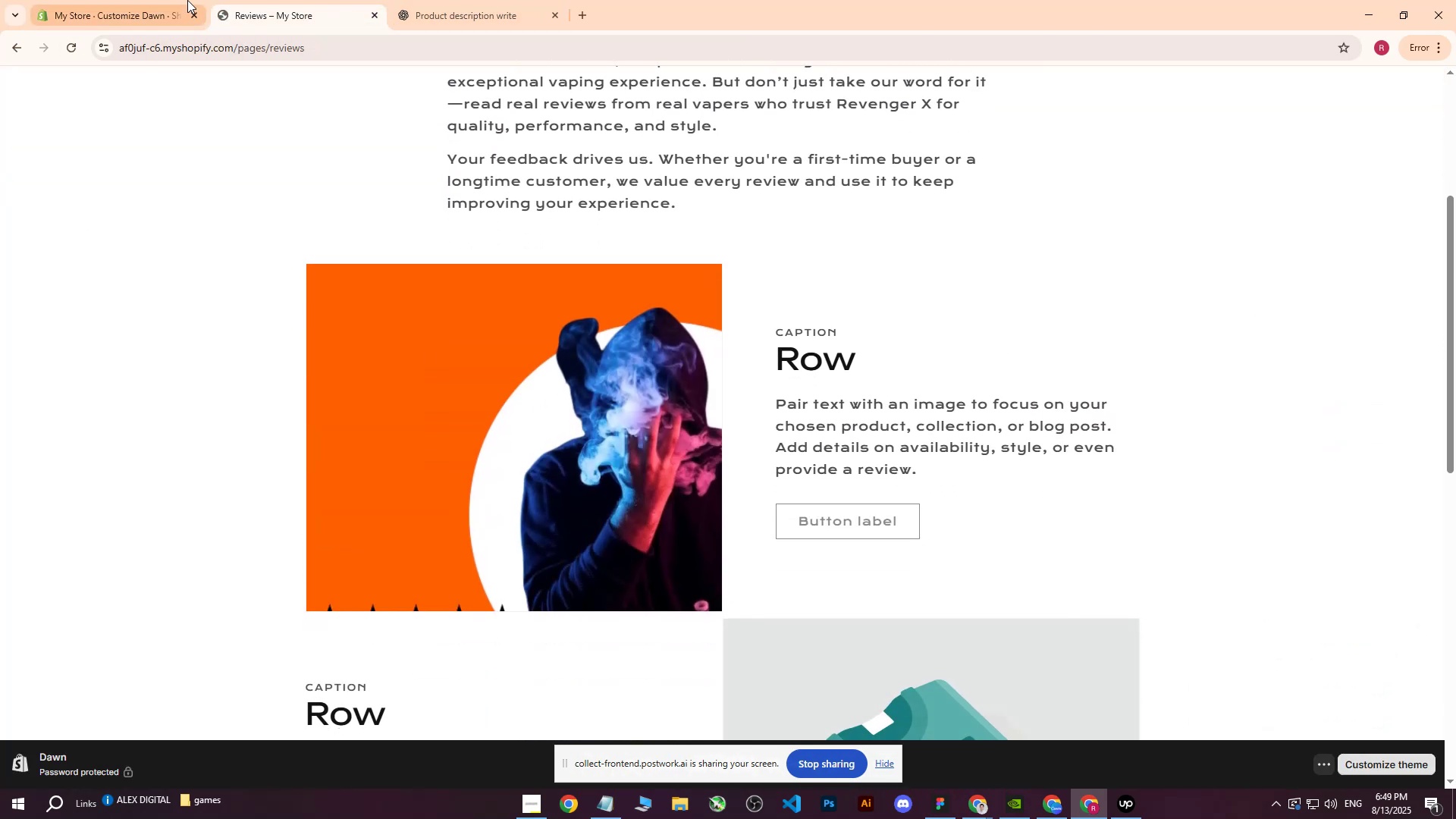 
mouse_move([136, 16])
 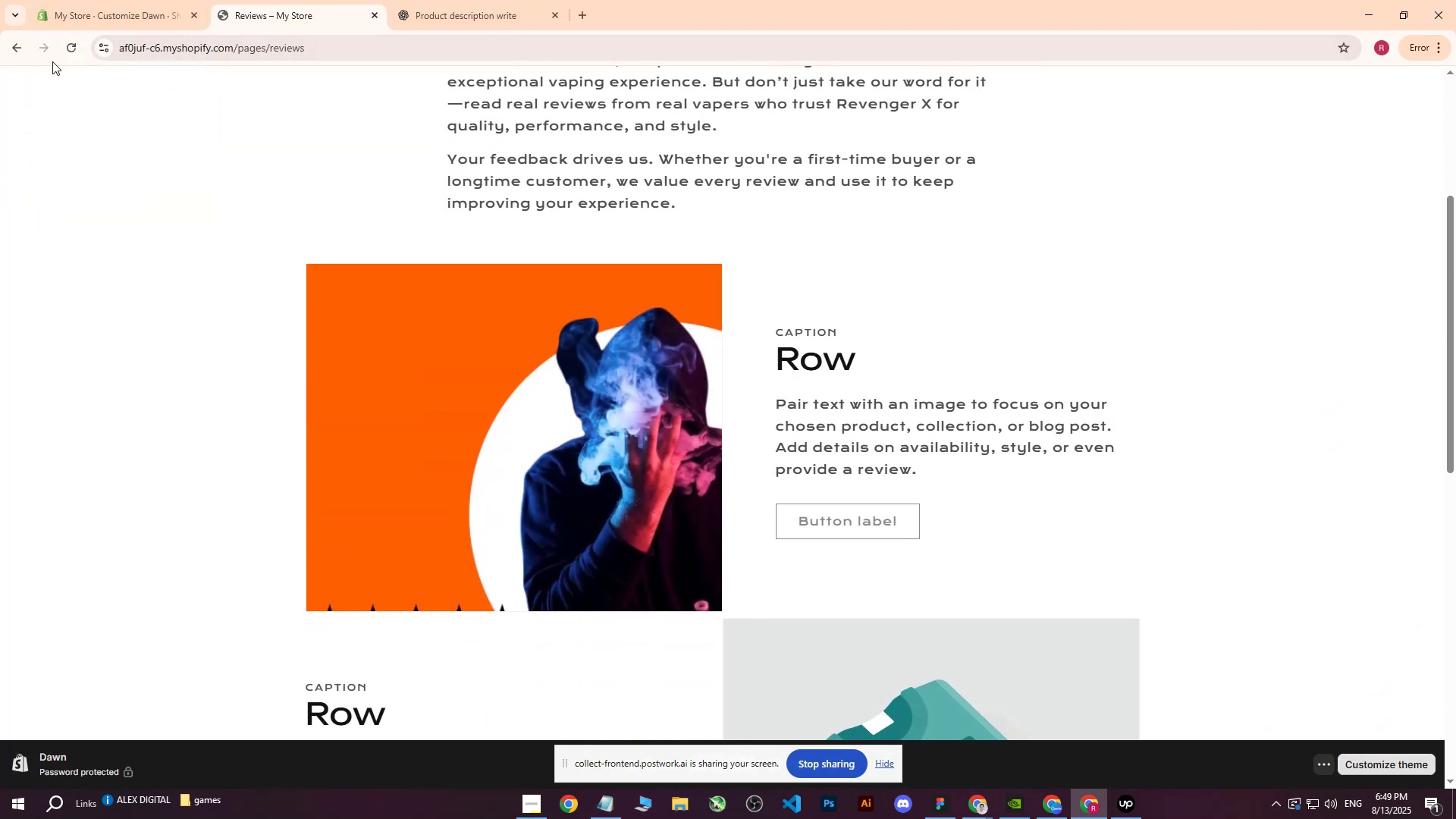 
left_click([67, 47])
 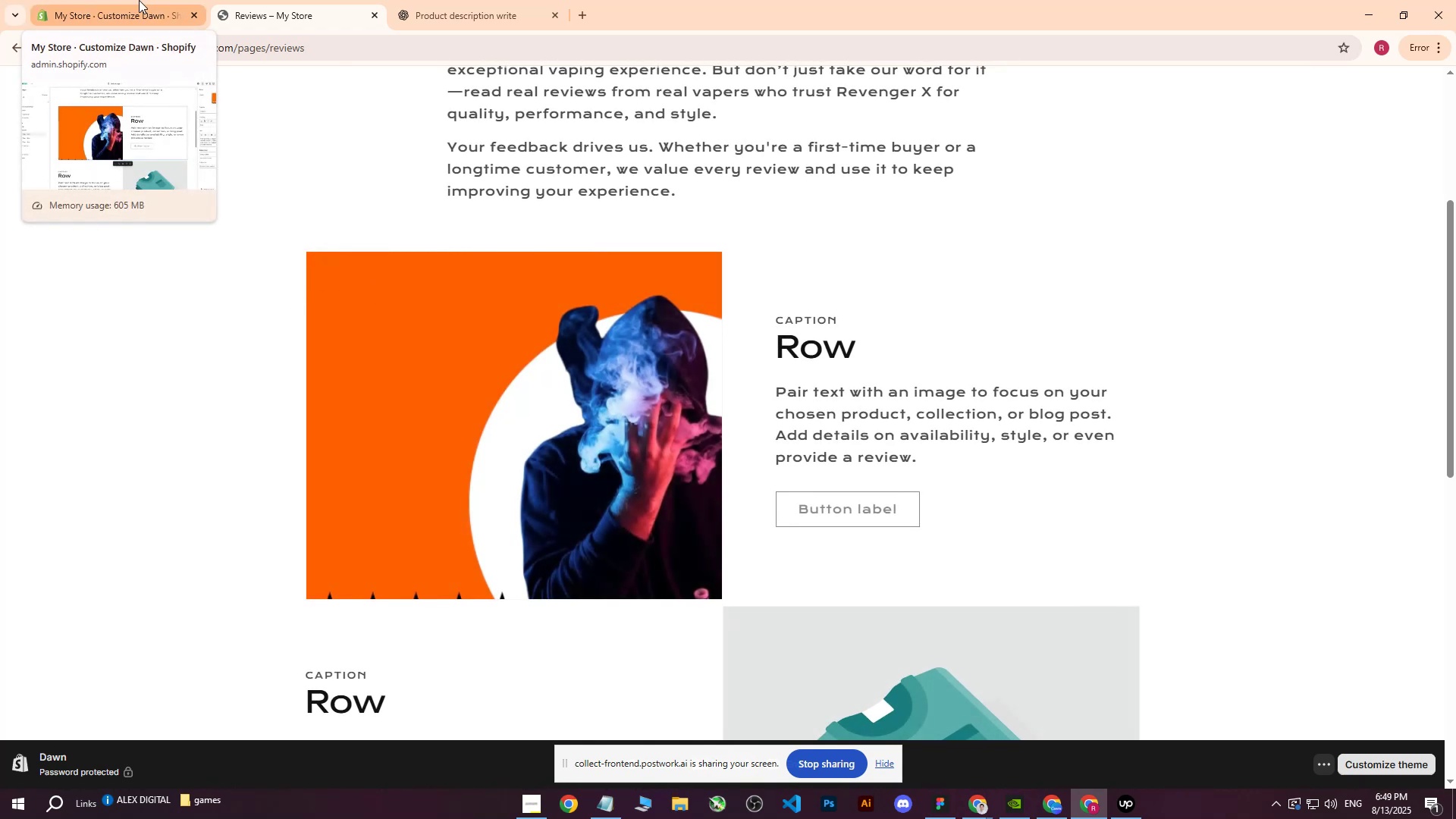 
wait(10.95)
 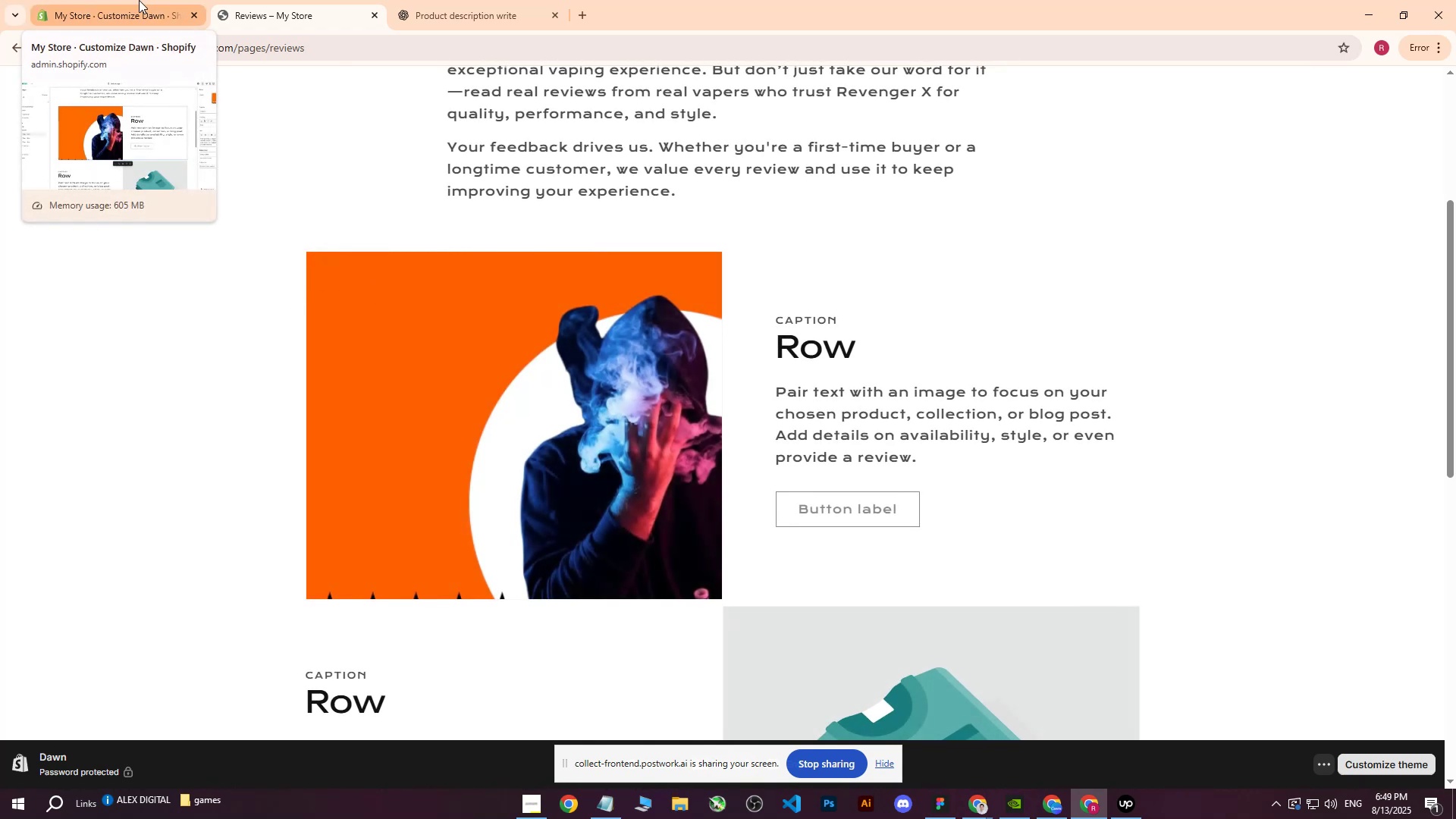 
left_click([139, 0])
 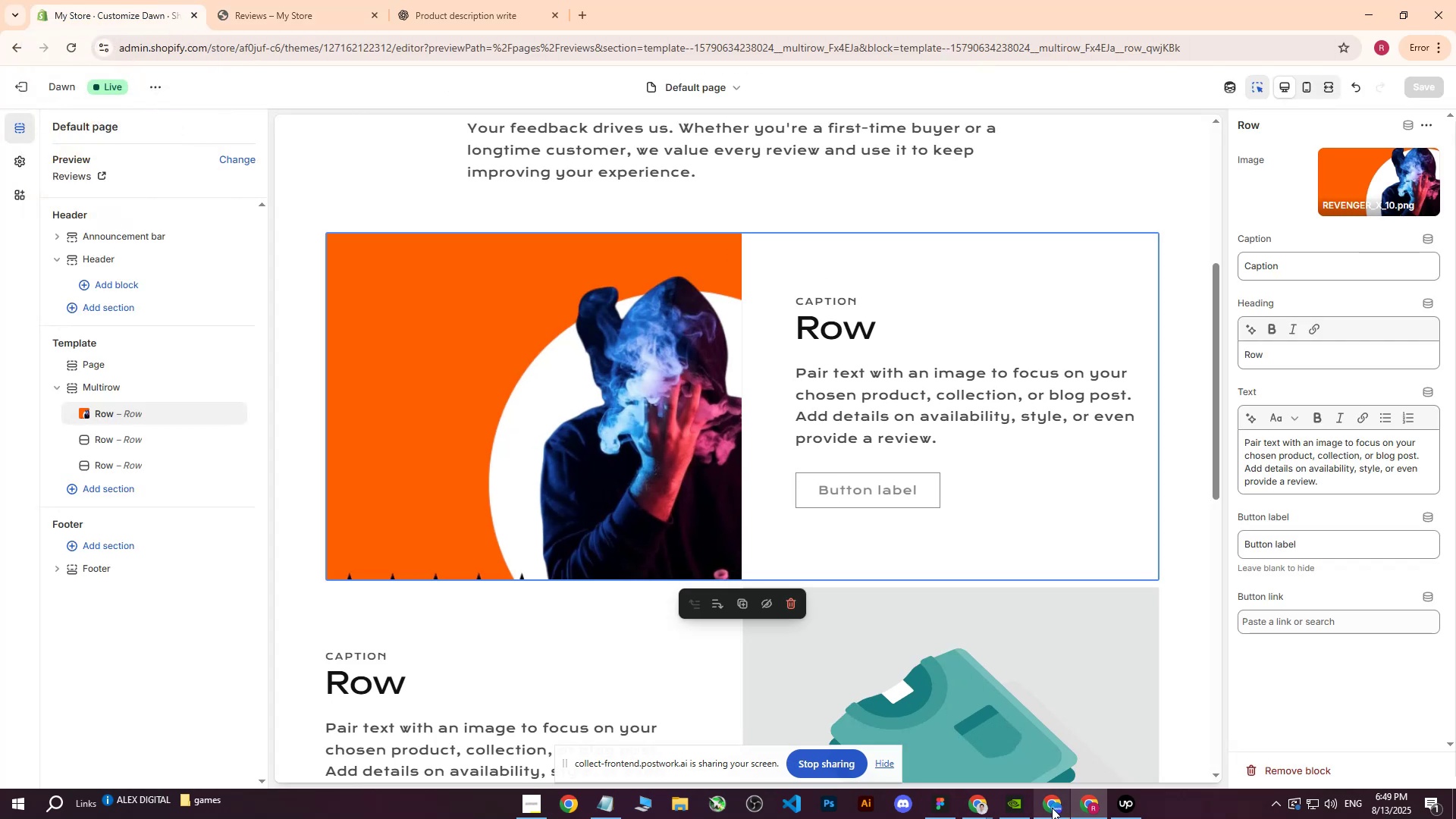 
left_click([1052, 808])
 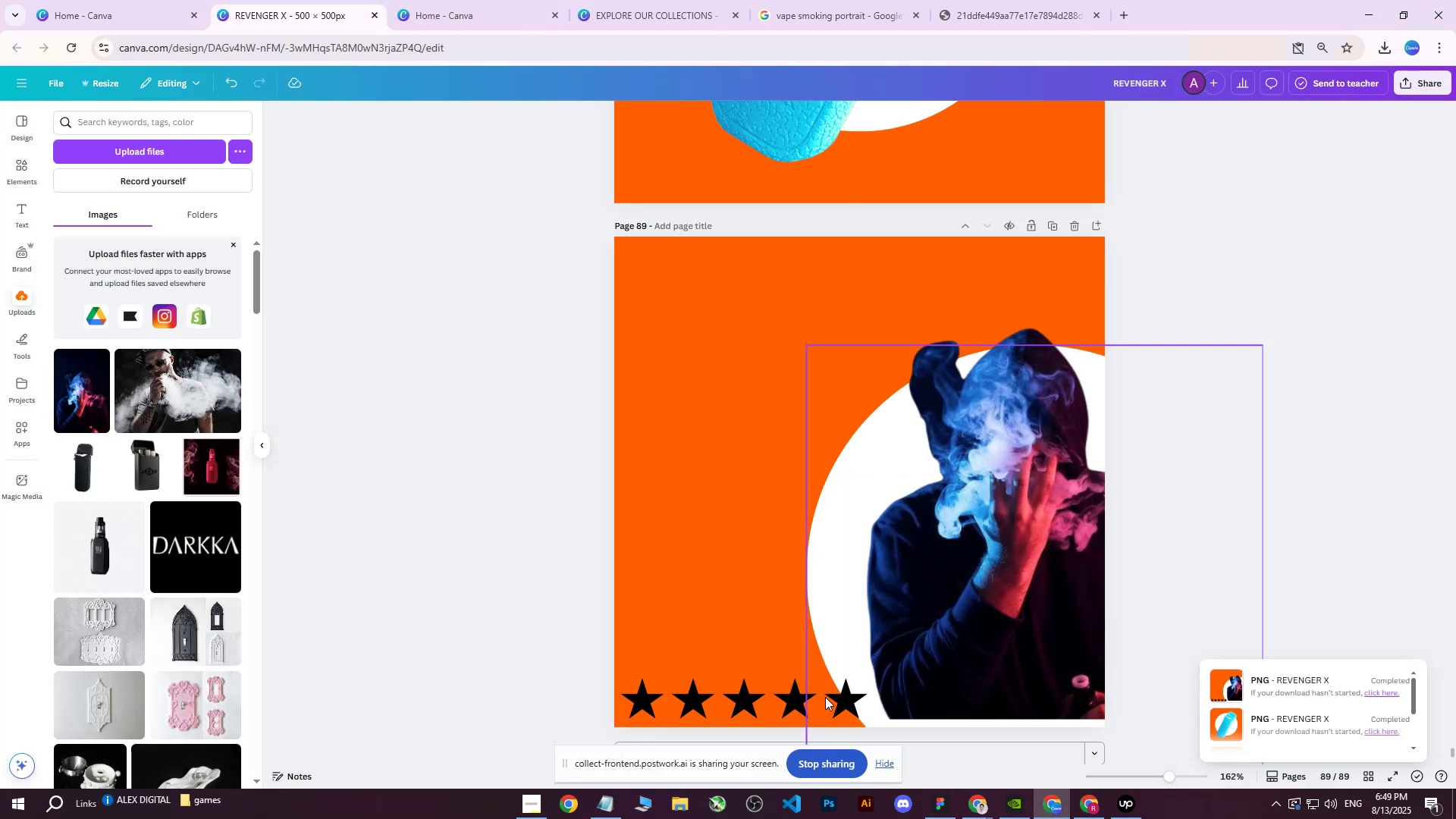 
left_click([846, 697])
 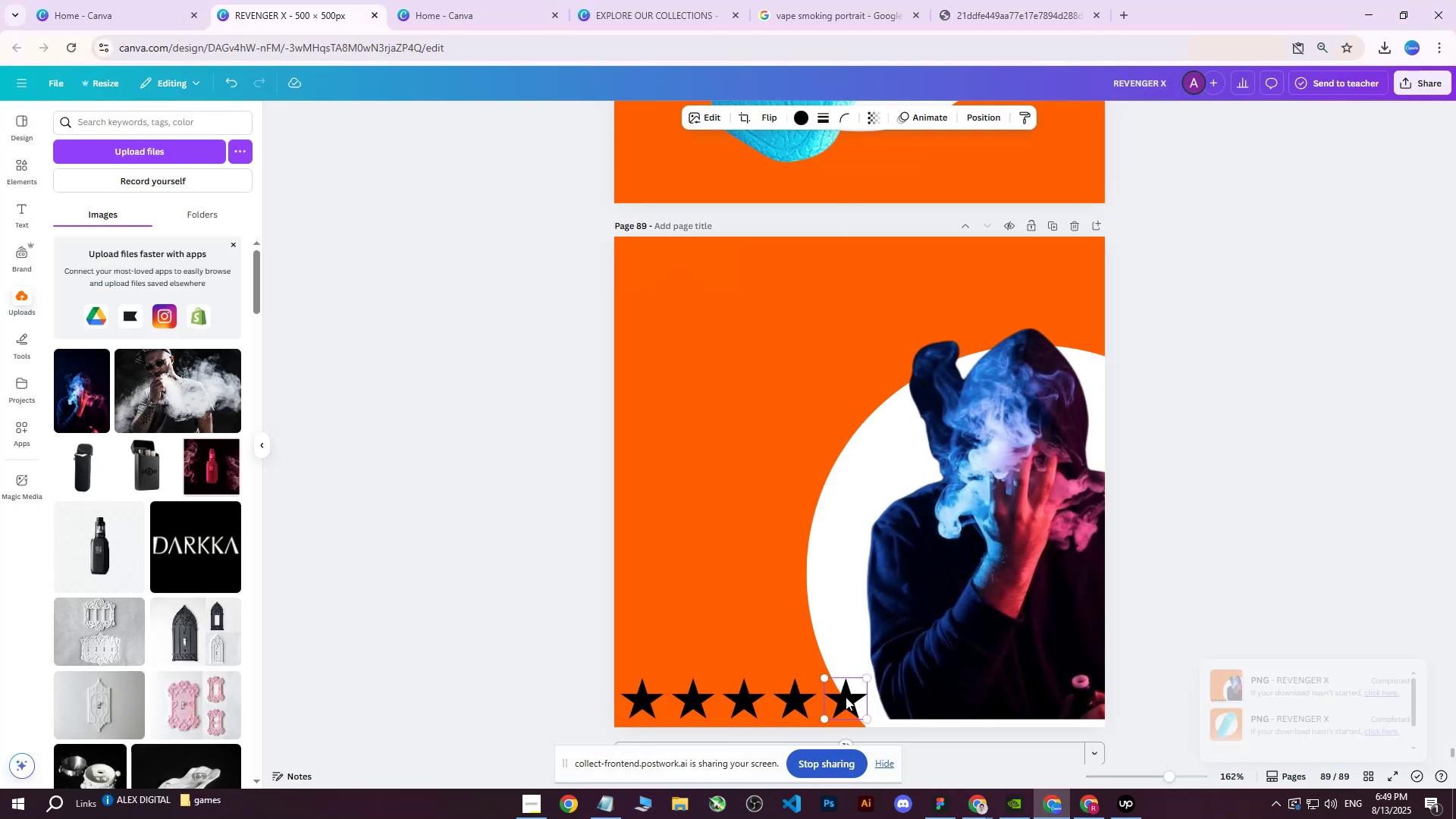 
hold_key(key=ShiftLeft, duration=1.5)
double_click([798, 704])
 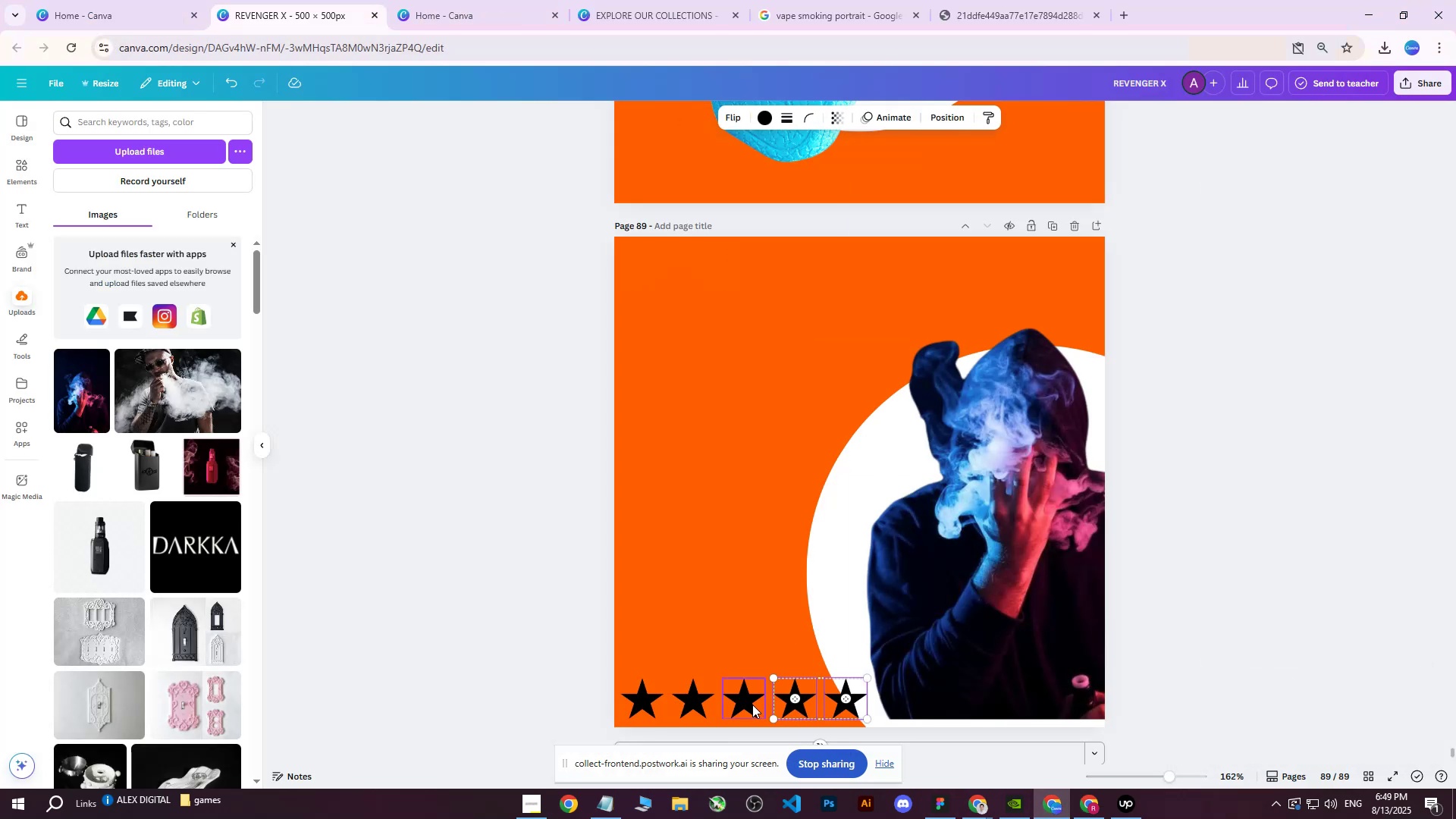 
triple_click([752, 704])
 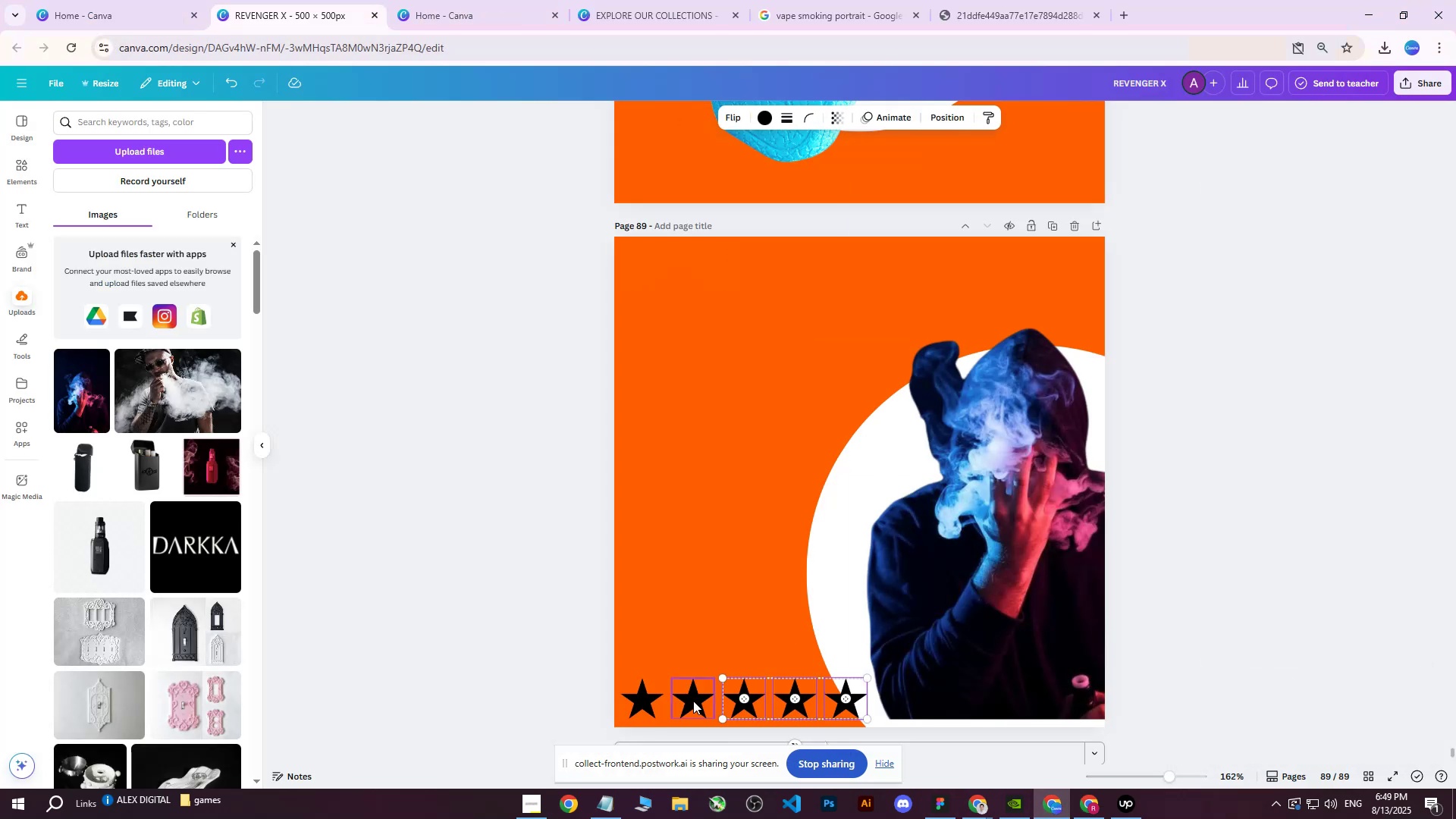 
triple_click([692, 701])
 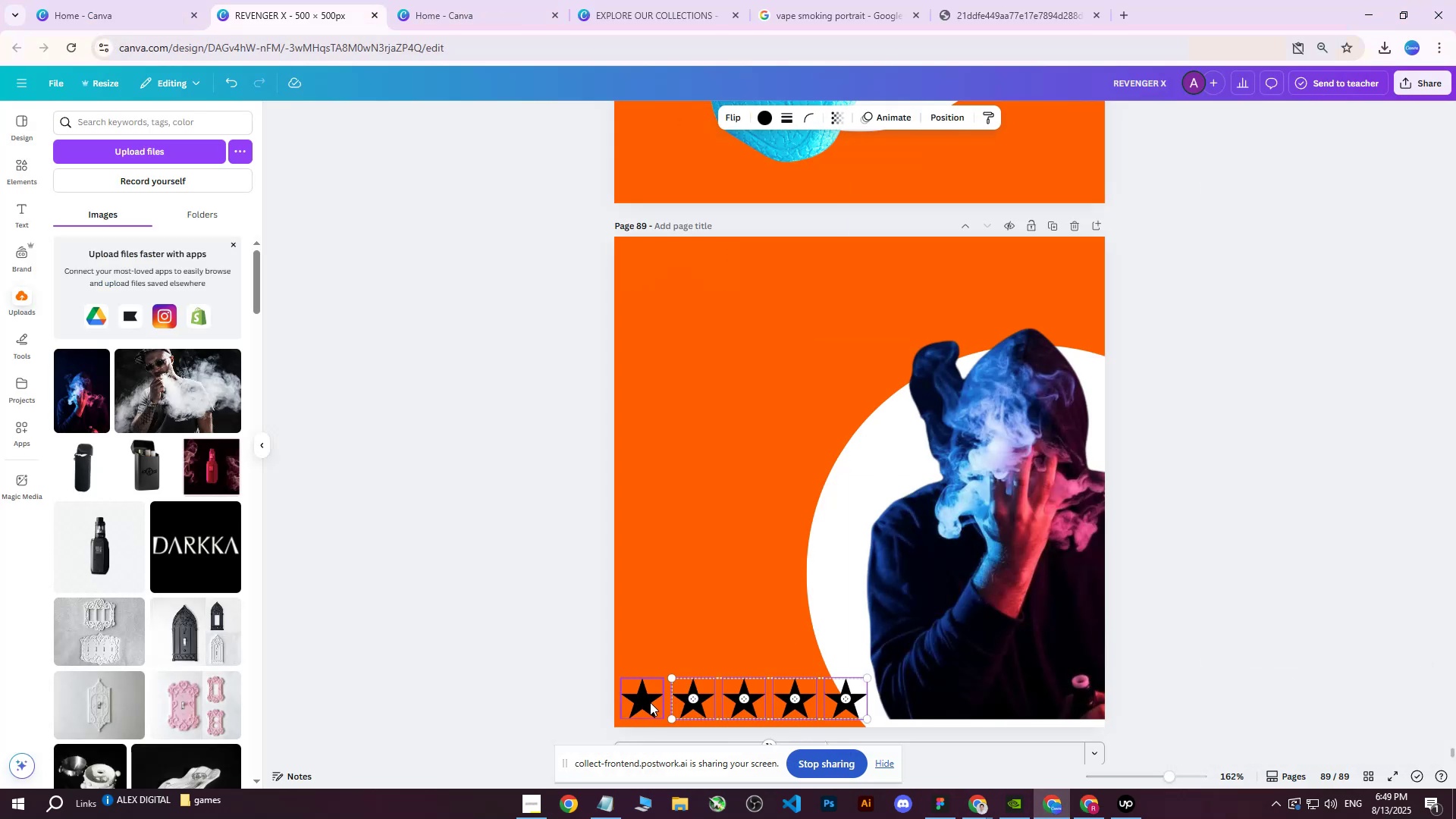 
triple_click([650, 702])
 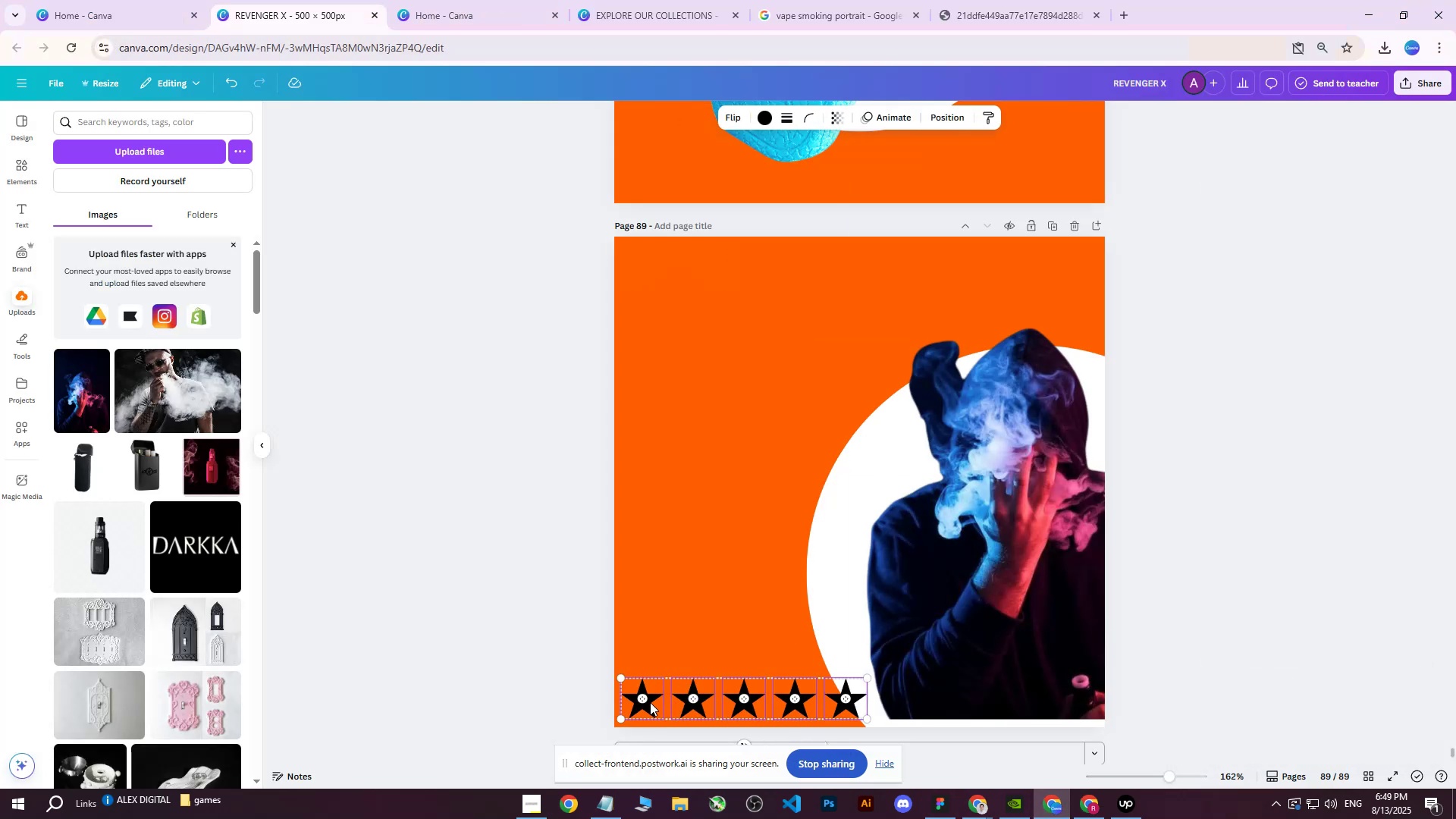 
key(Shift+ShiftLeft)
 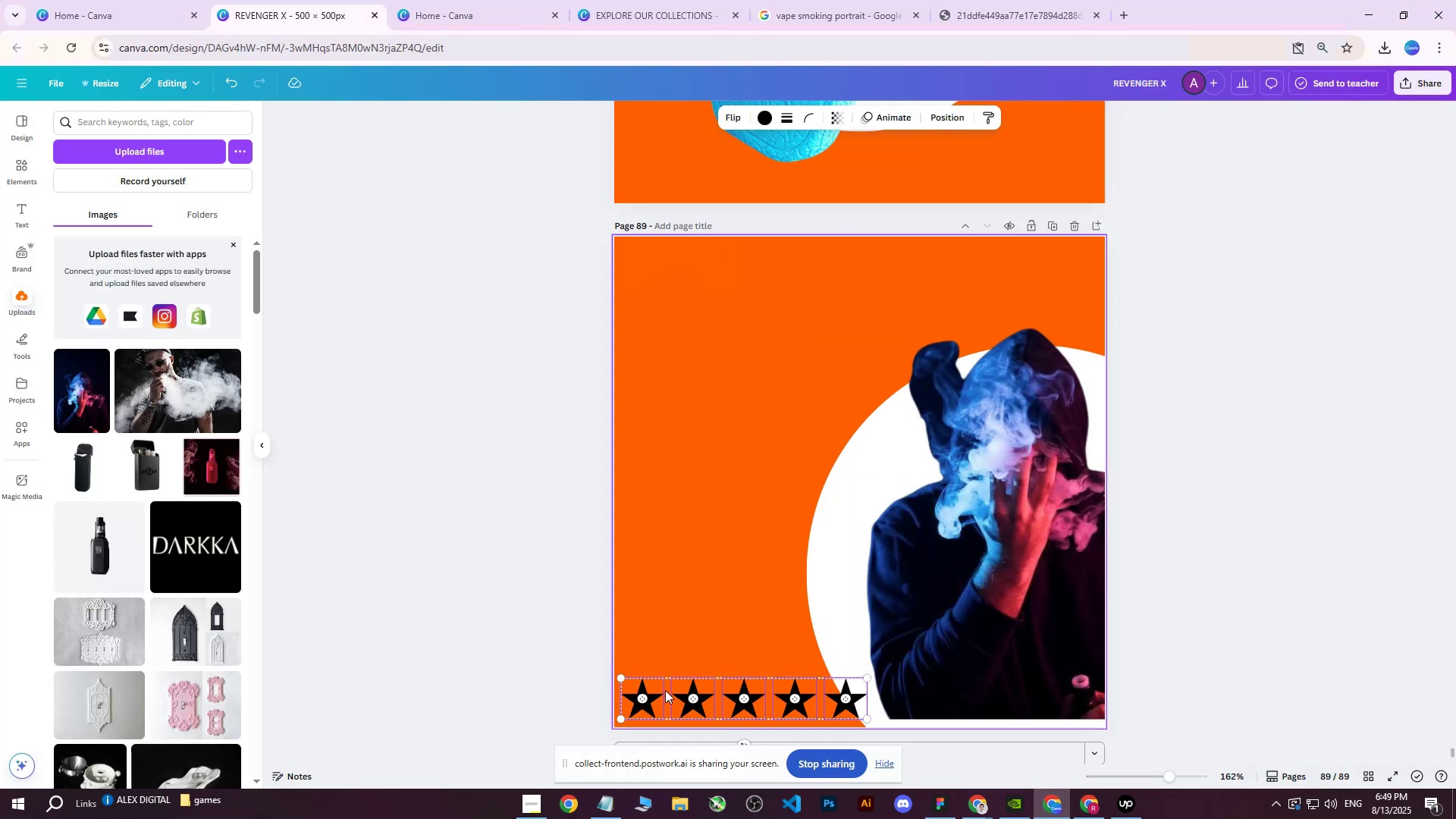 
hold_key(key=ArrowUp, duration=1.5)
 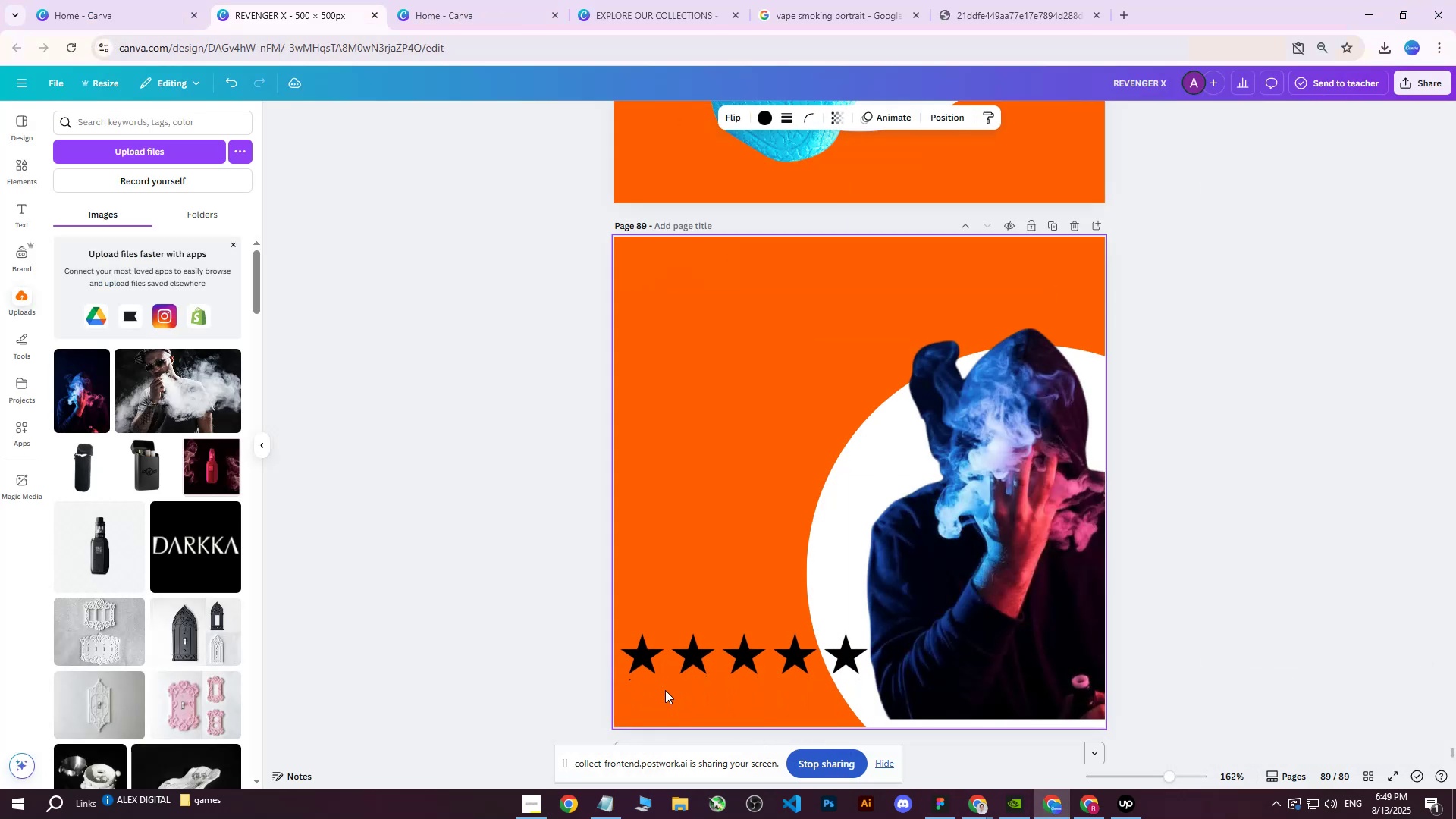 
hold_key(key=ArrowUp, duration=0.97)
 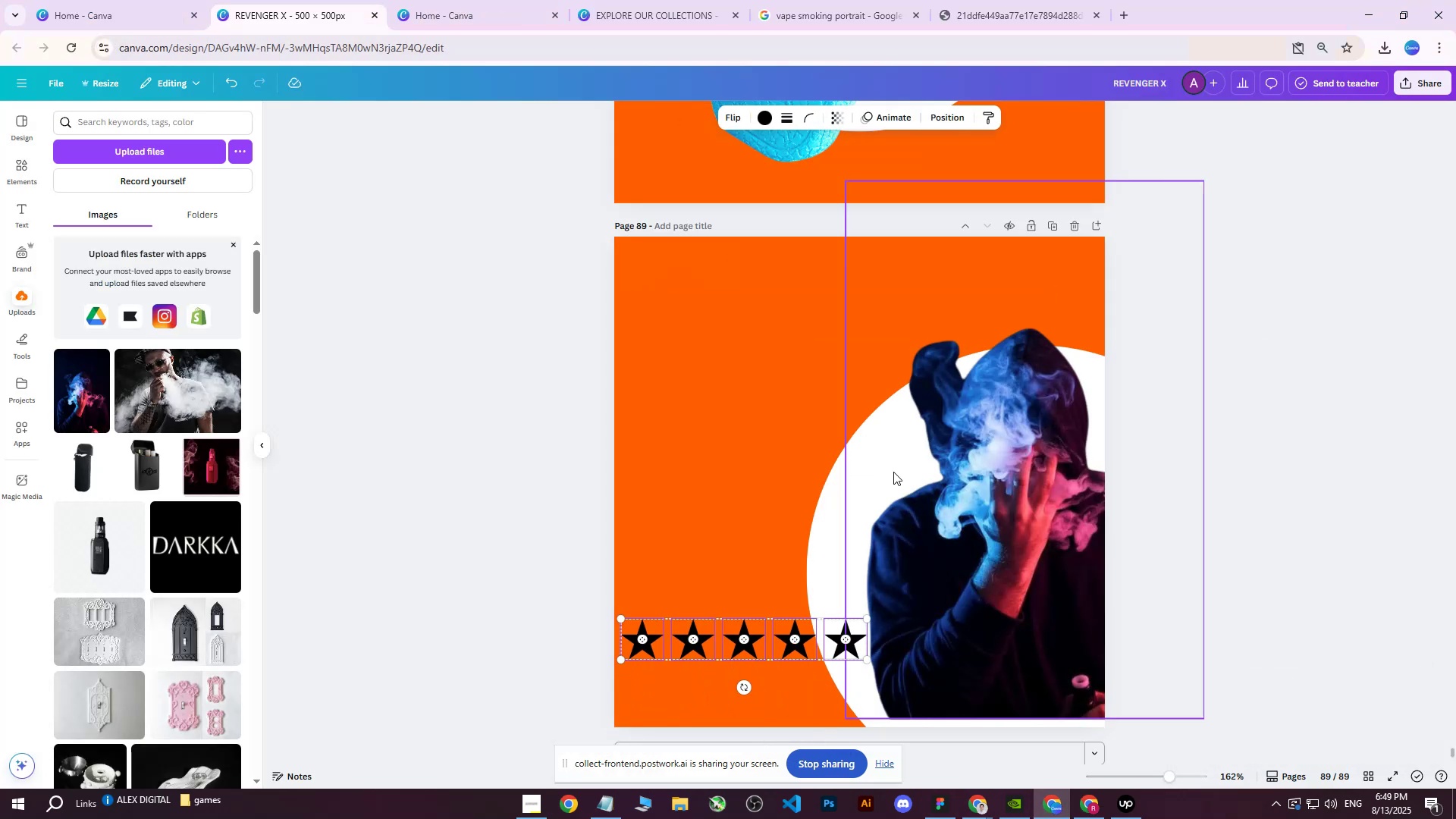 
left_click([830, 497])
 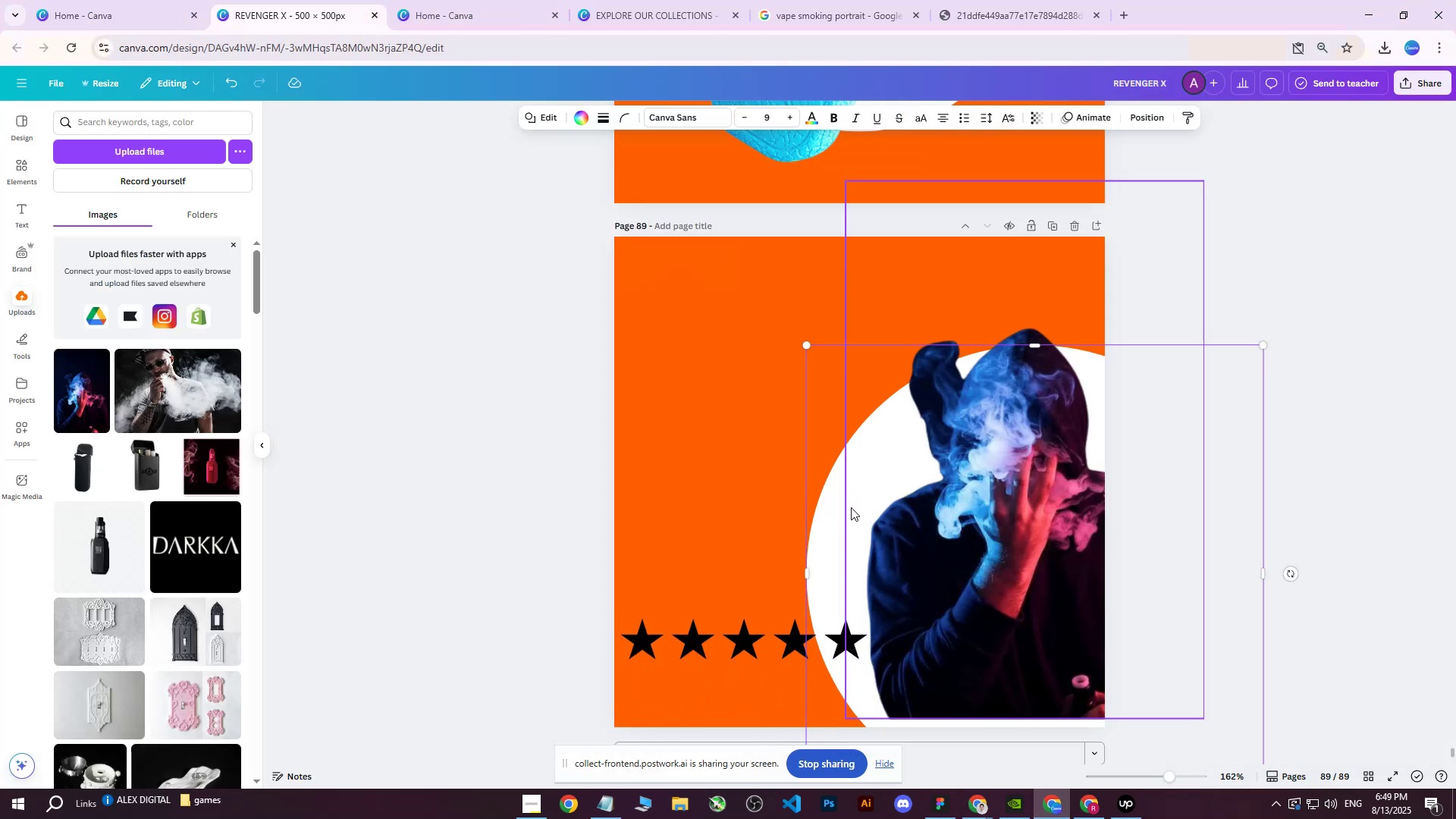 
left_click_drag(start_coordinate=[851, 507], to_coordinate=[875, 426])
 